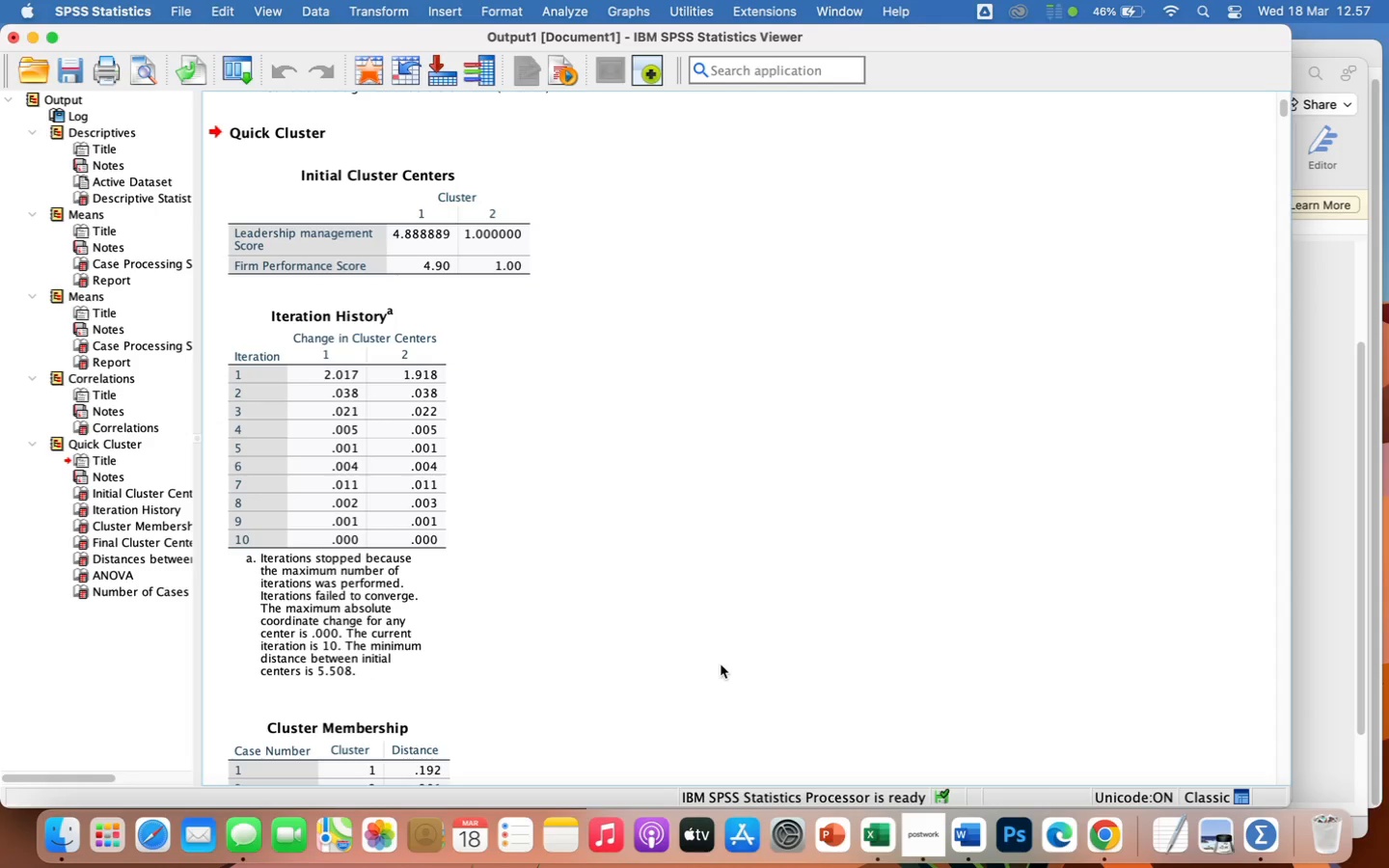 
wait(13.35)
 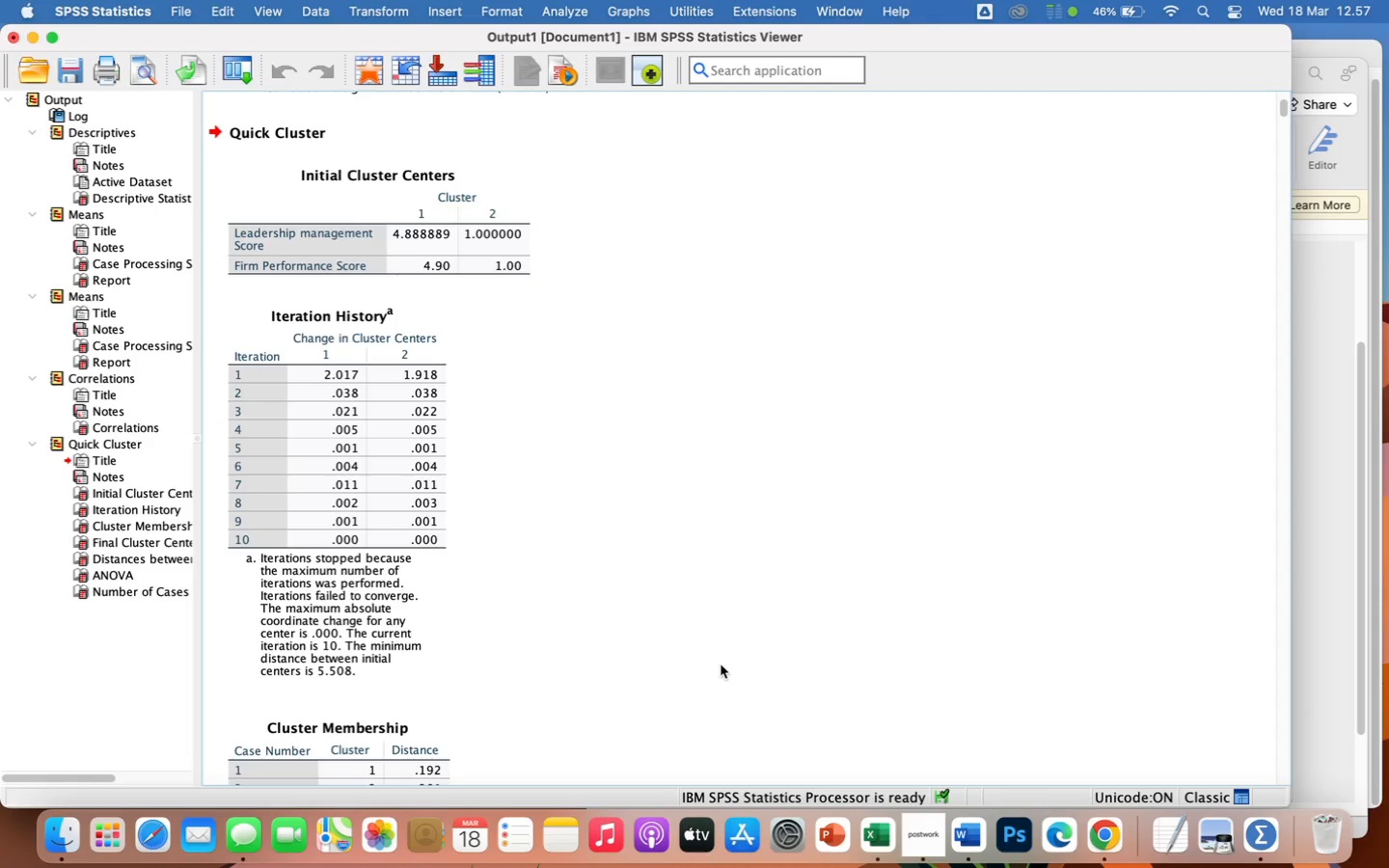 
scroll: coordinate [816, 665], scroll_direction: down, amount: 640.0
 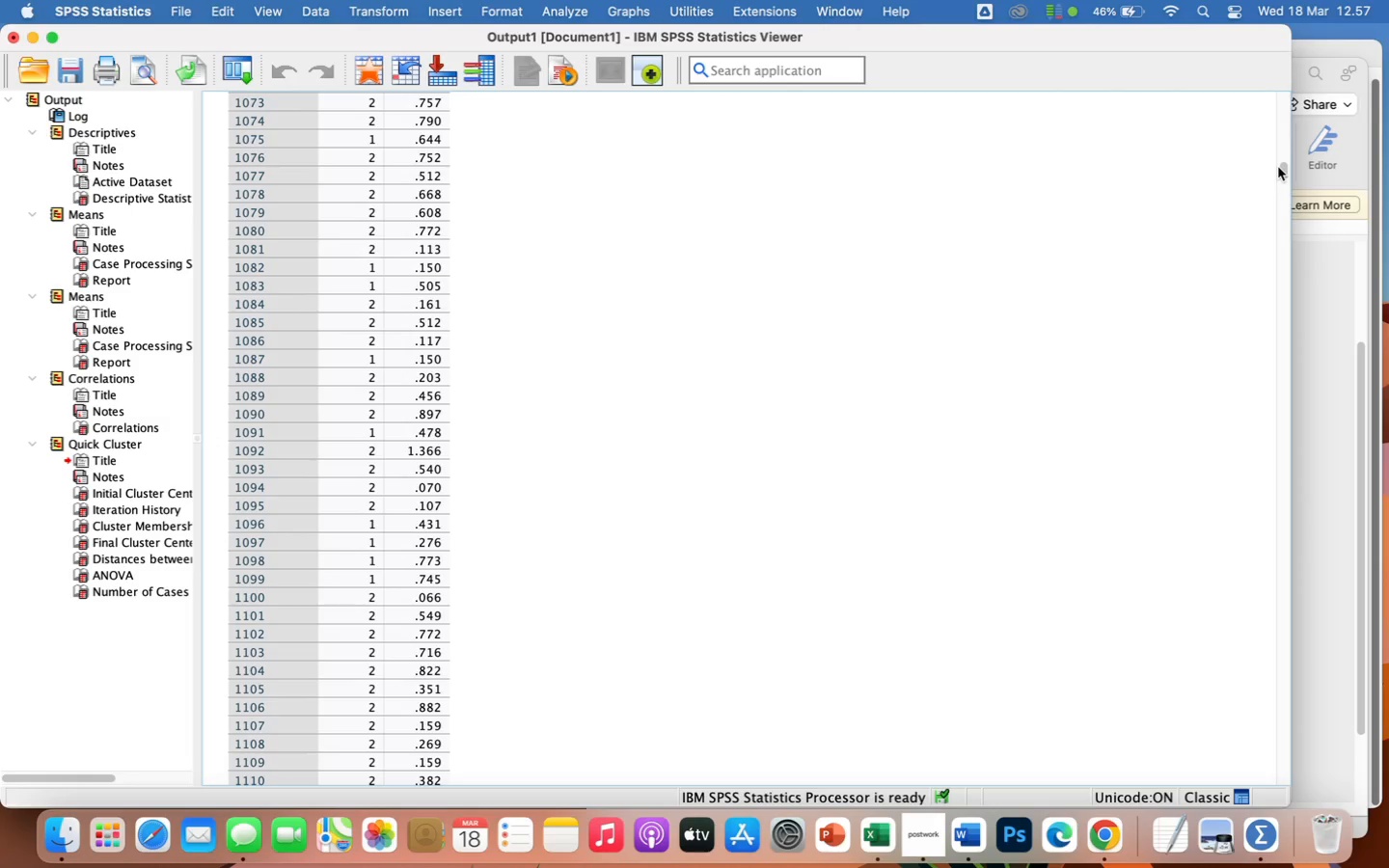 
left_click_drag(start_coordinate=[1281, 167], to_coordinate=[1289, 110])
 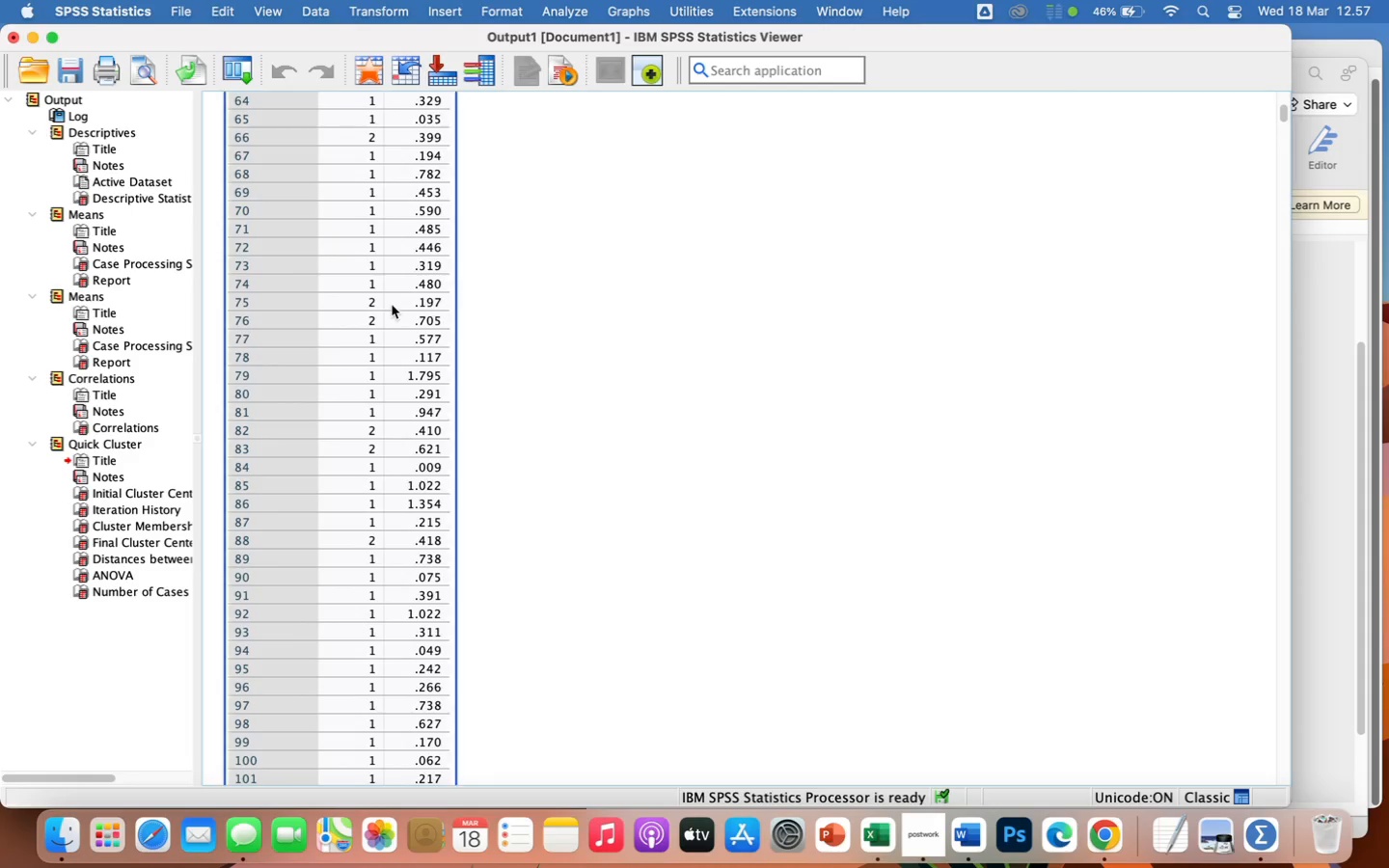 
scroll: coordinate [392, 305], scroll_direction: up, amount: 68.0
 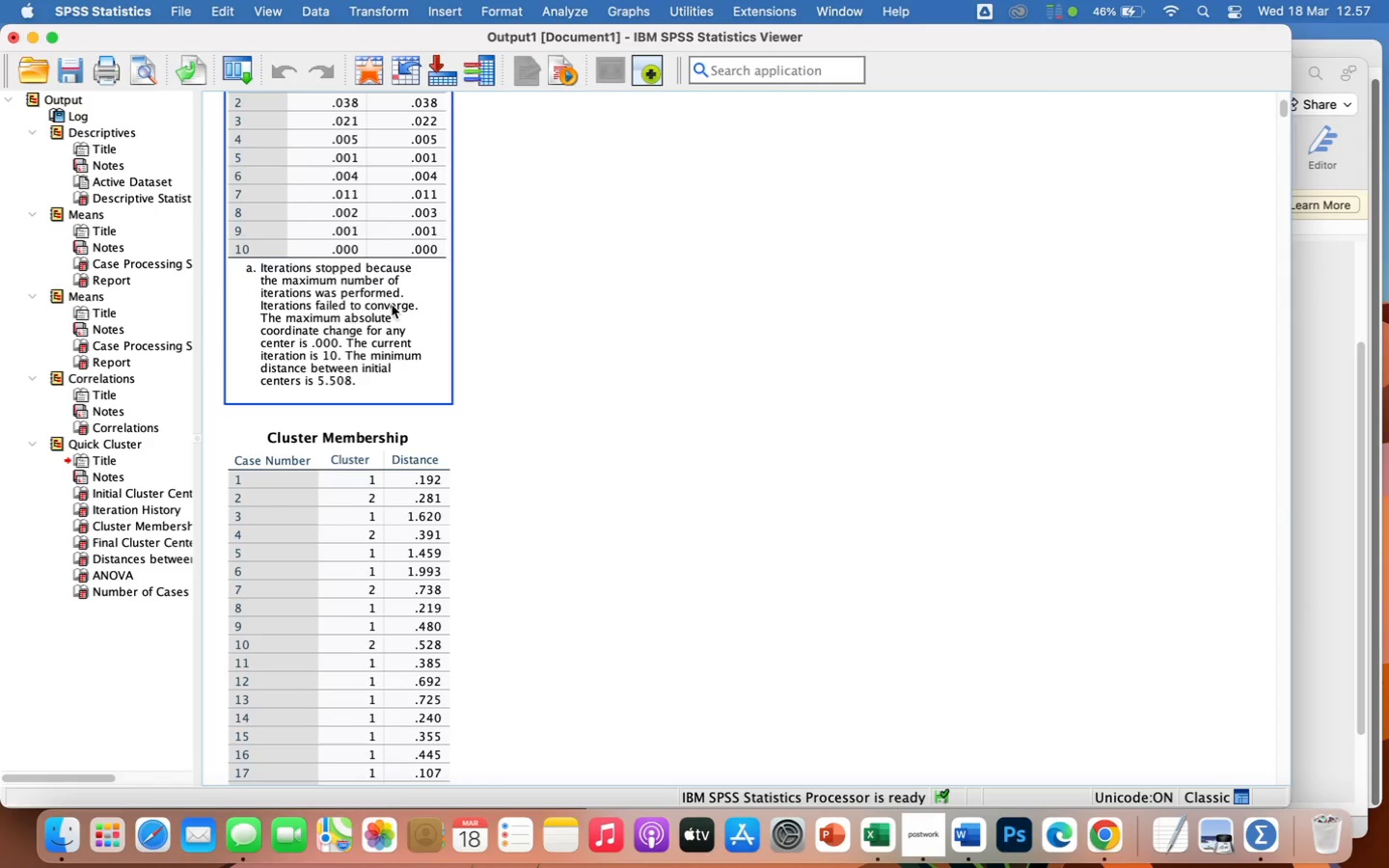 
scroll: coordinate [549, 486], scroll_direction: down, amount: 6.0
 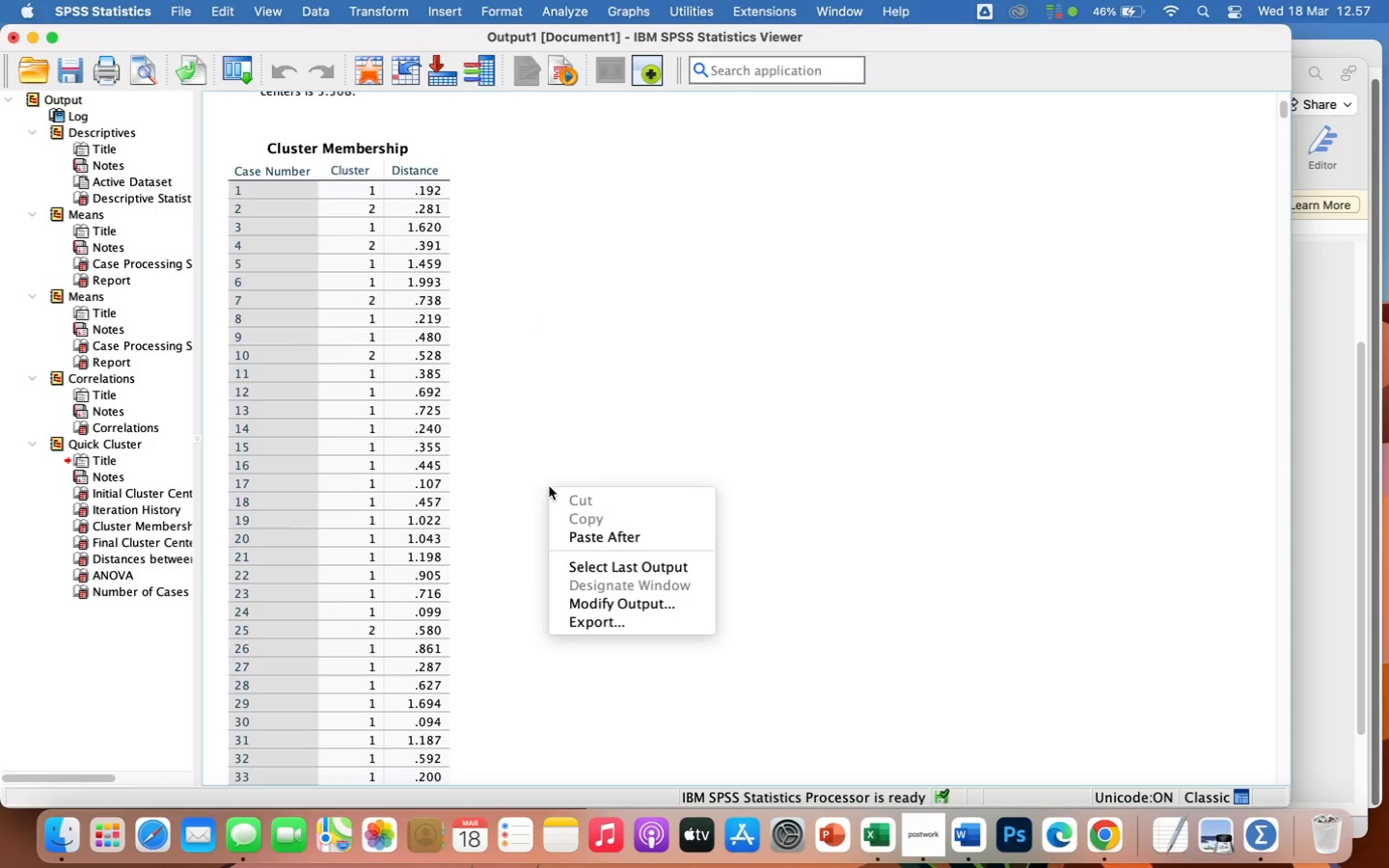 
right_click([549, 486])
 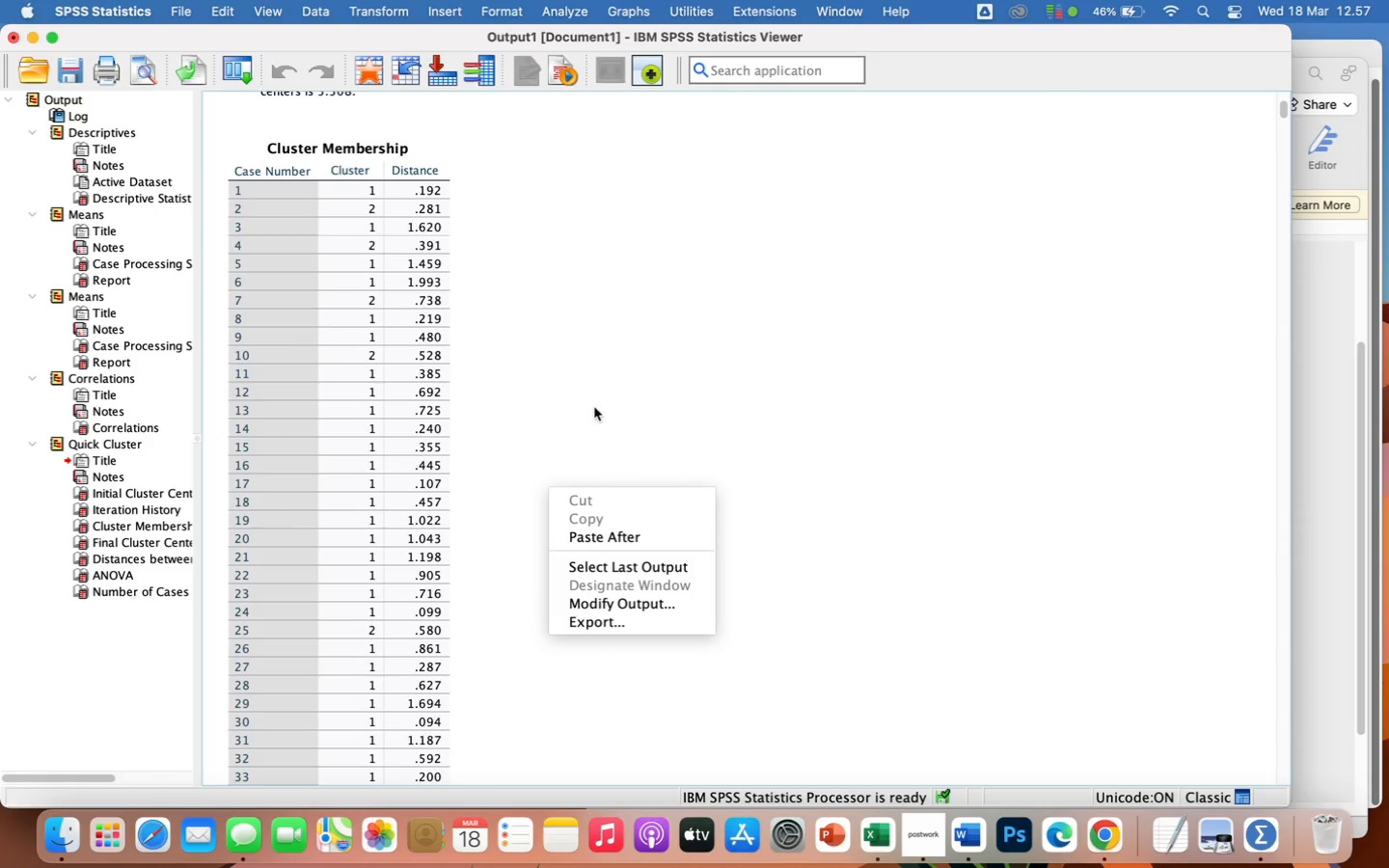 
left_click([595, 407])
 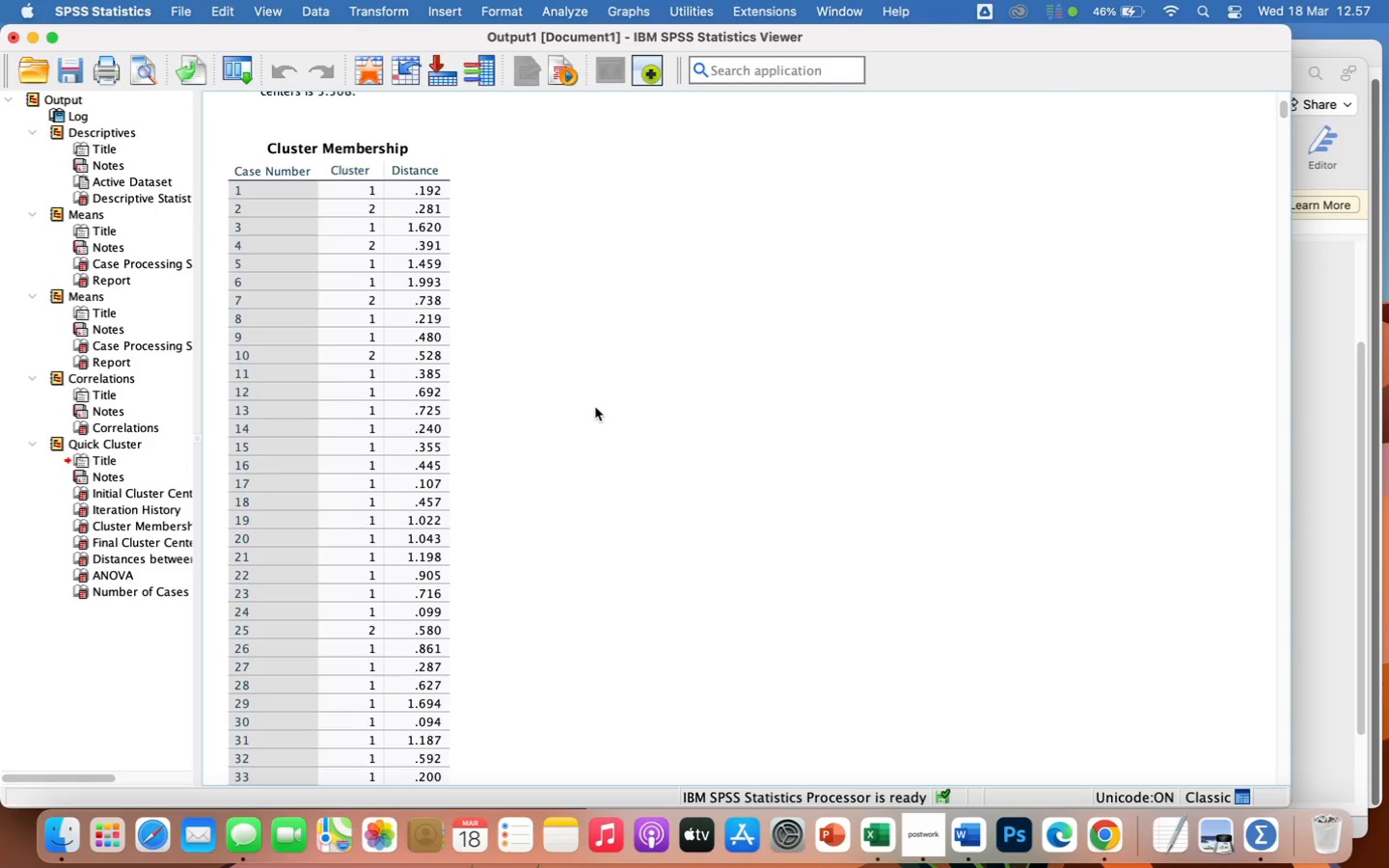 
scroll: coordinate [595, 407], scroll_direction: down, amount: 1.0
 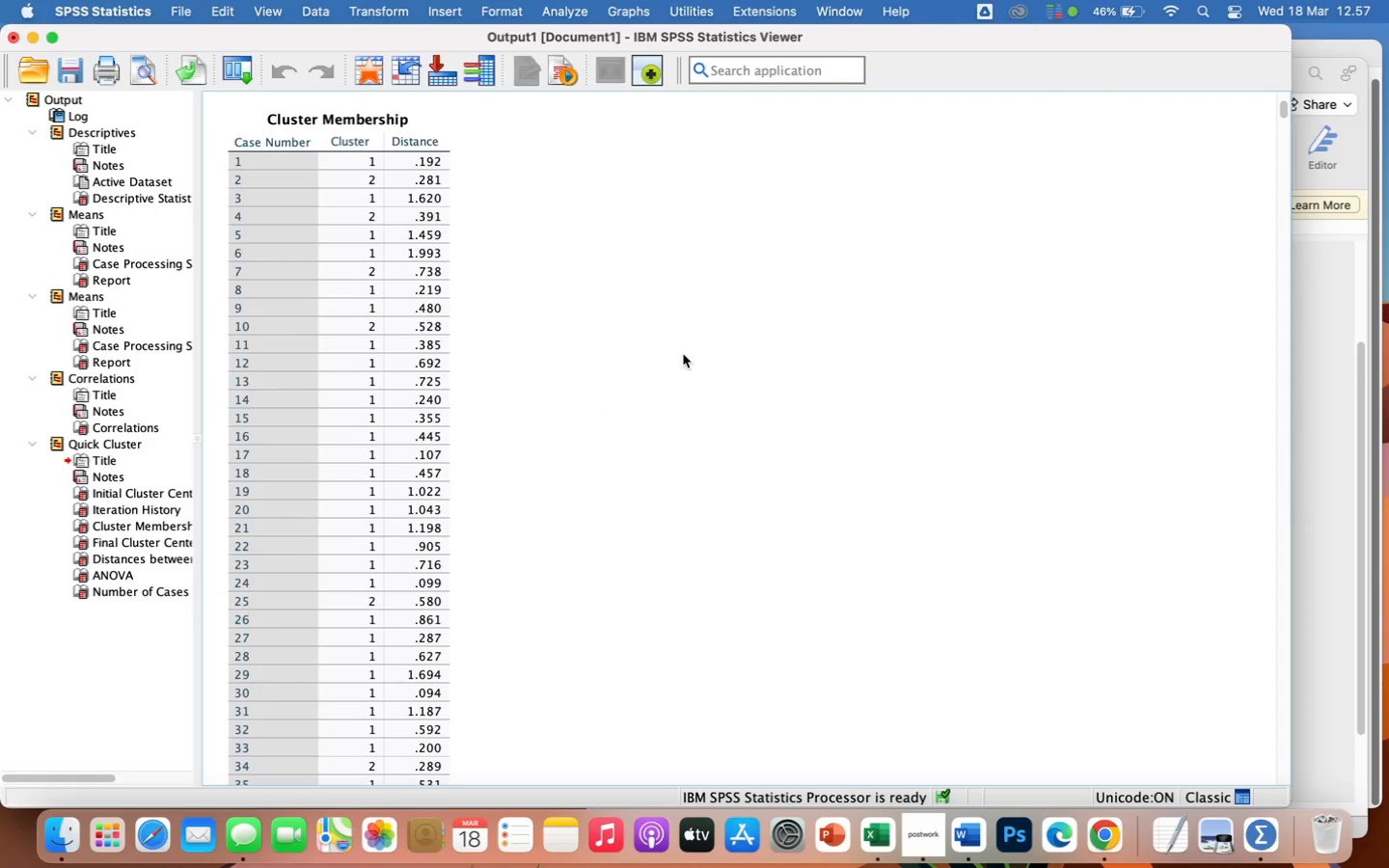 
wait(6.18)
 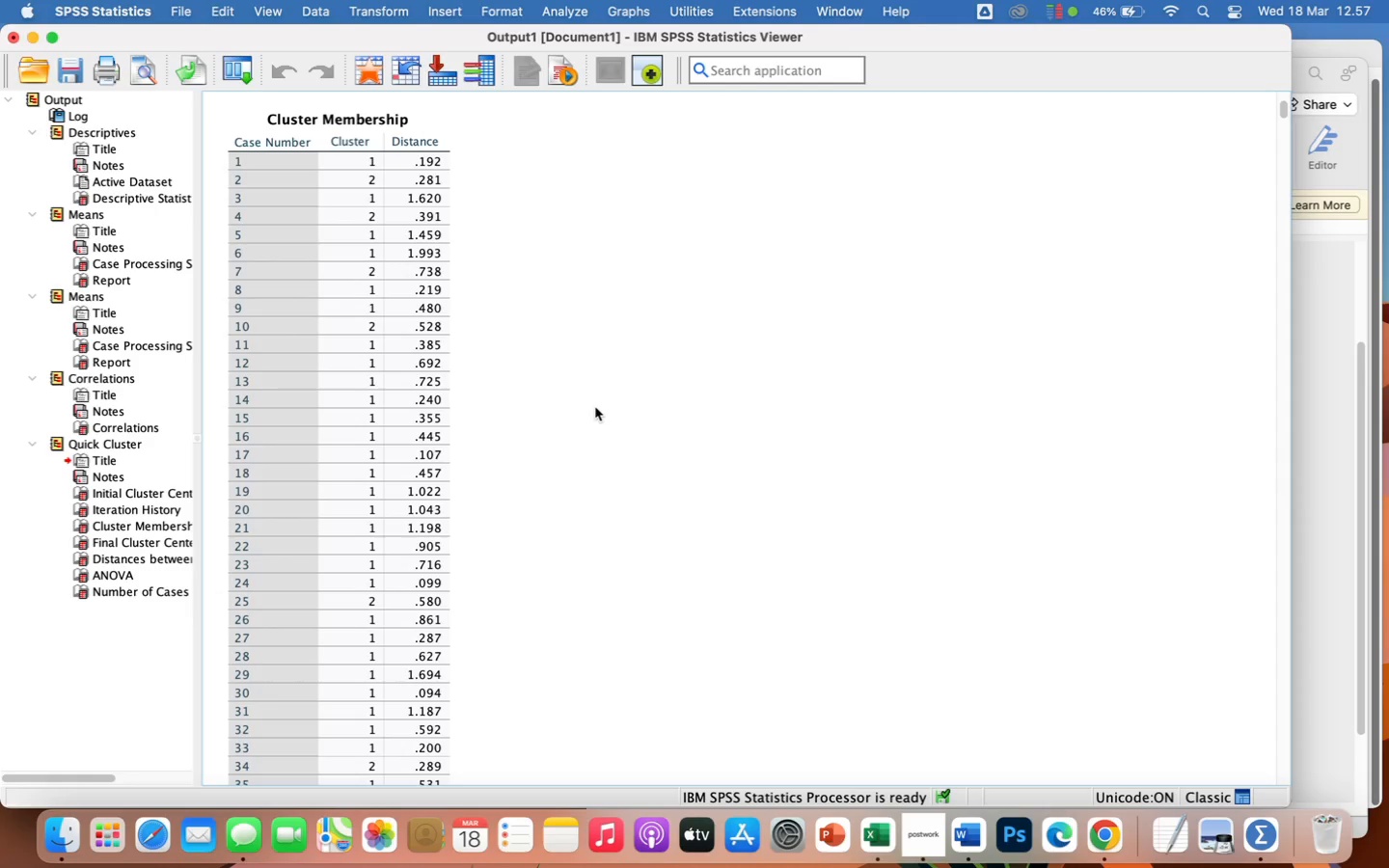 
left_click_drag(start_coordinate=[1287, 108], to_coordinate=[1288, 773])
 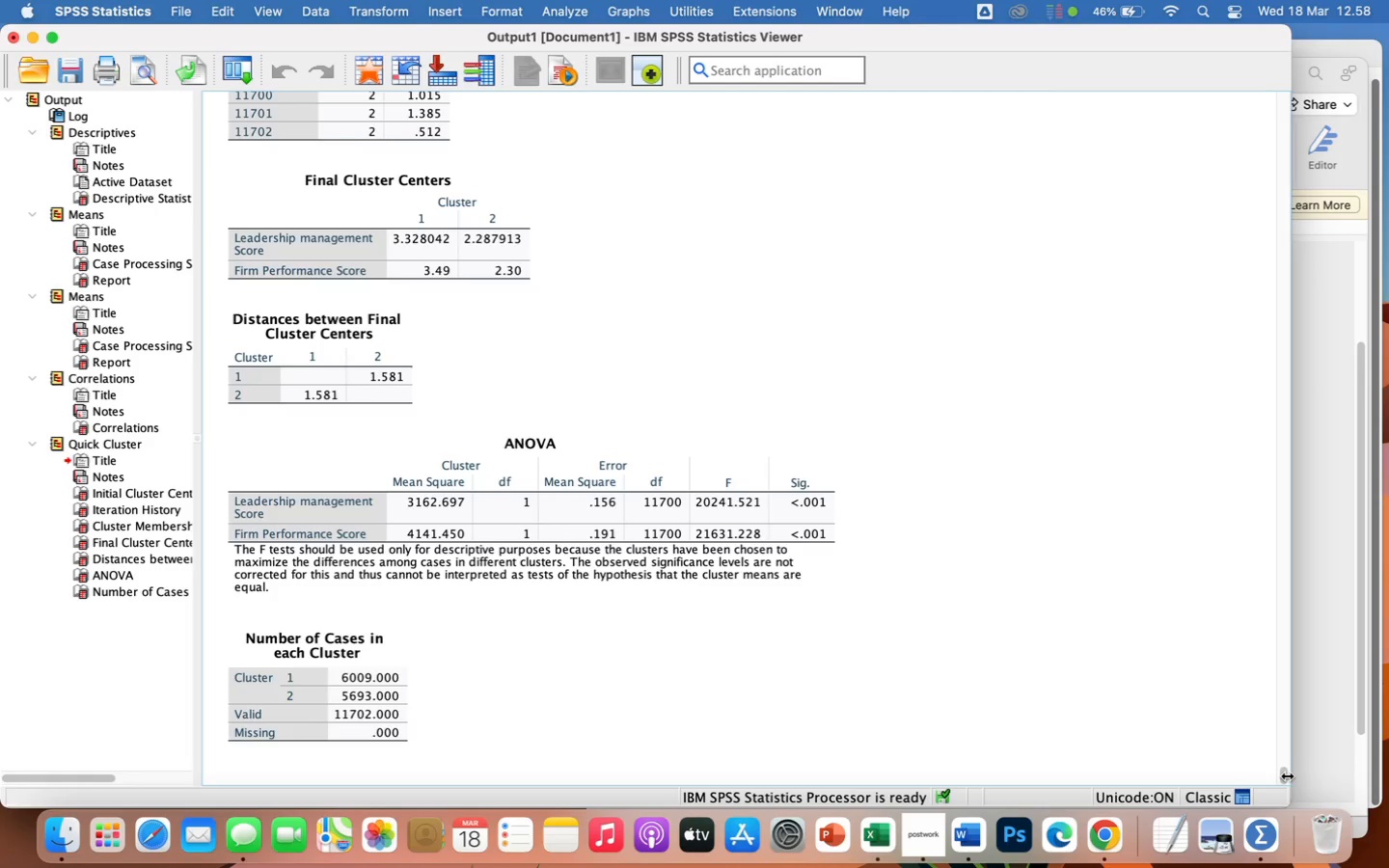 
wait(17.83)
 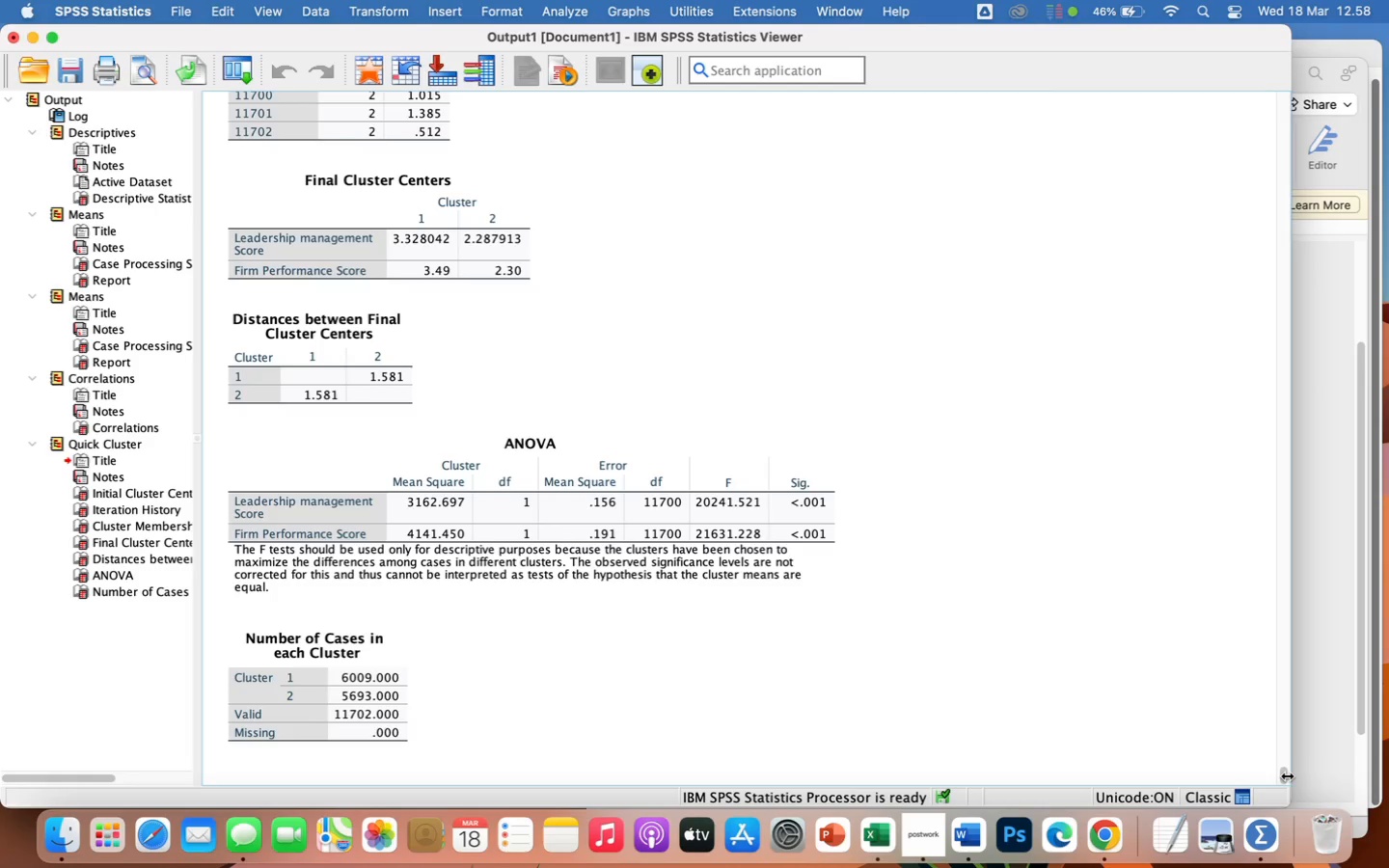 
scroll: coordinate [1177, 763], scroll_direction: down, amount: 5.0
 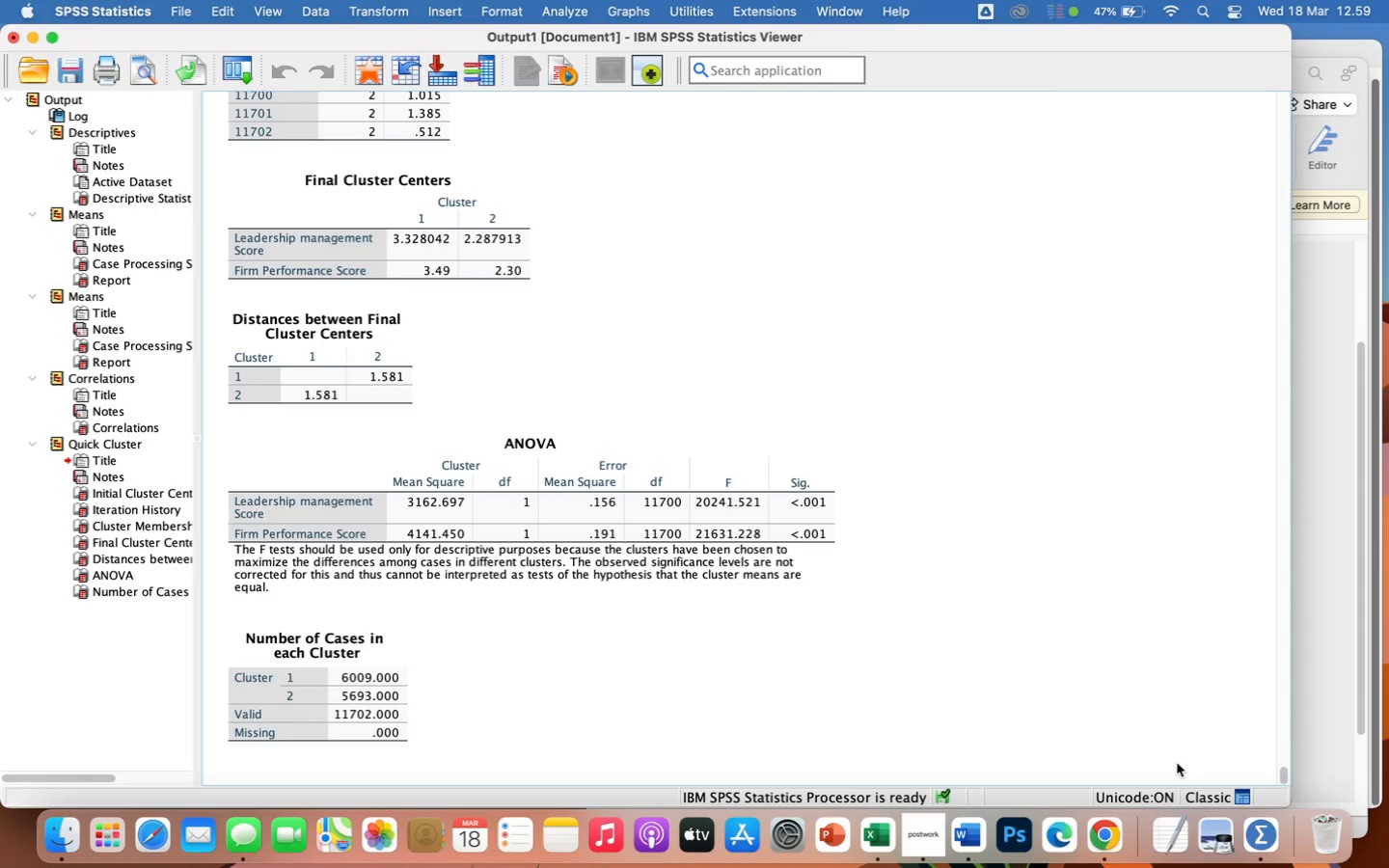 
wait(52.69)
 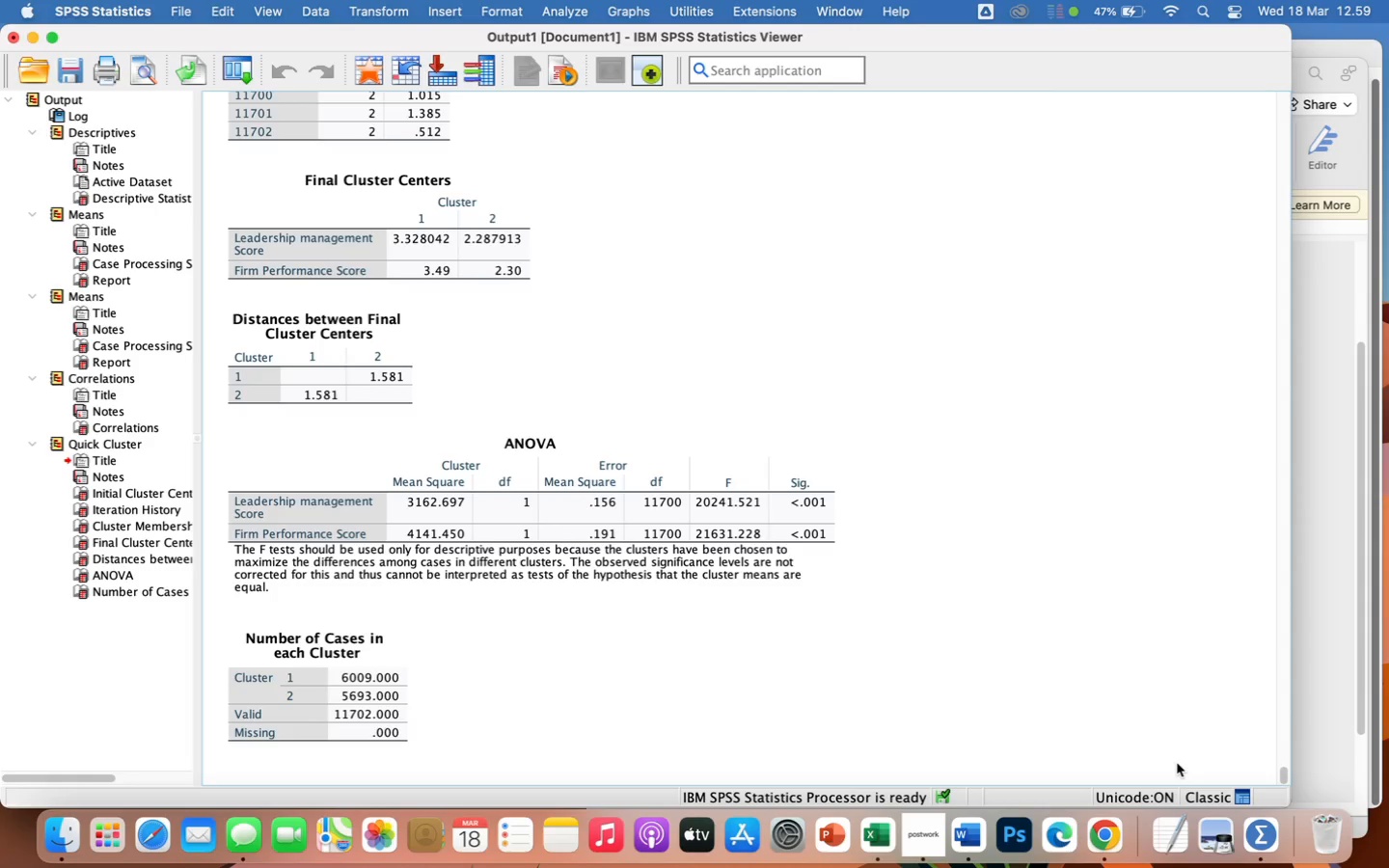 
scroll: coordinate [594, 409], scroll_direction: up, amount: 25.0
 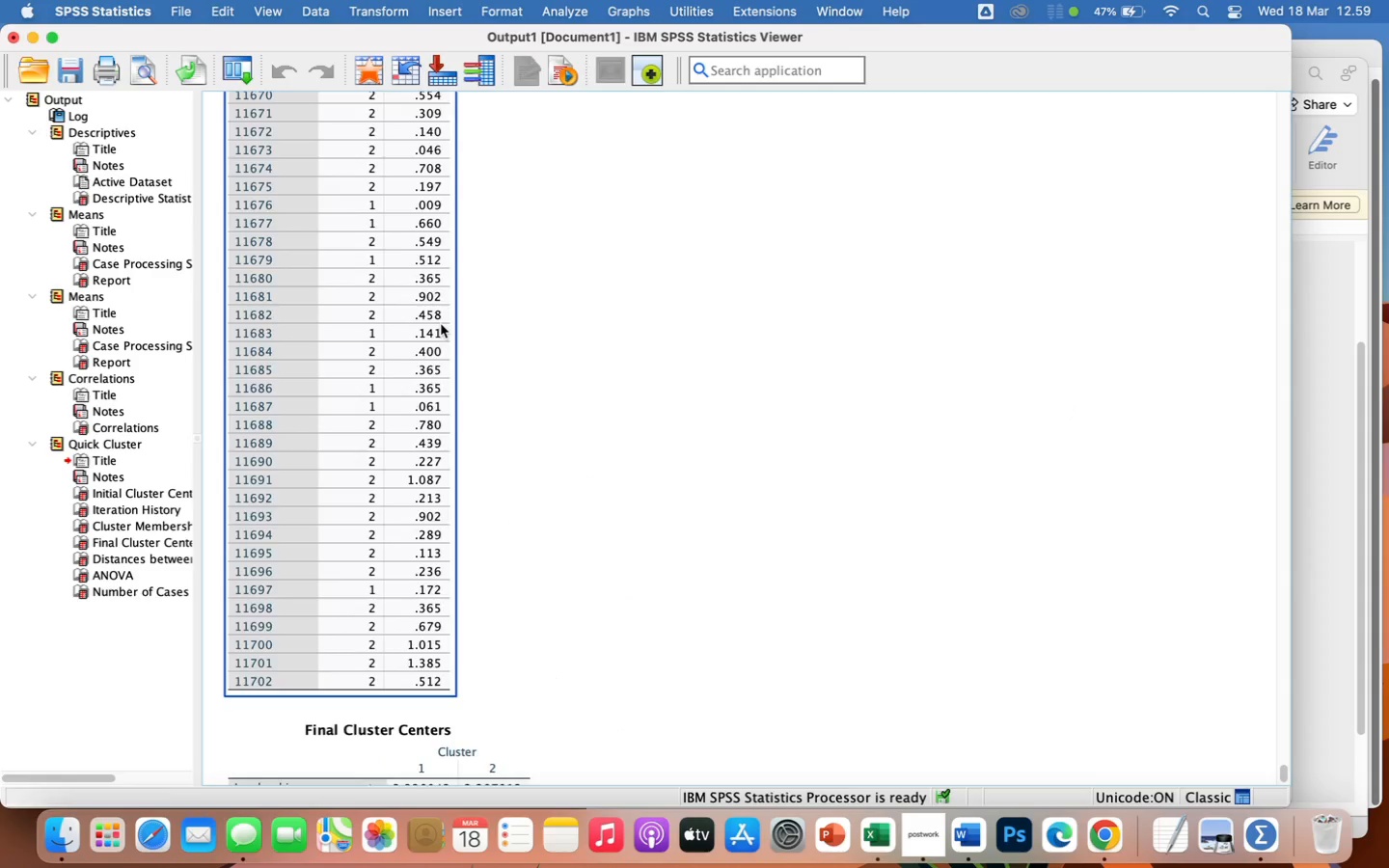 
left_click([441, 324])
 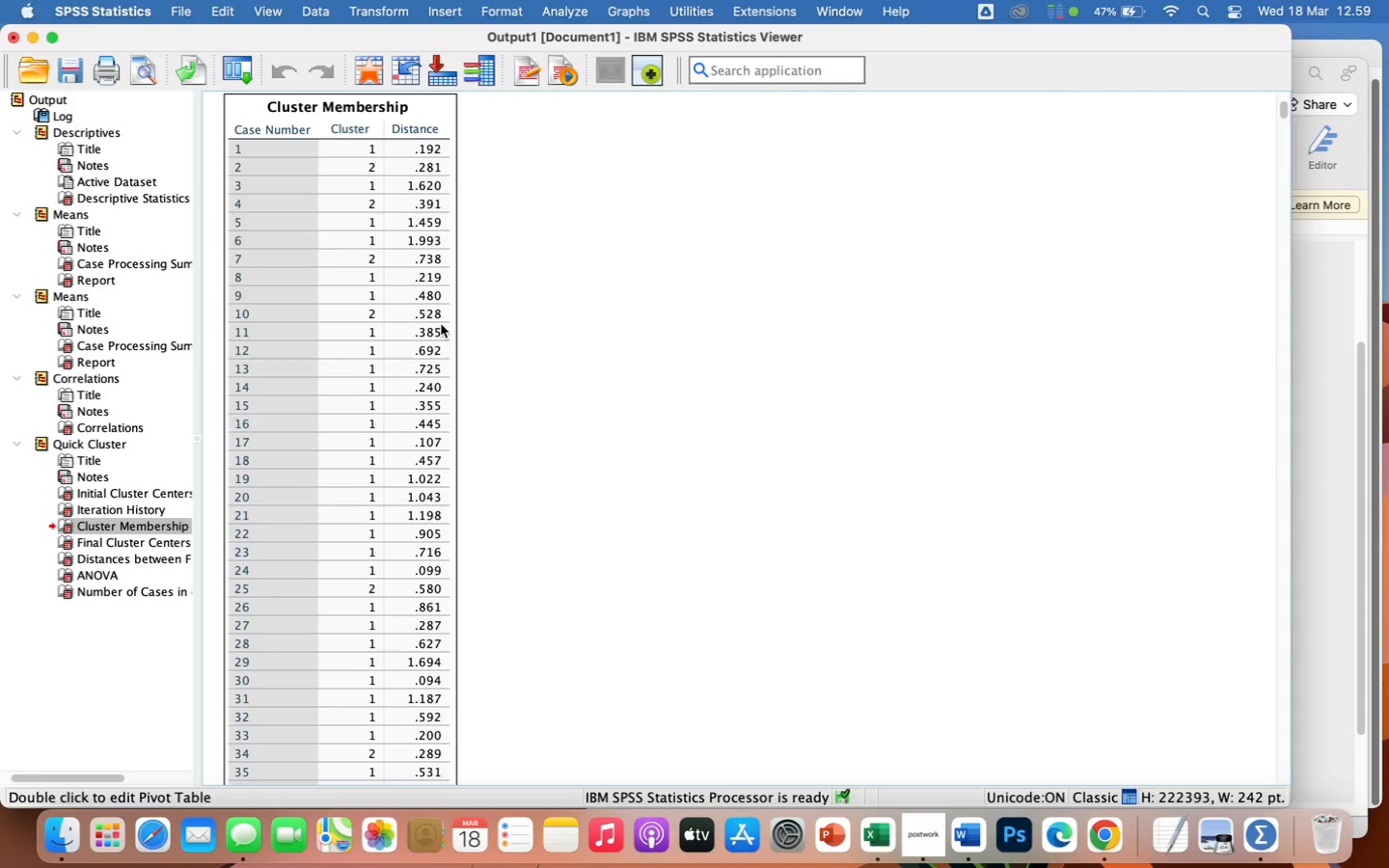 
left_click([441, 324])
 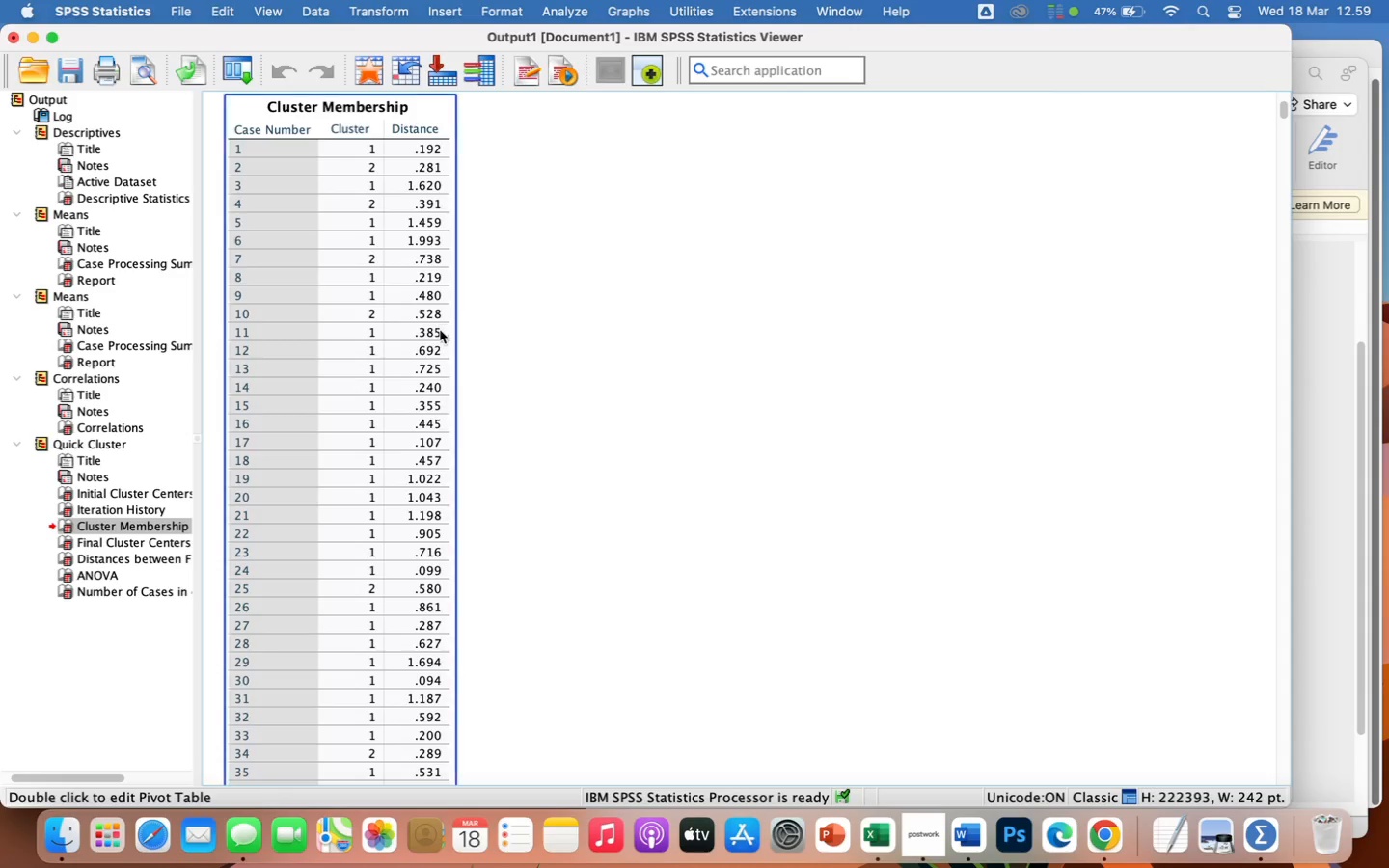 
scroll: coordinate [379, 458], scroll_direction: down, amount: 118.0
 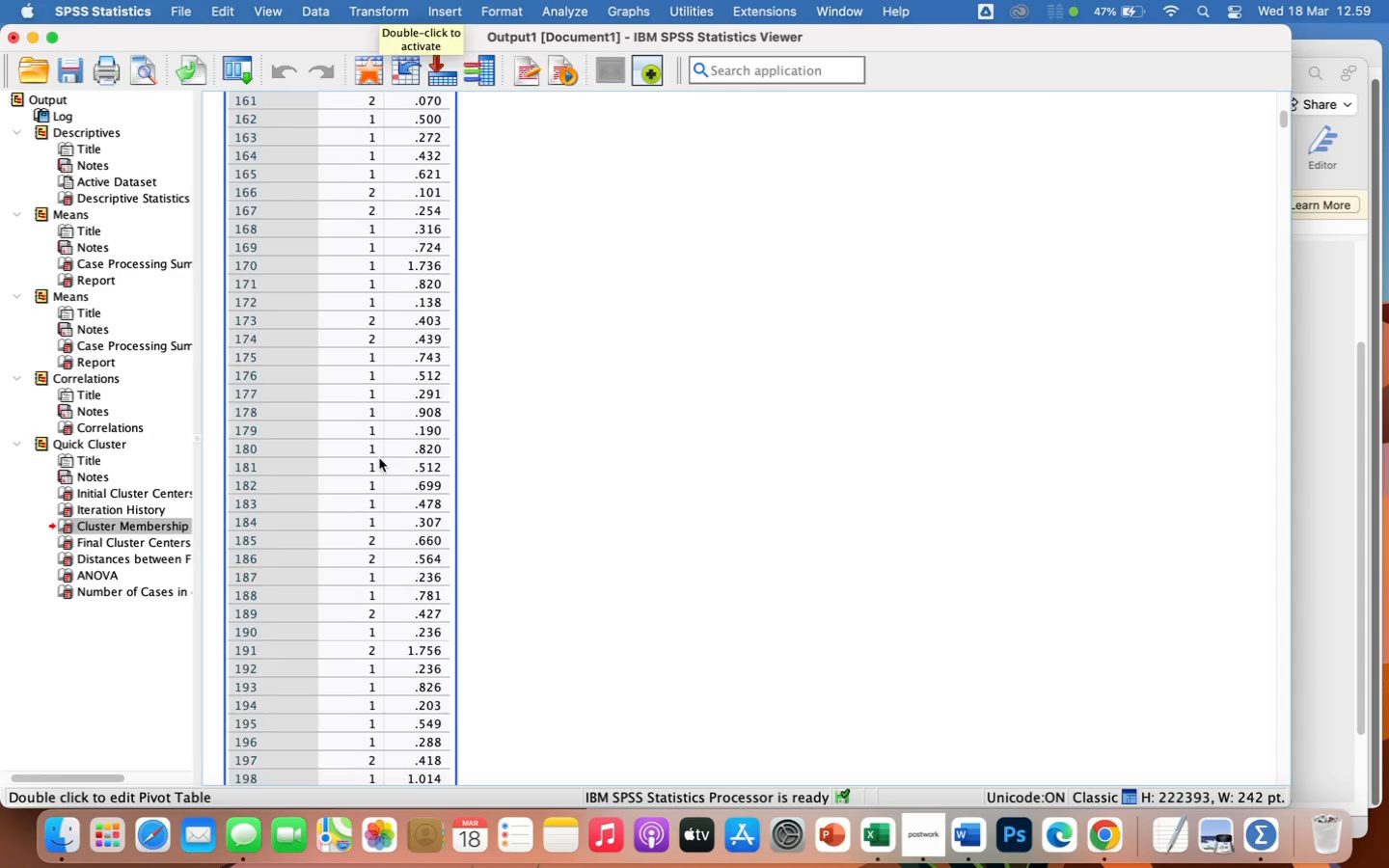 
left_click([379, 458])
 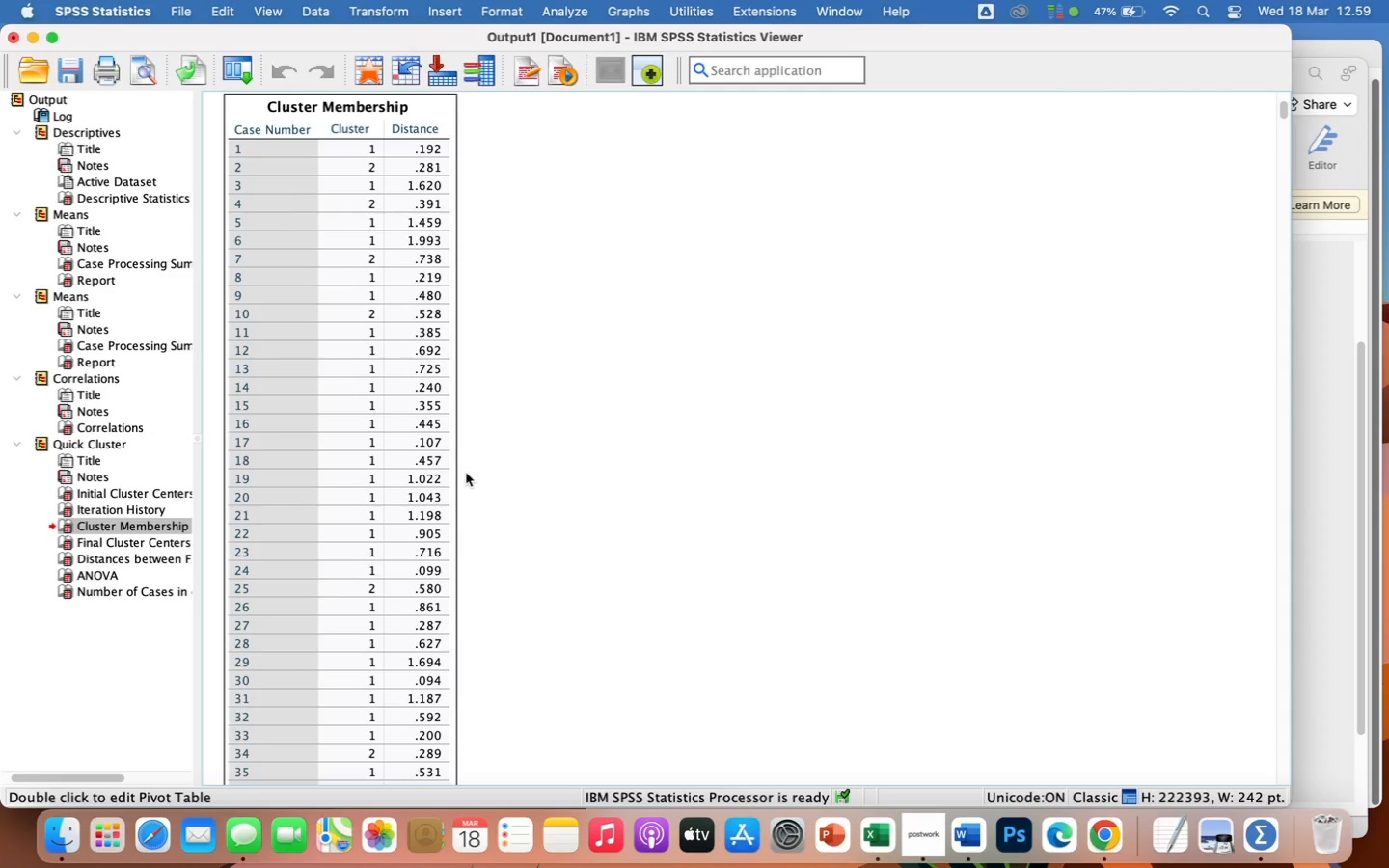 
left_click([443, 470])
 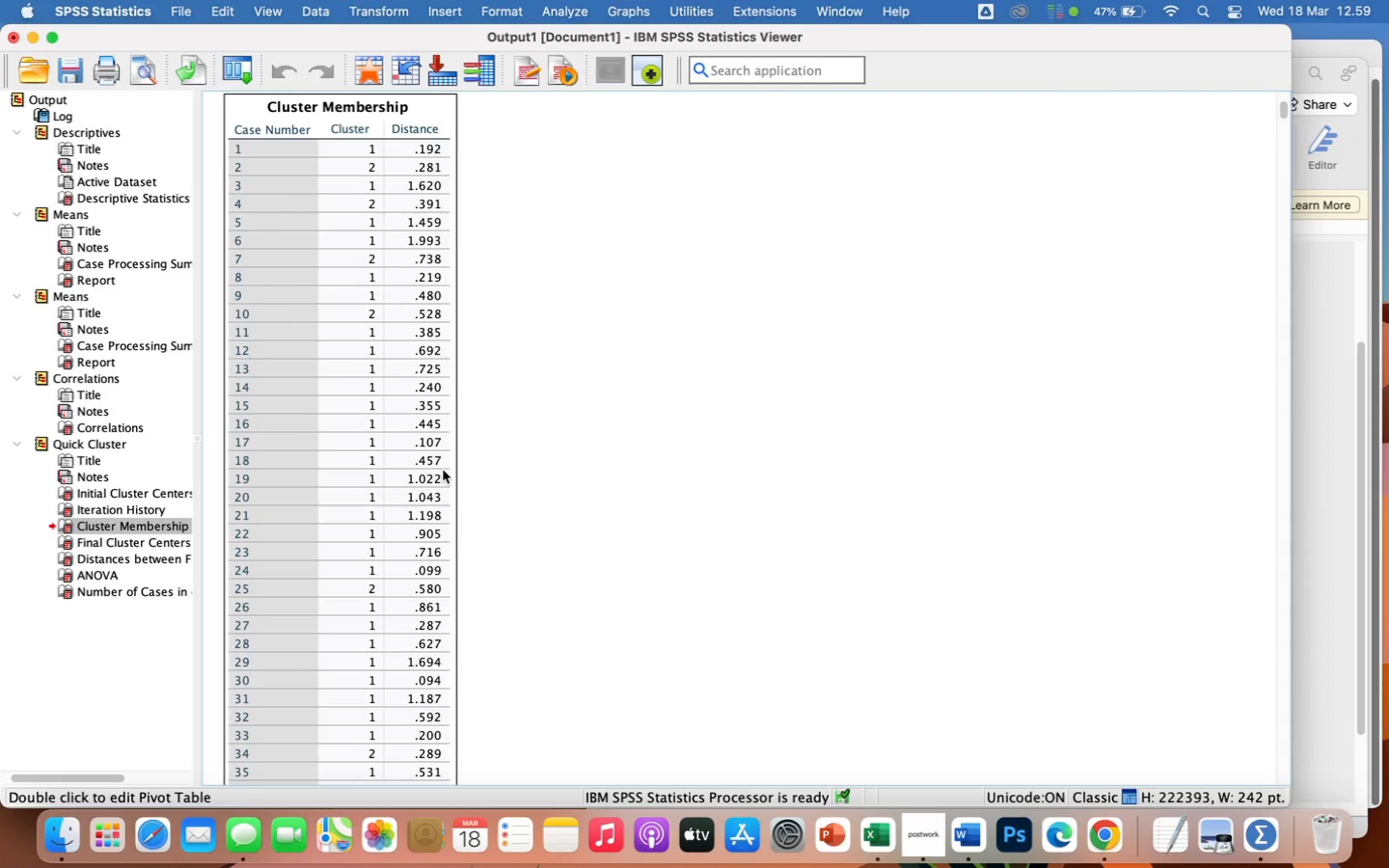 
left_click([443, 470])
 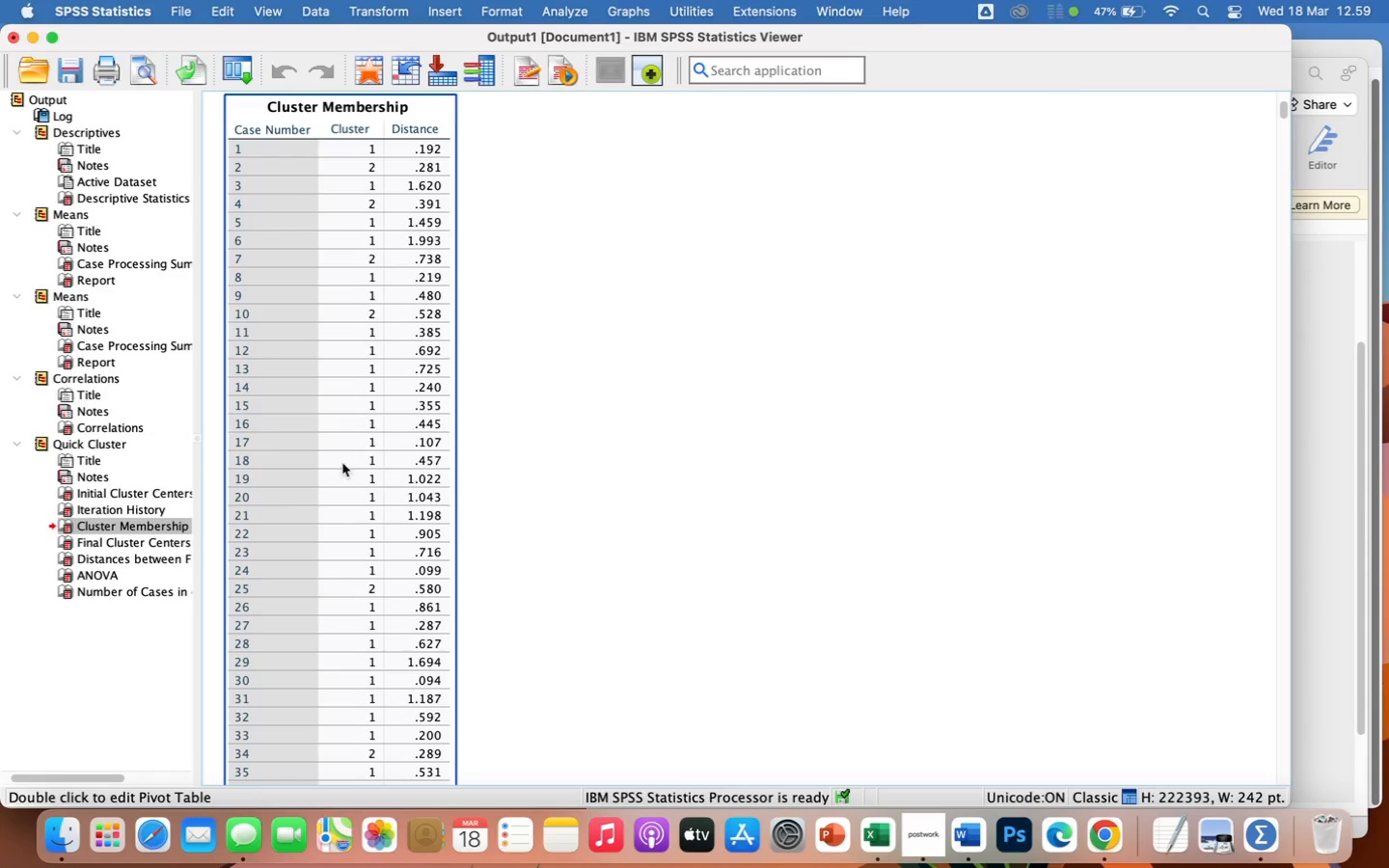 
left_click([330, 466])
 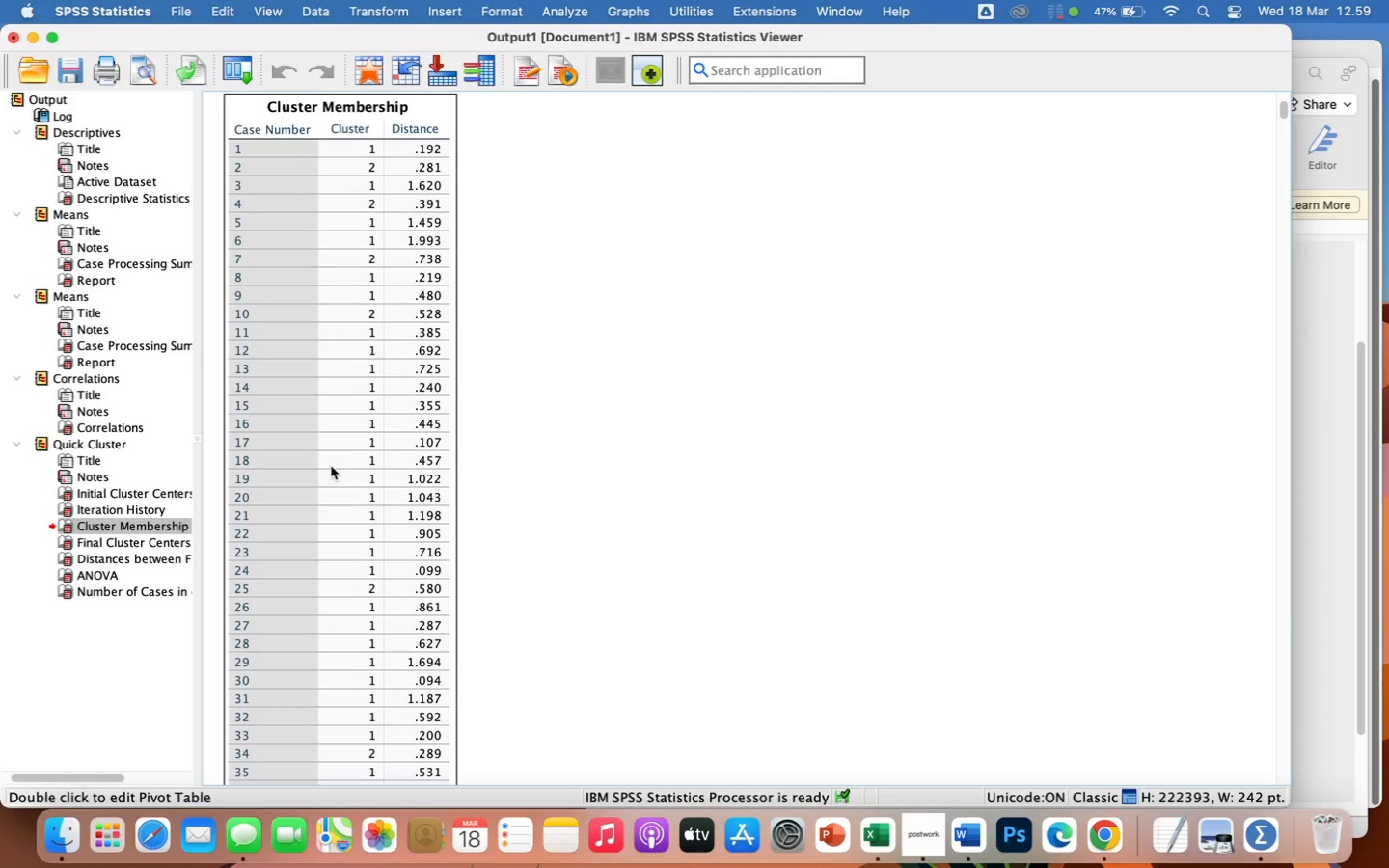 
left_click([330, 466])
 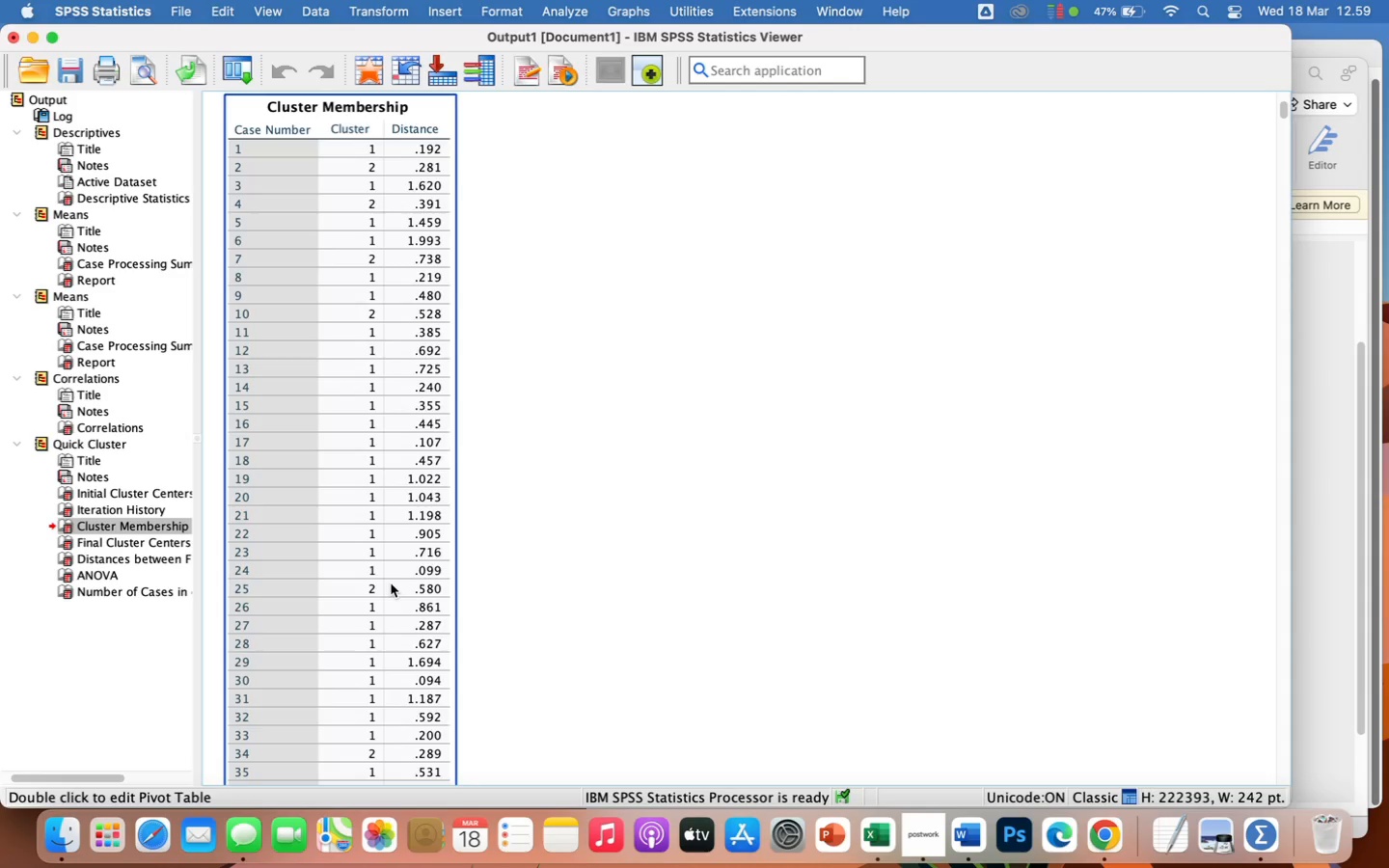 
scroll: coordinate [410, 374], scroll_direction: down, amount: 3417.0
 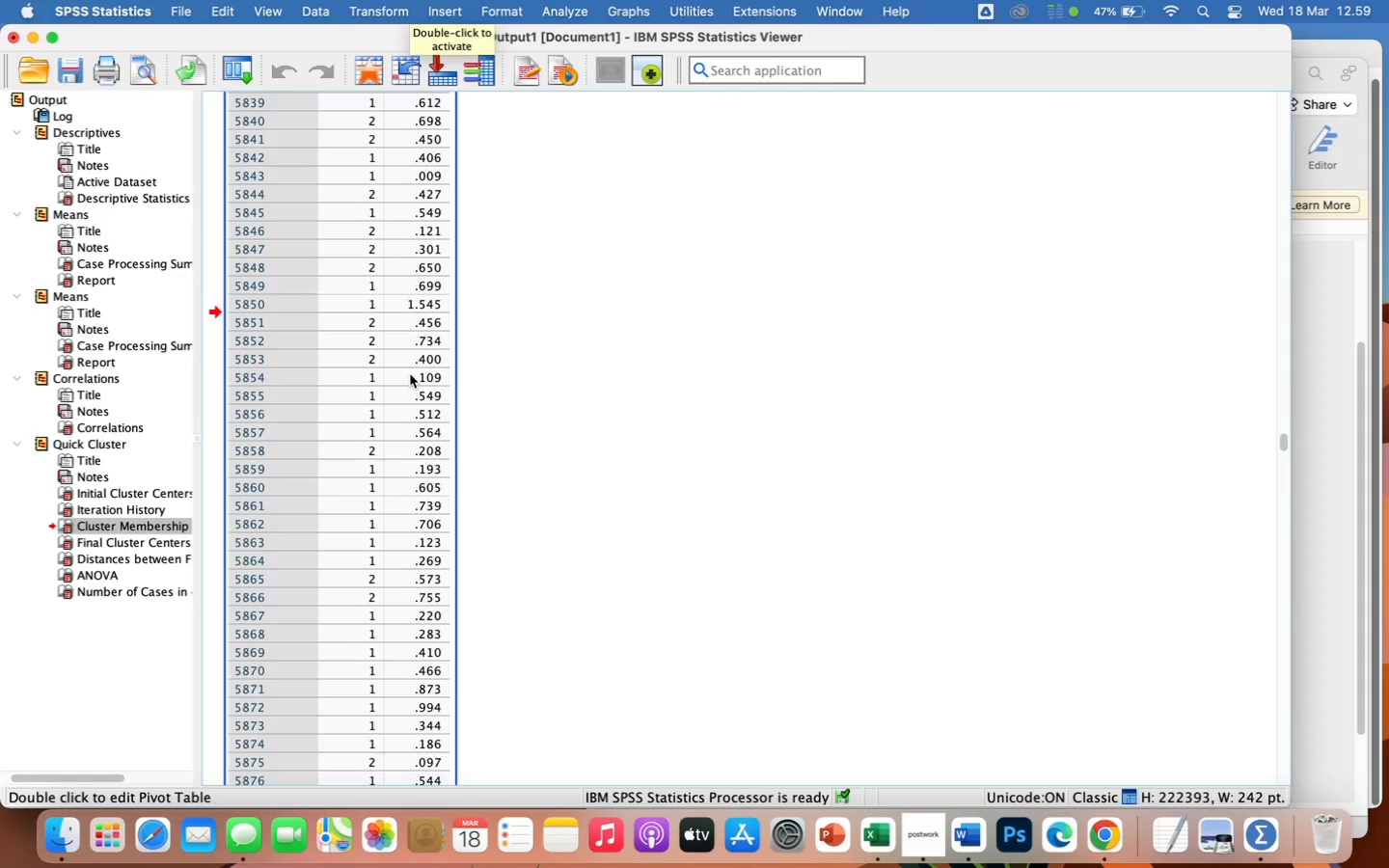 
key(Backspace)
 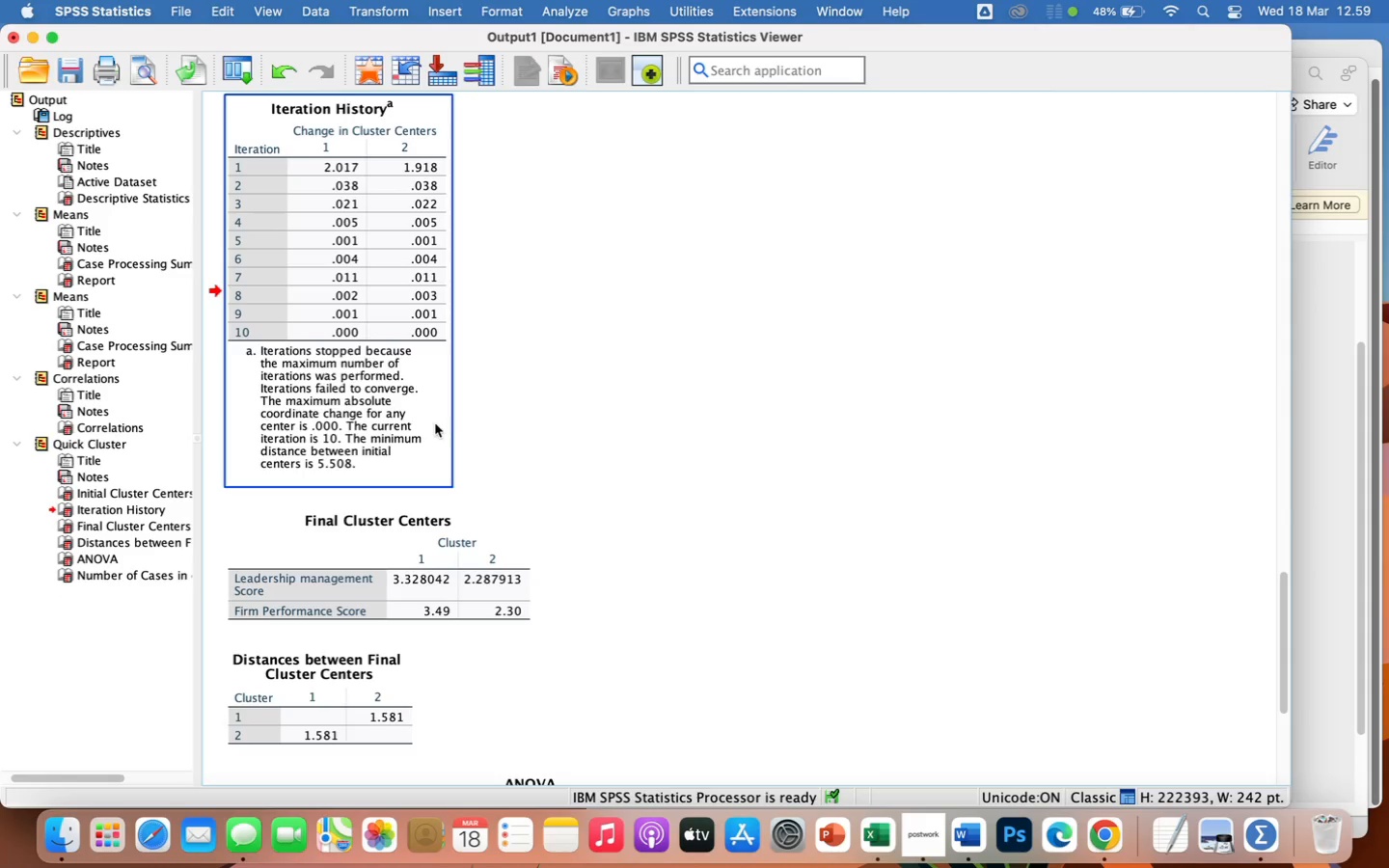 
scroll: coordinate [567, 510], scroll_direction: down, amount: 6.0
 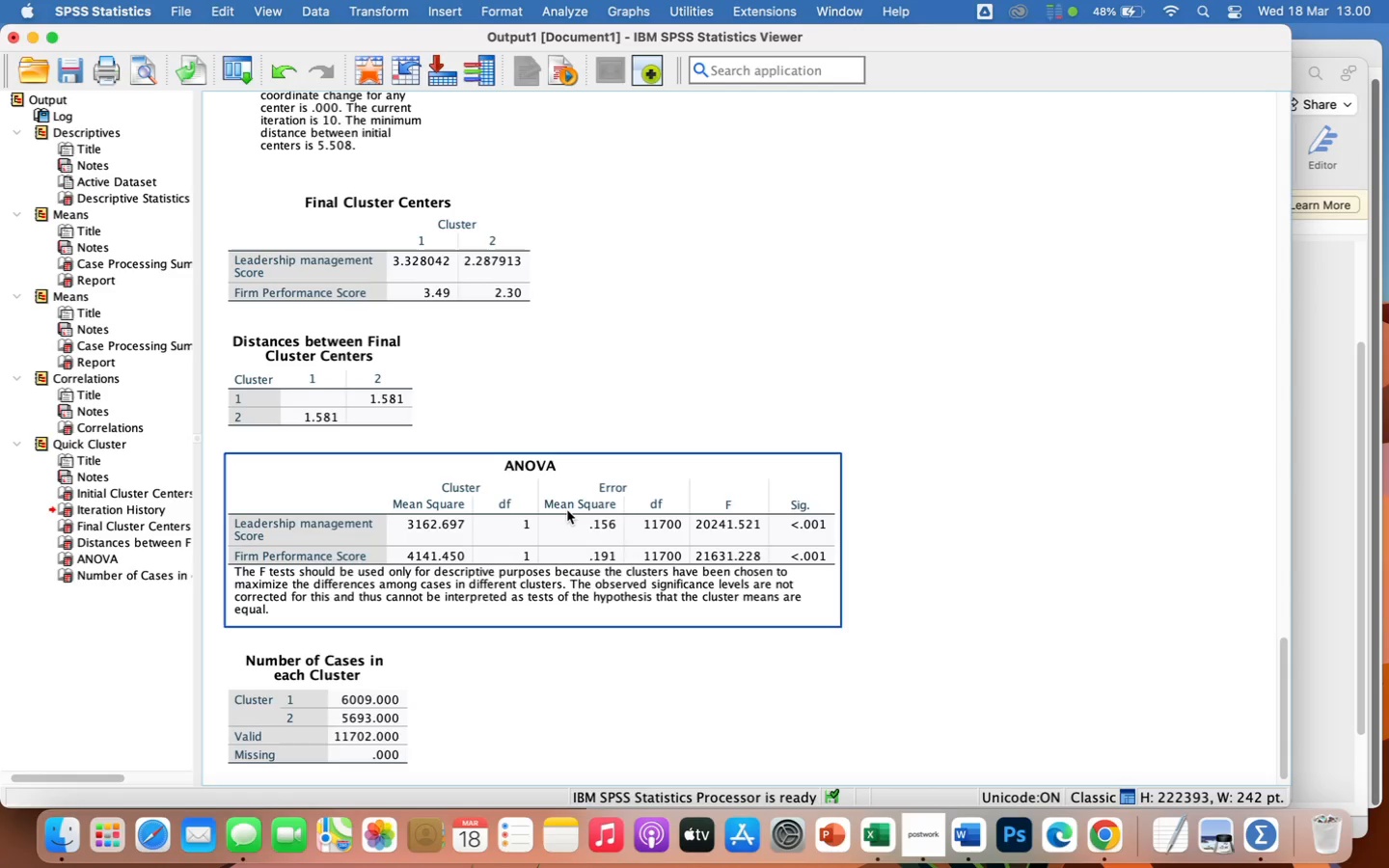 
wait(36.92)
 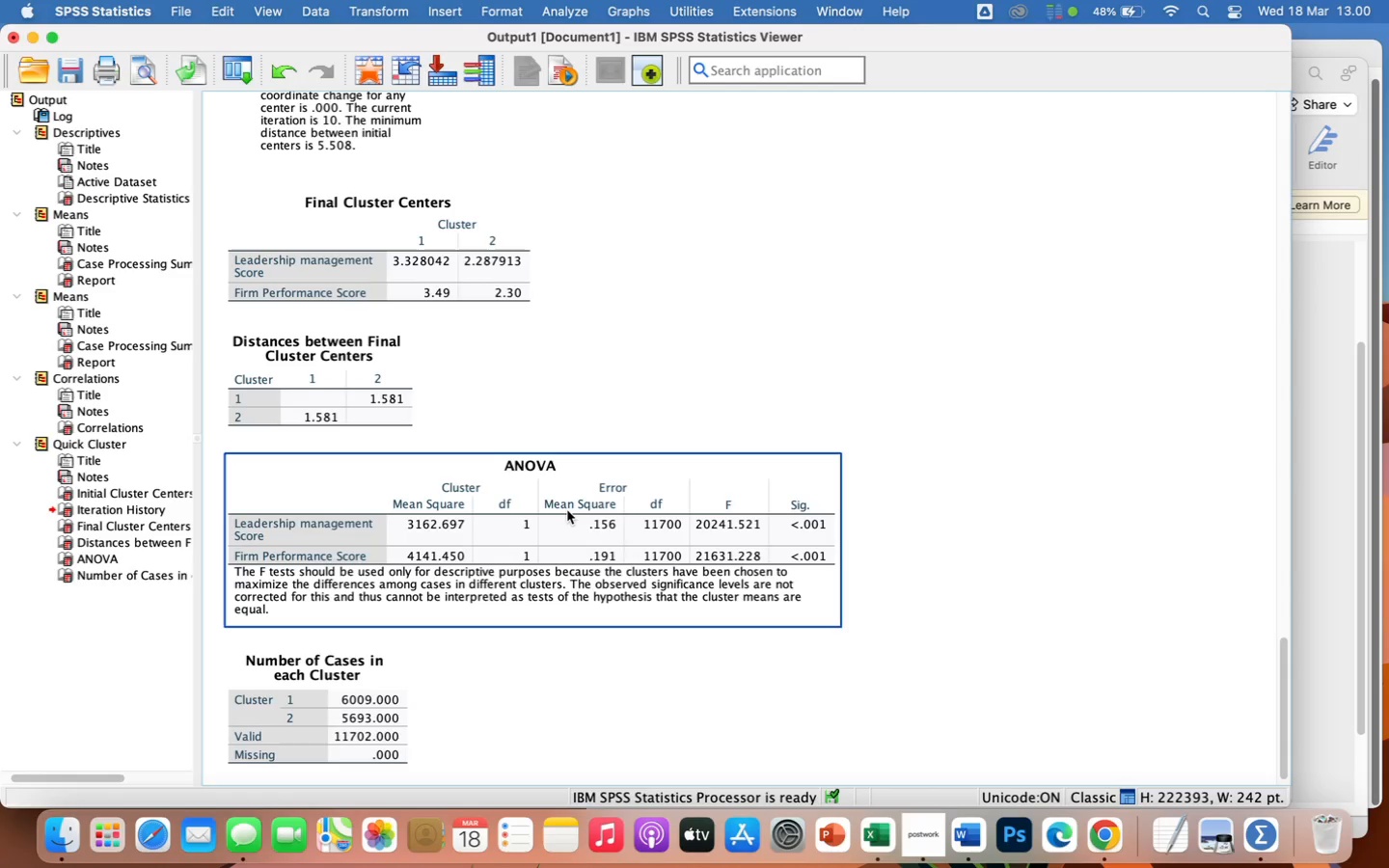 
scroll: coordinate [542, 288], scroll_direction: up, amount: 14.0
 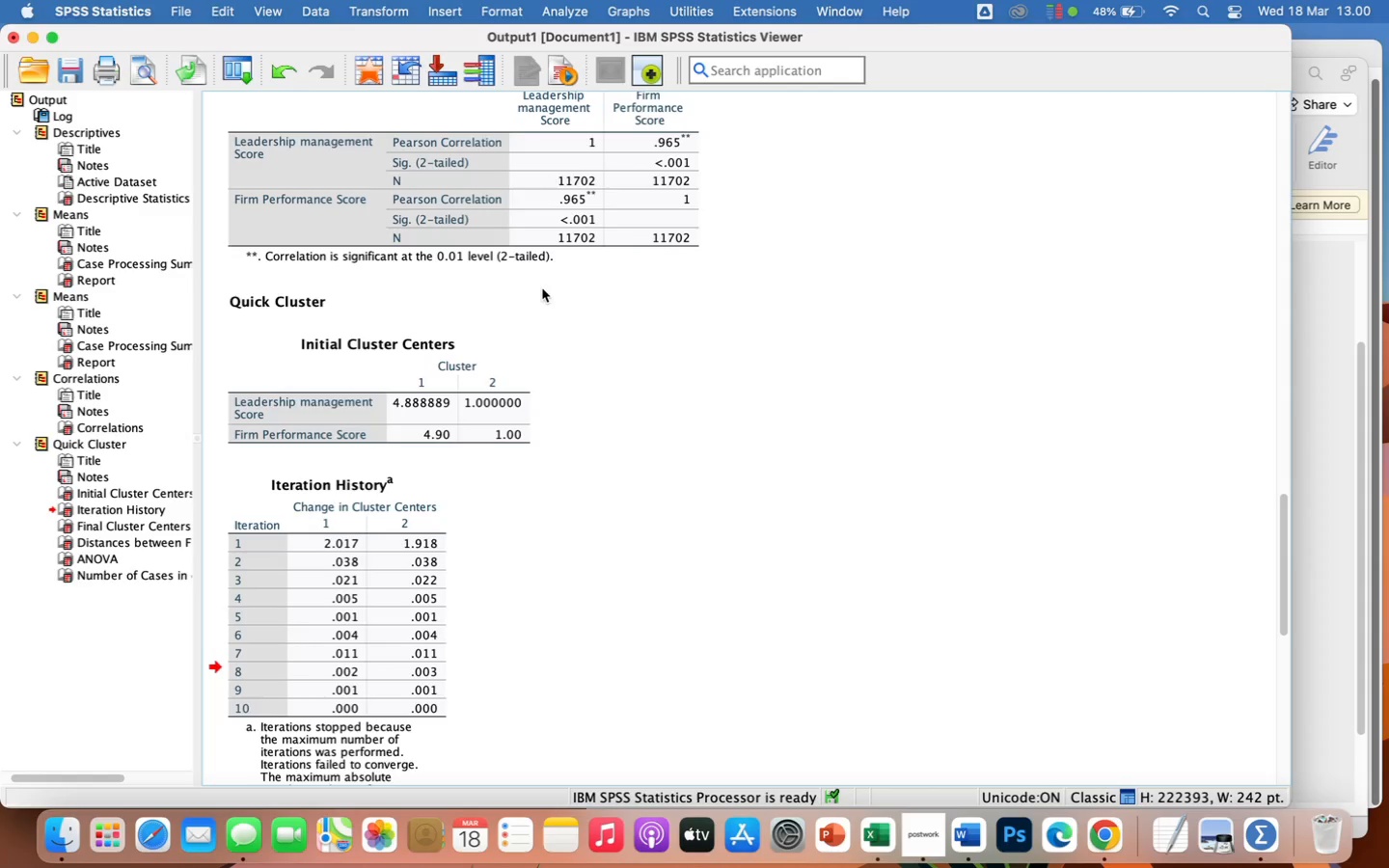 
scroll: coordinate [542, 285], scroll_direction: down, amount: 34.0
 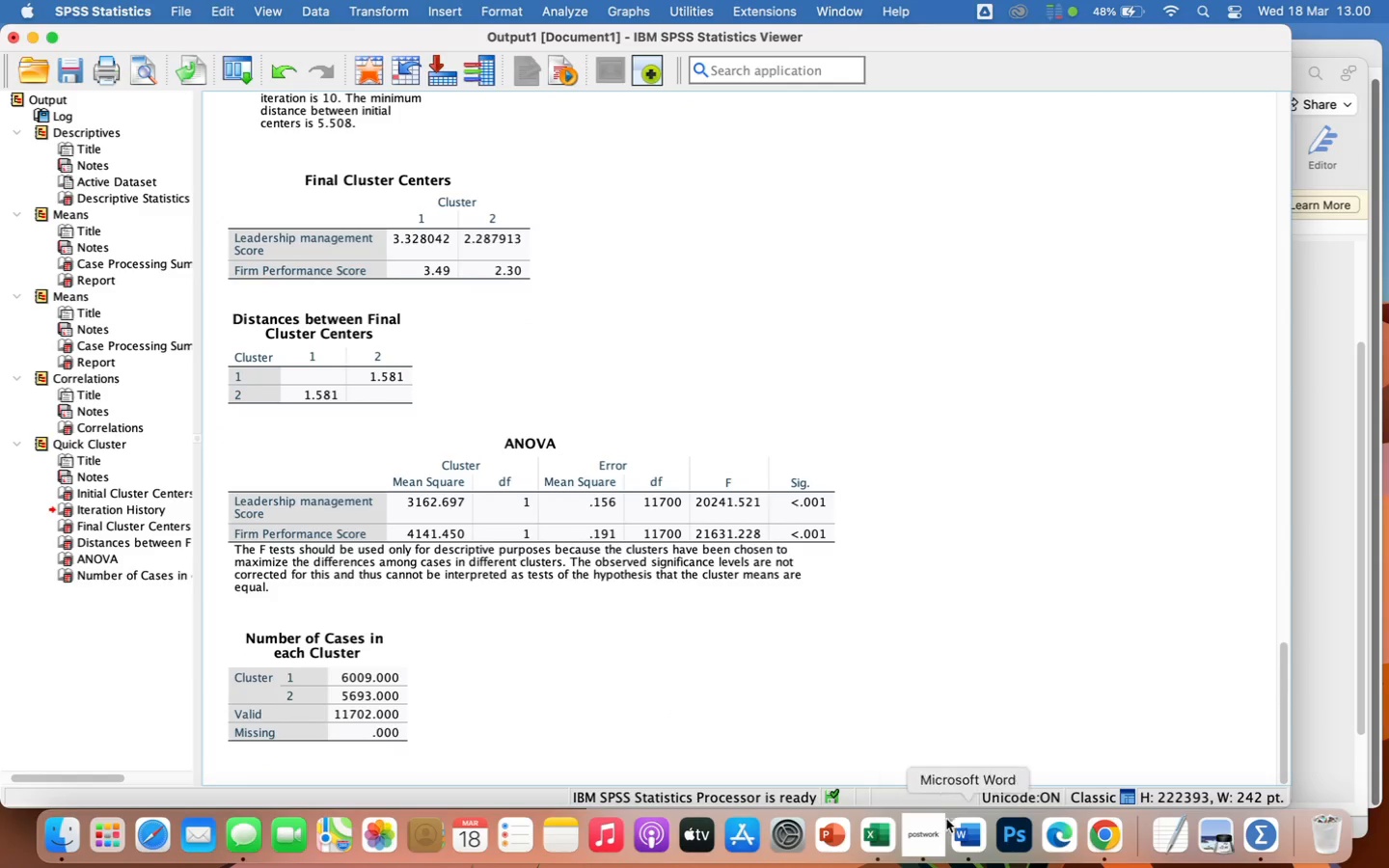 
left_click([972, 832])
 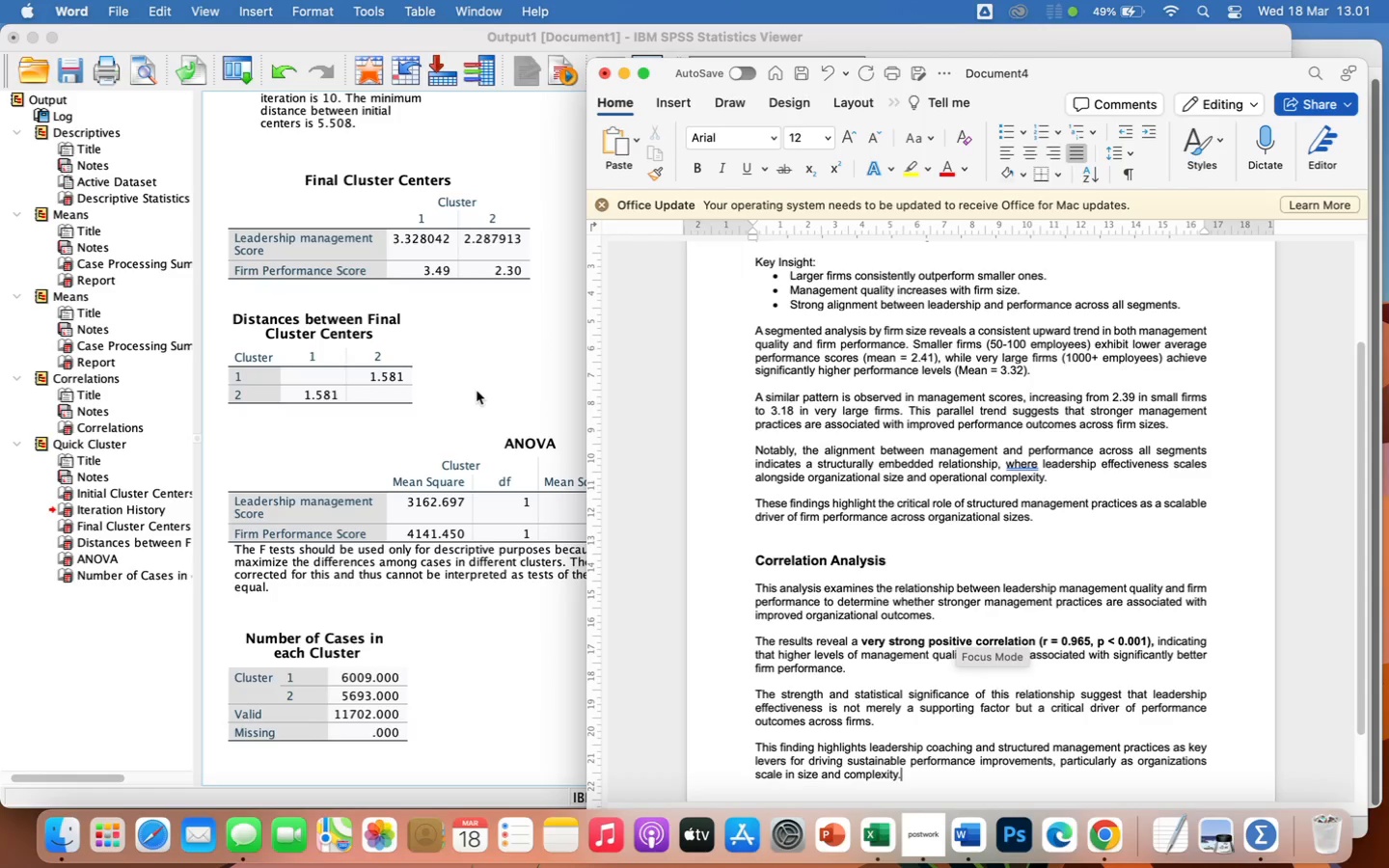 
wait(44.52)
 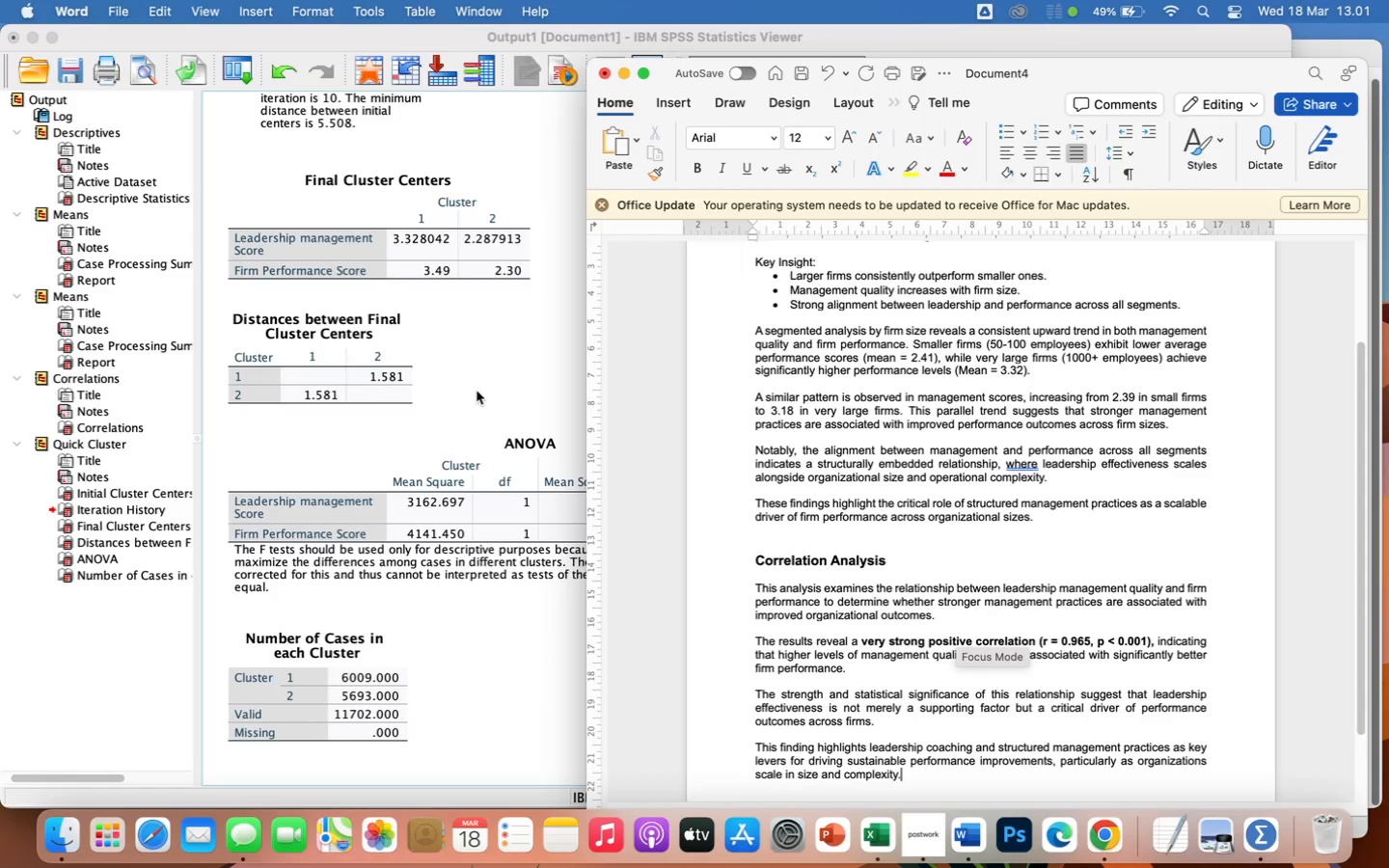 
scroll: coordinate [383, 268], scroll_direction: up, amount: 41.0
 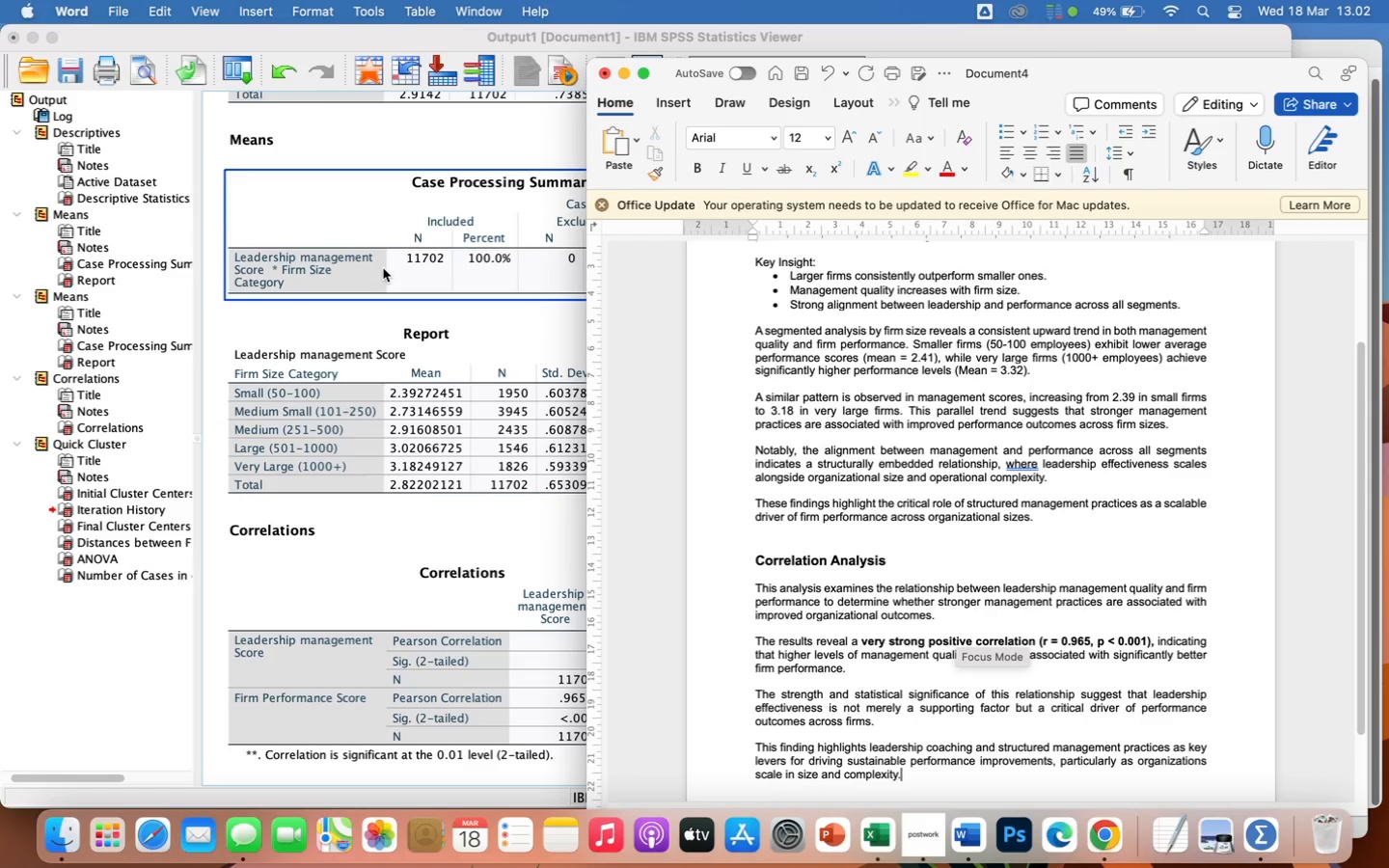 
wait(50.34)
 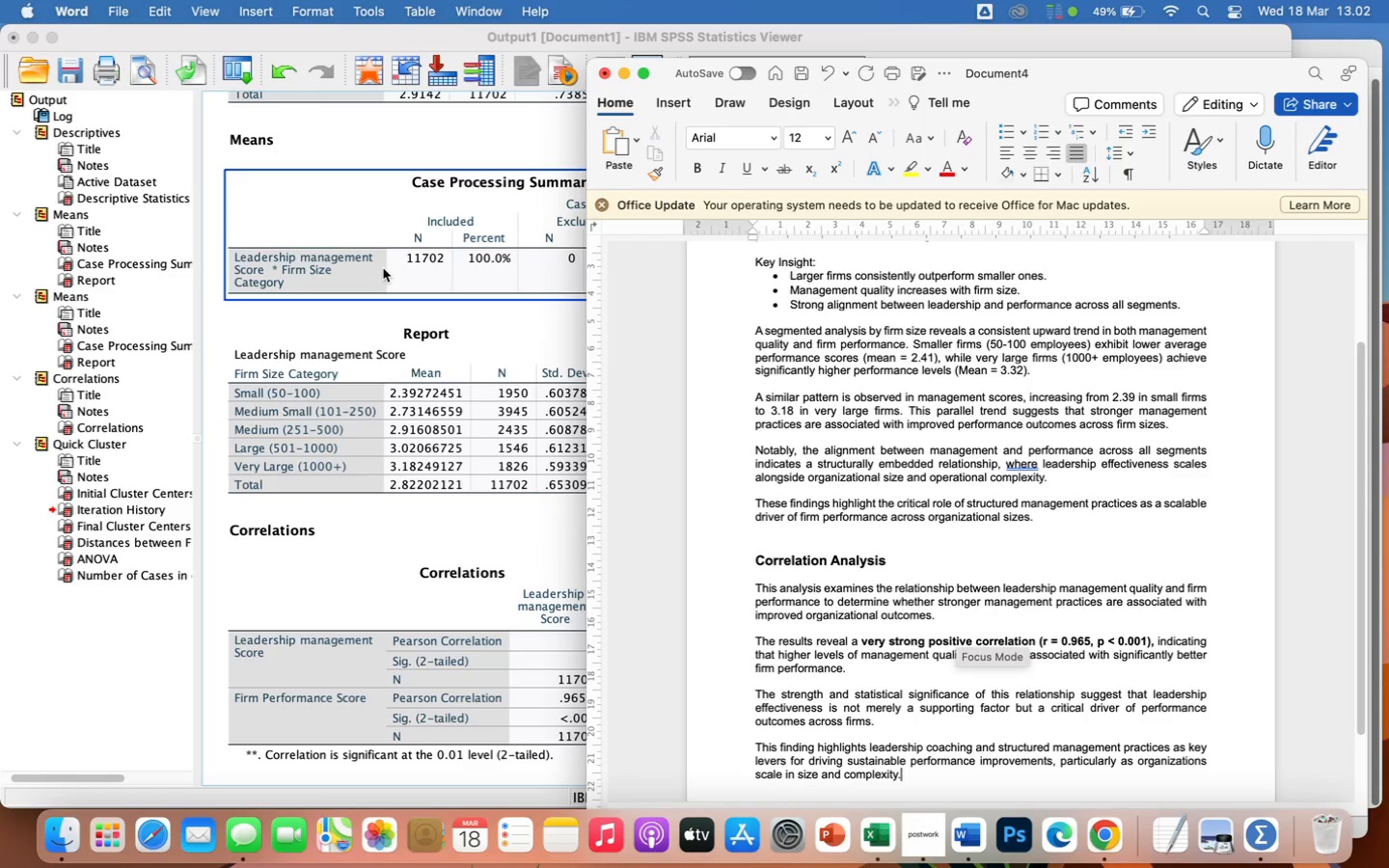 
scroll: coordinate [940, 684], scroll_direction: down, amount: 28.0
 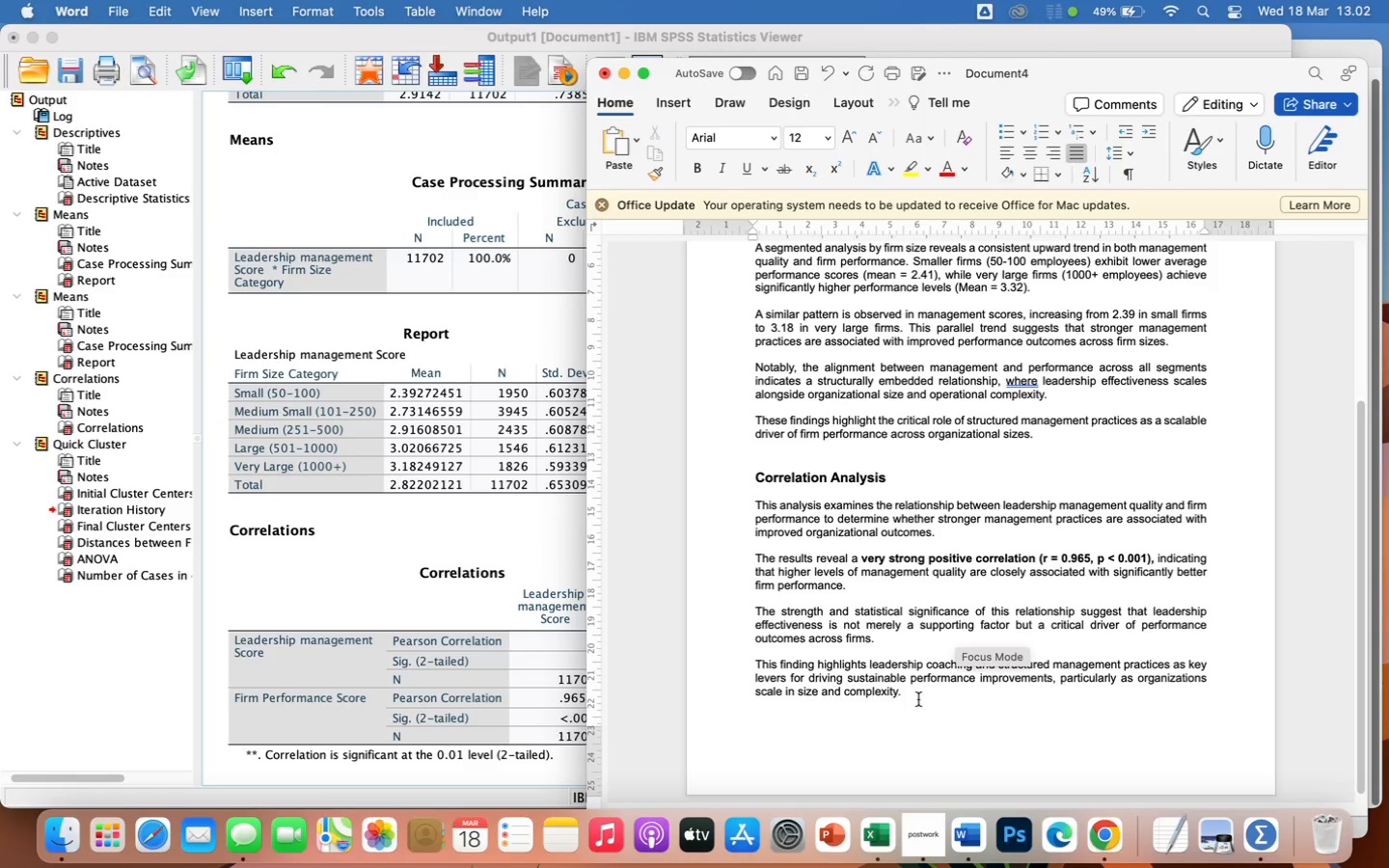 
key(Enter)
 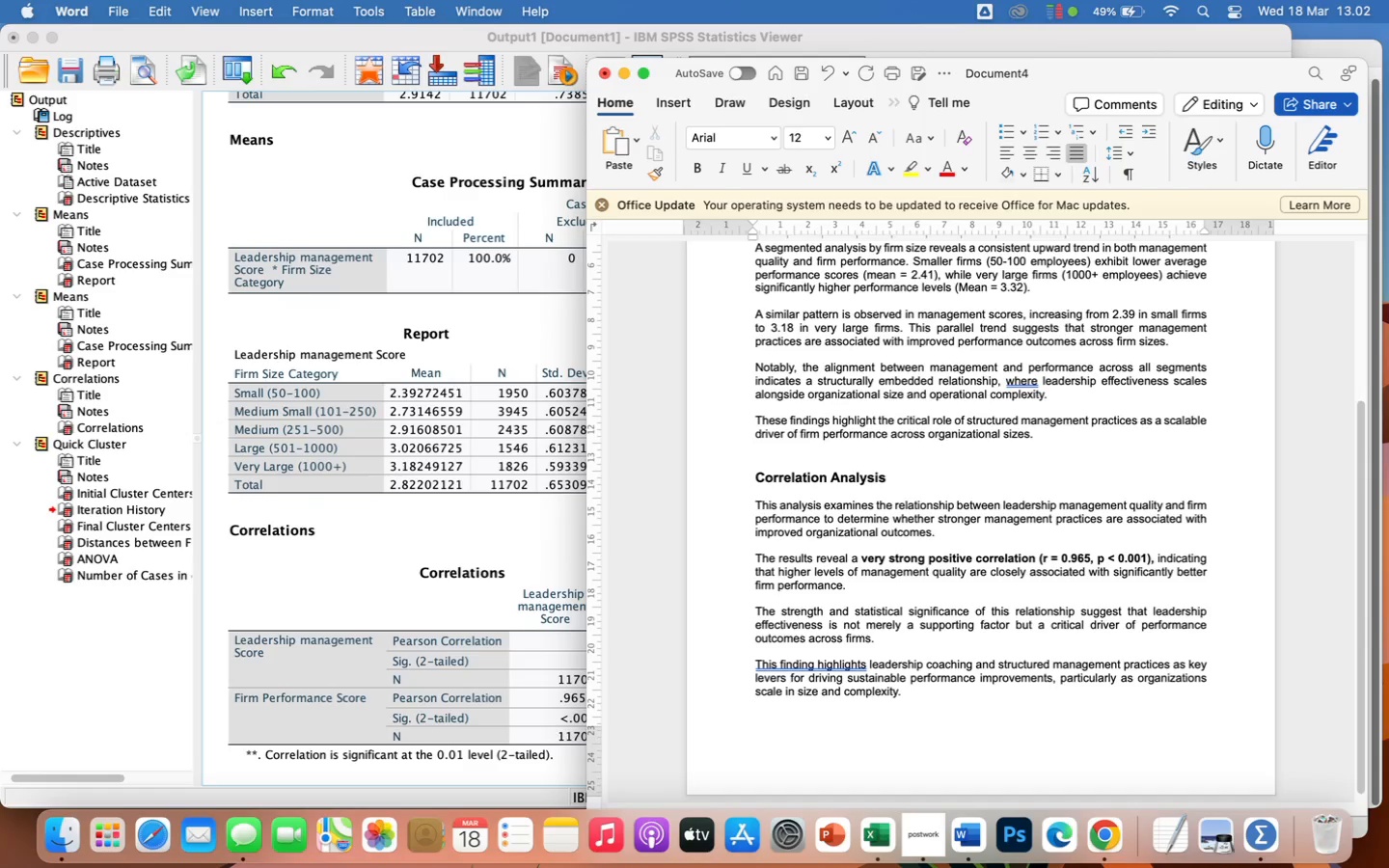 
key(Enter)
 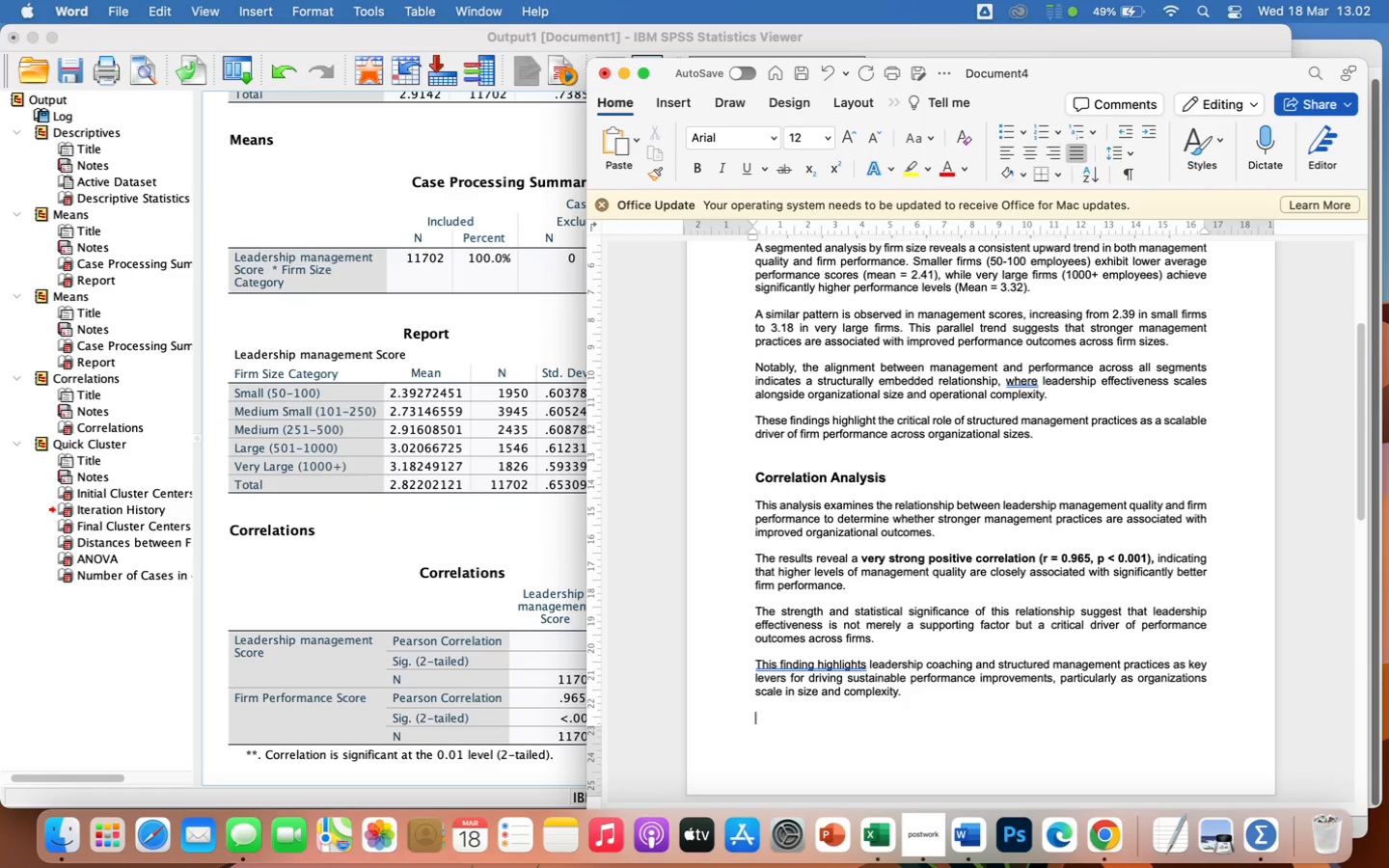 
key(Enter)
 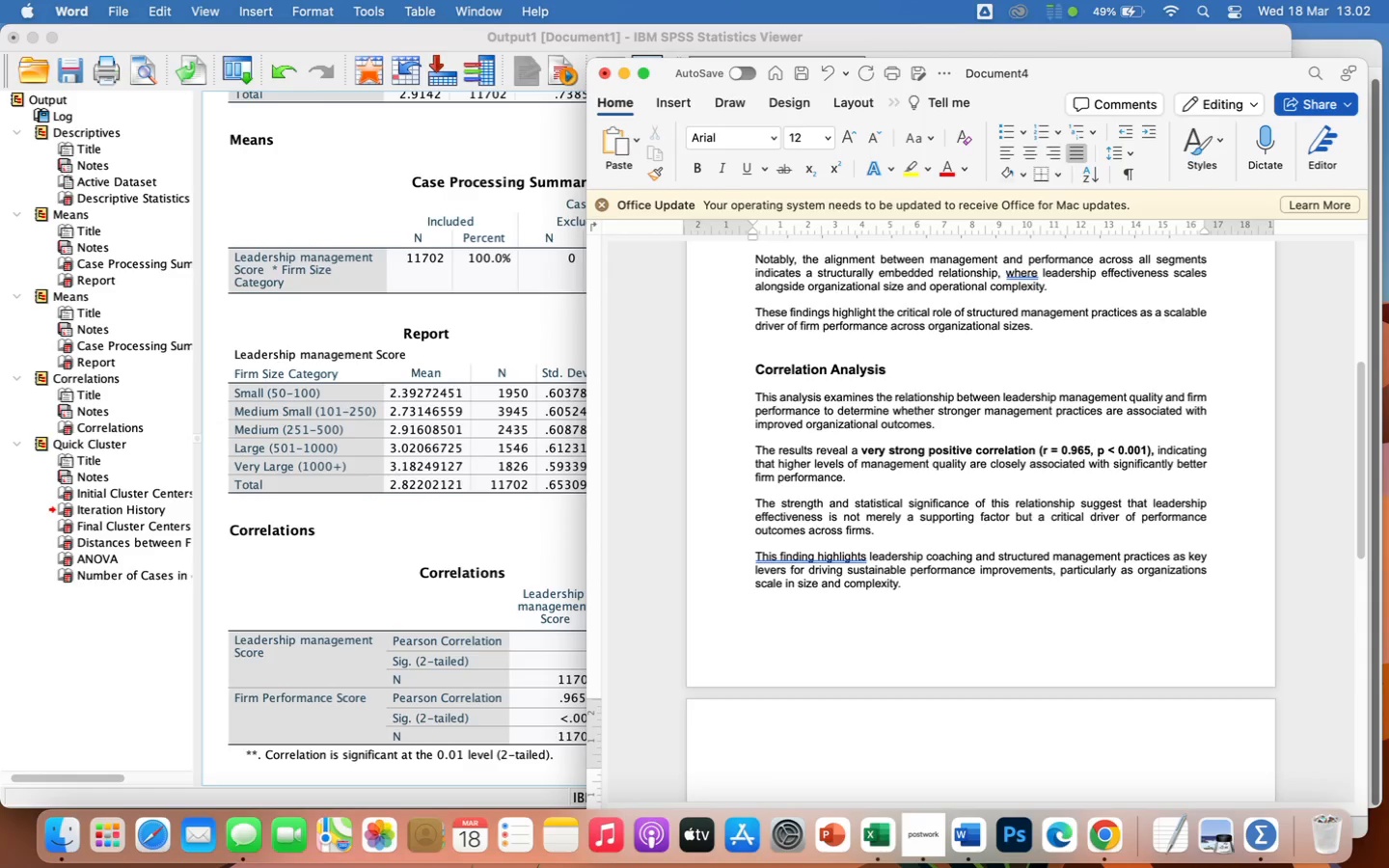 
type(Statisc)
key(Backspace)
type(tical )
 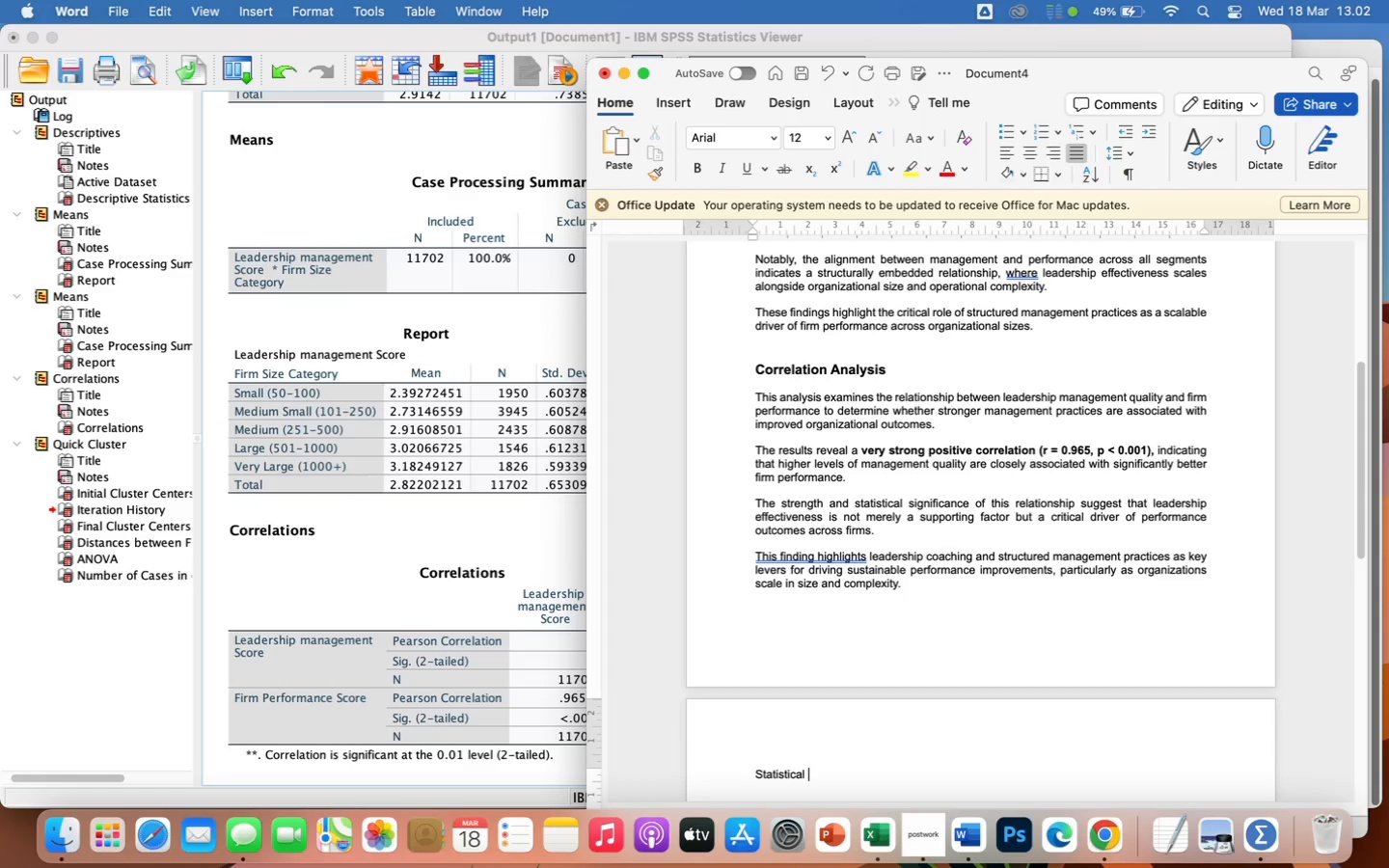 
type(Profiling (Cluster AN)
key(Backspace)
type(nalysis))
 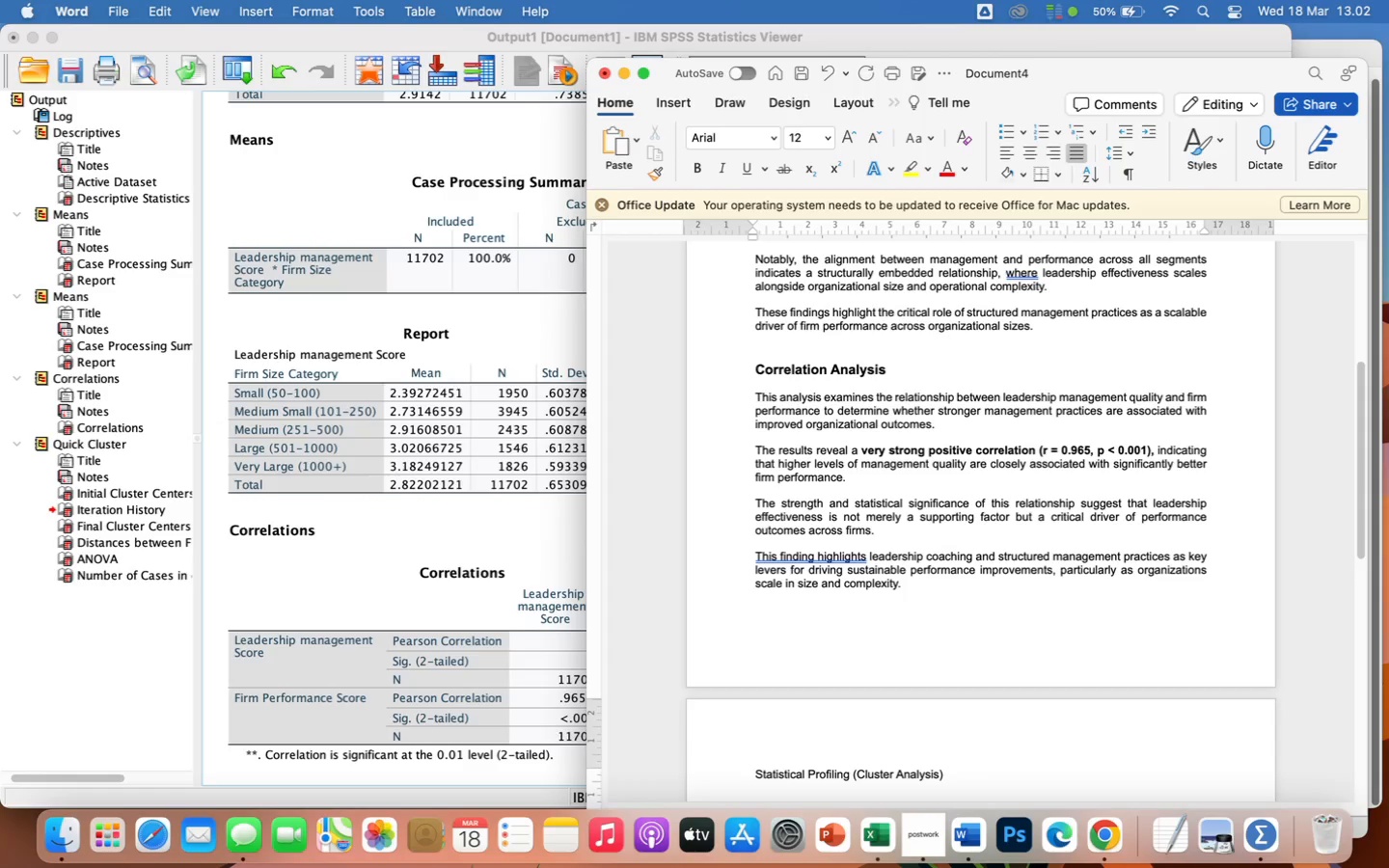 
key(Enter)
 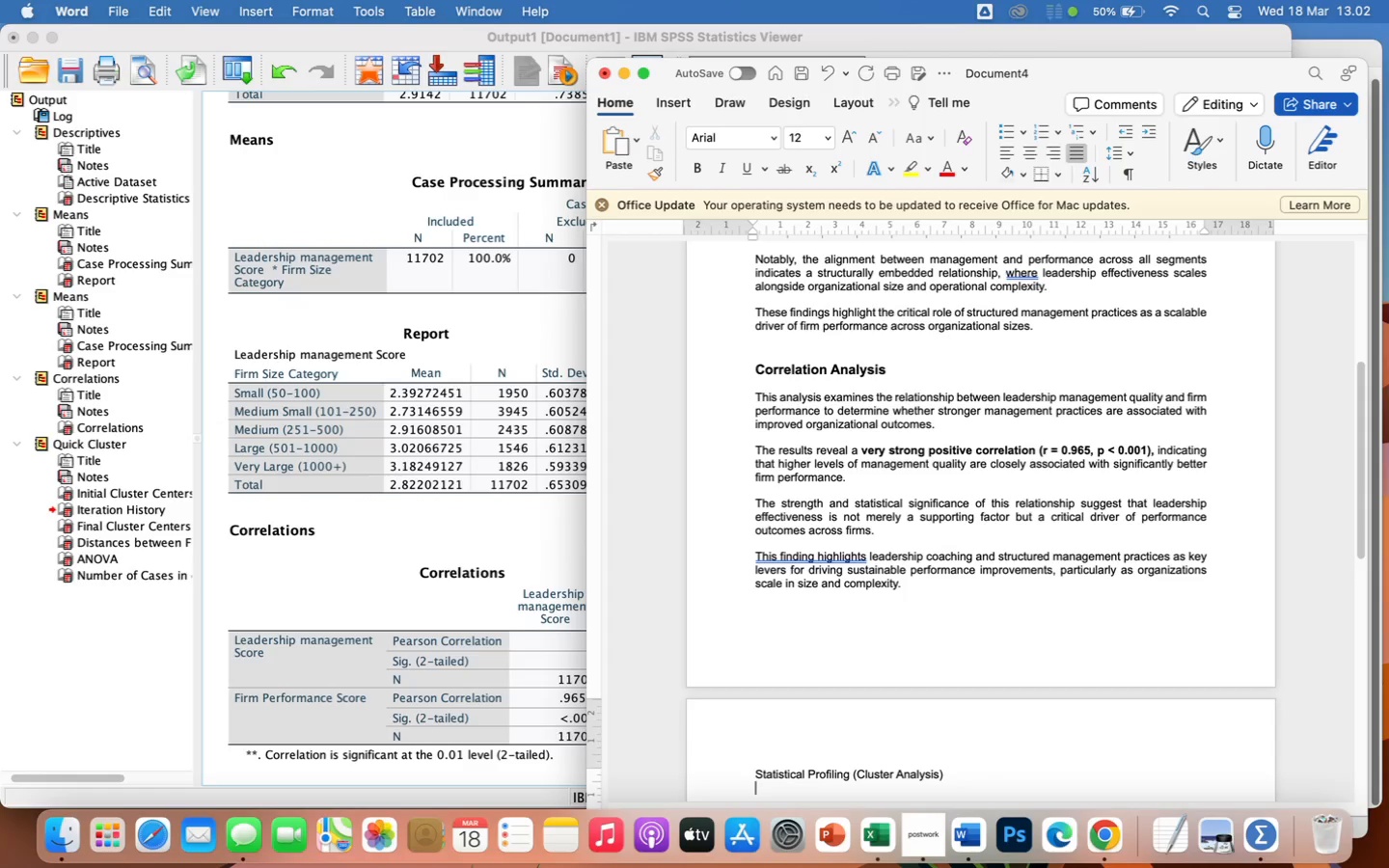 
key(Enter)
 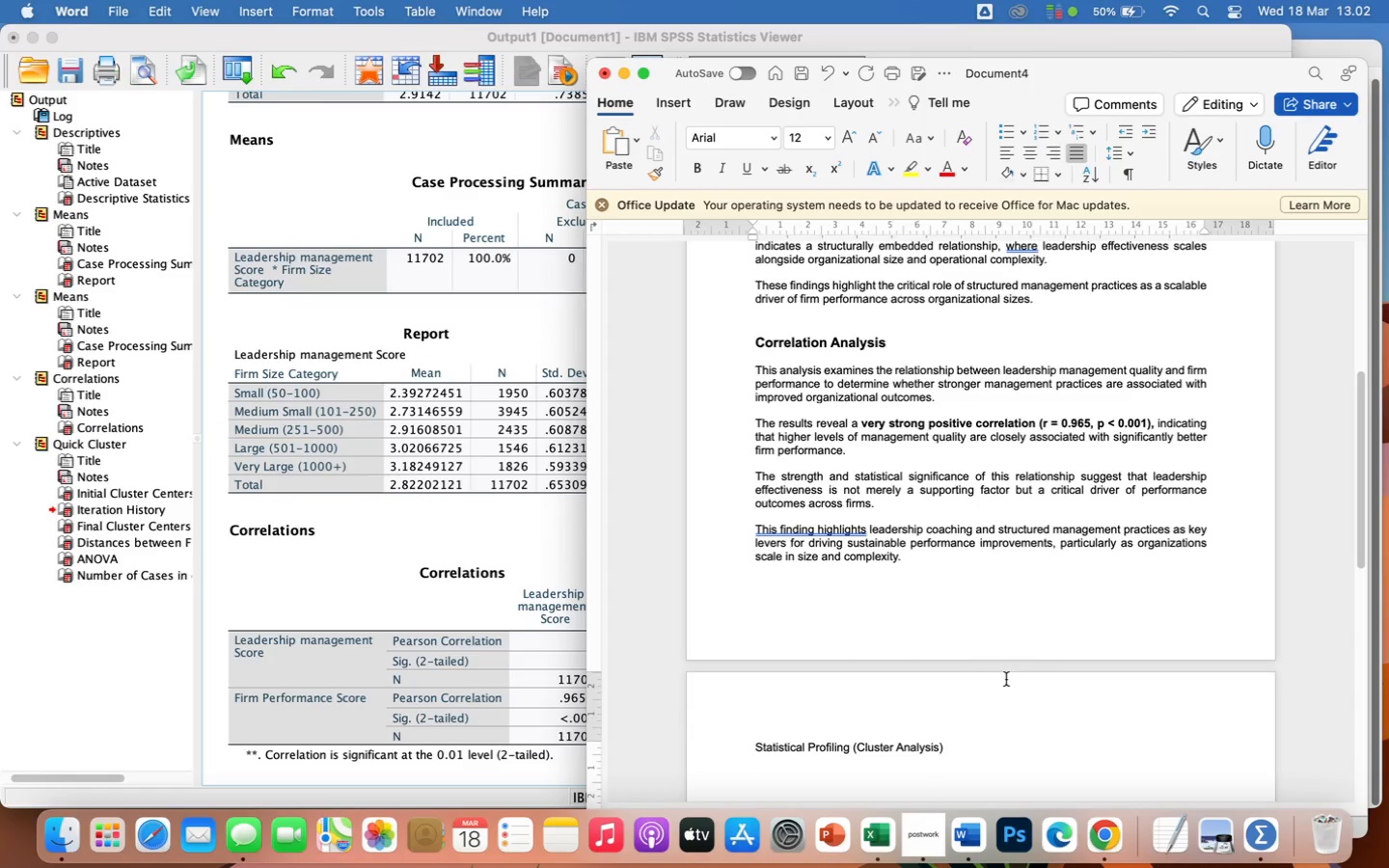 
scroll: coordinate [949, 660], scroll_direction: down, amount: 17.0
 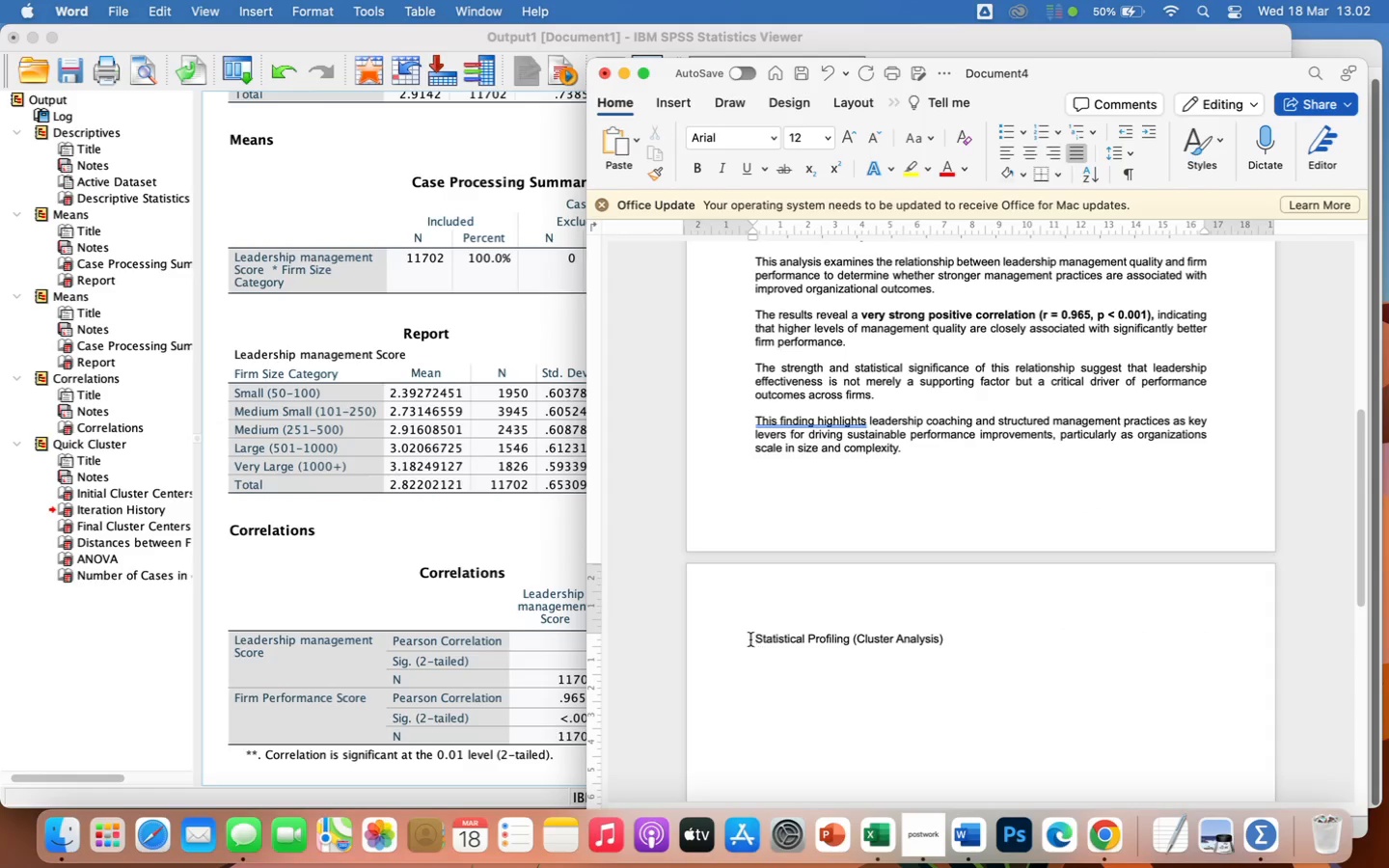 
left_click_drag(start_coordinate=[750, 639], to_coordinate=[1017, 629])
 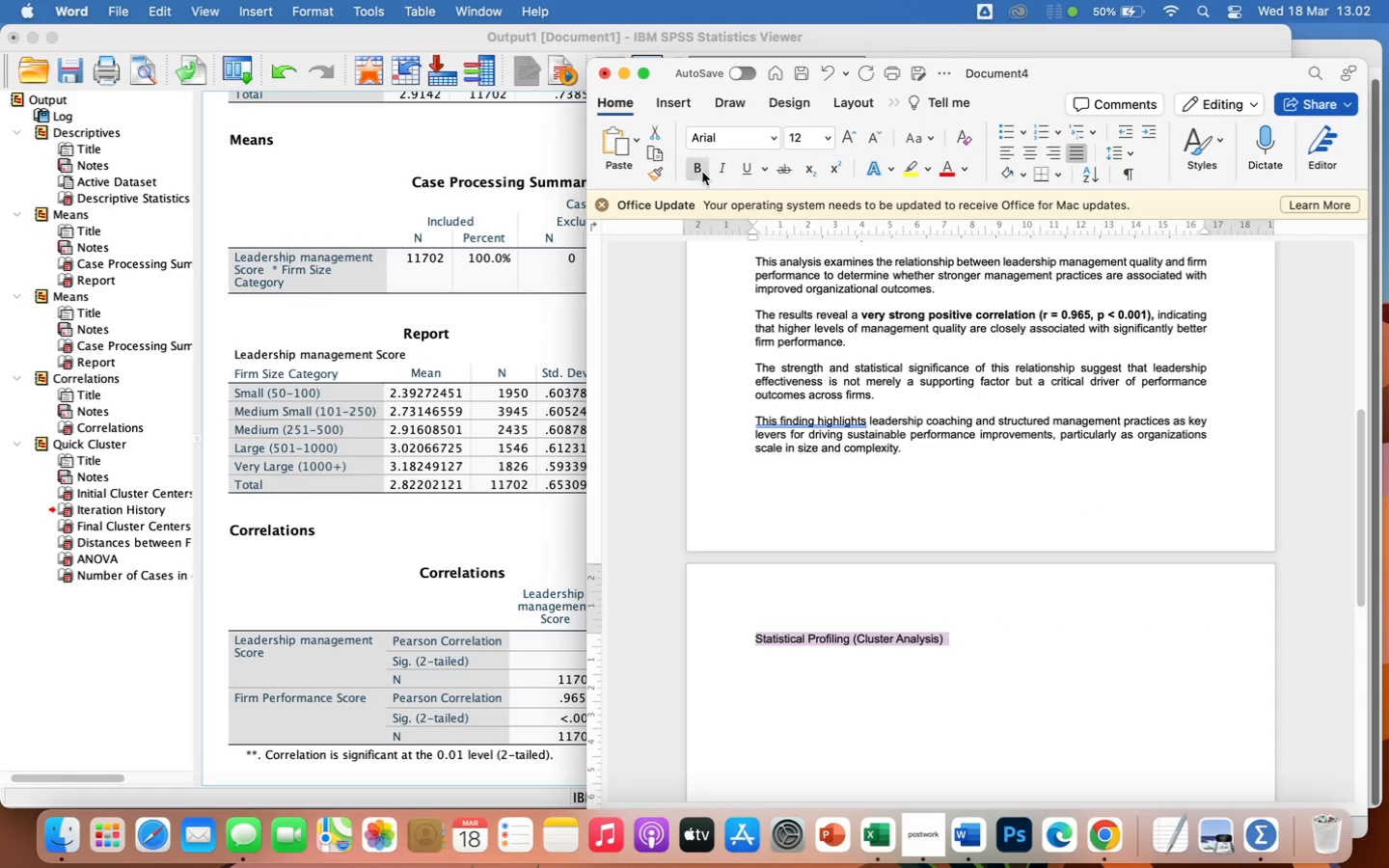 
left_click([701, 171])
 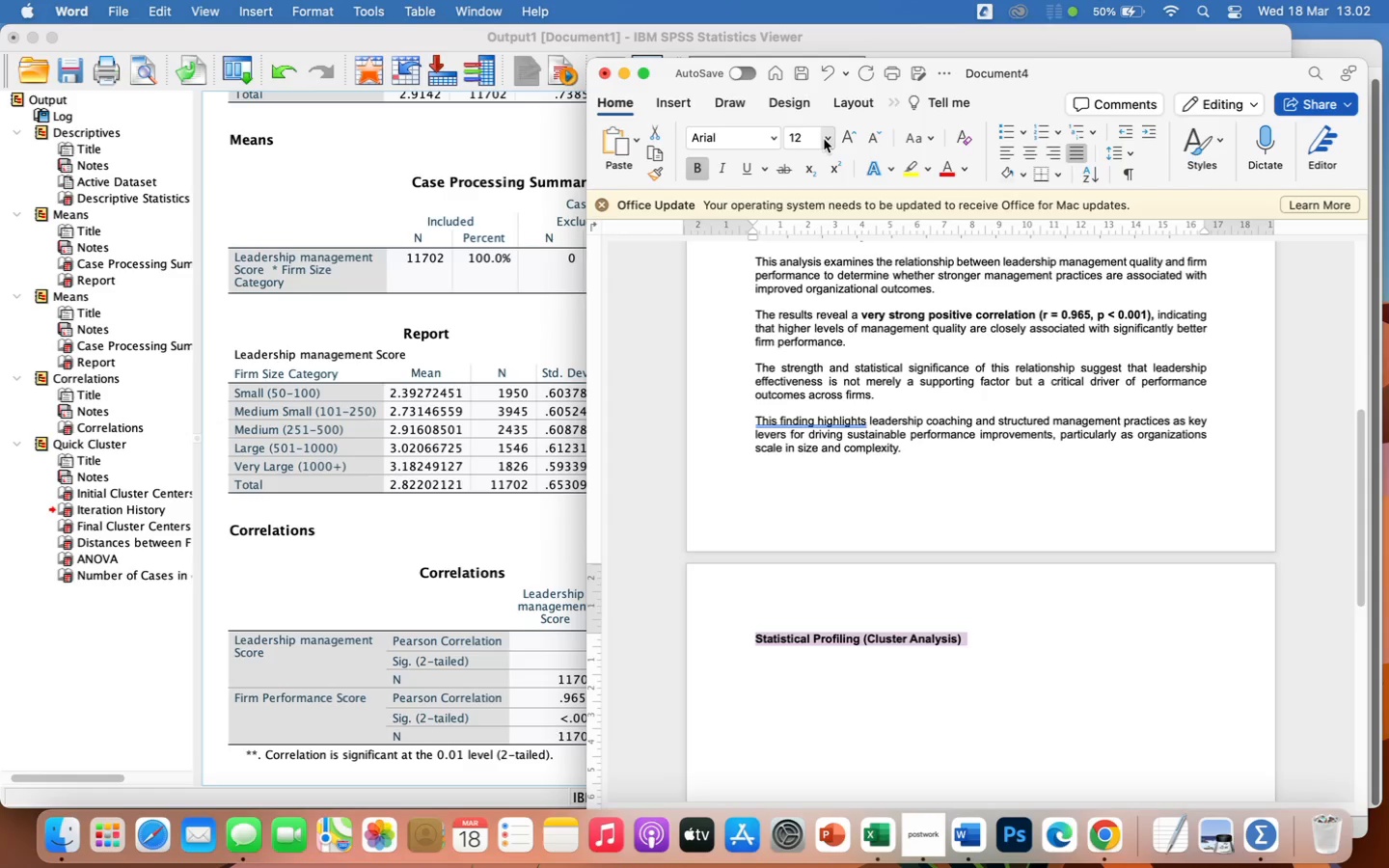 
left_click([825, 139])
 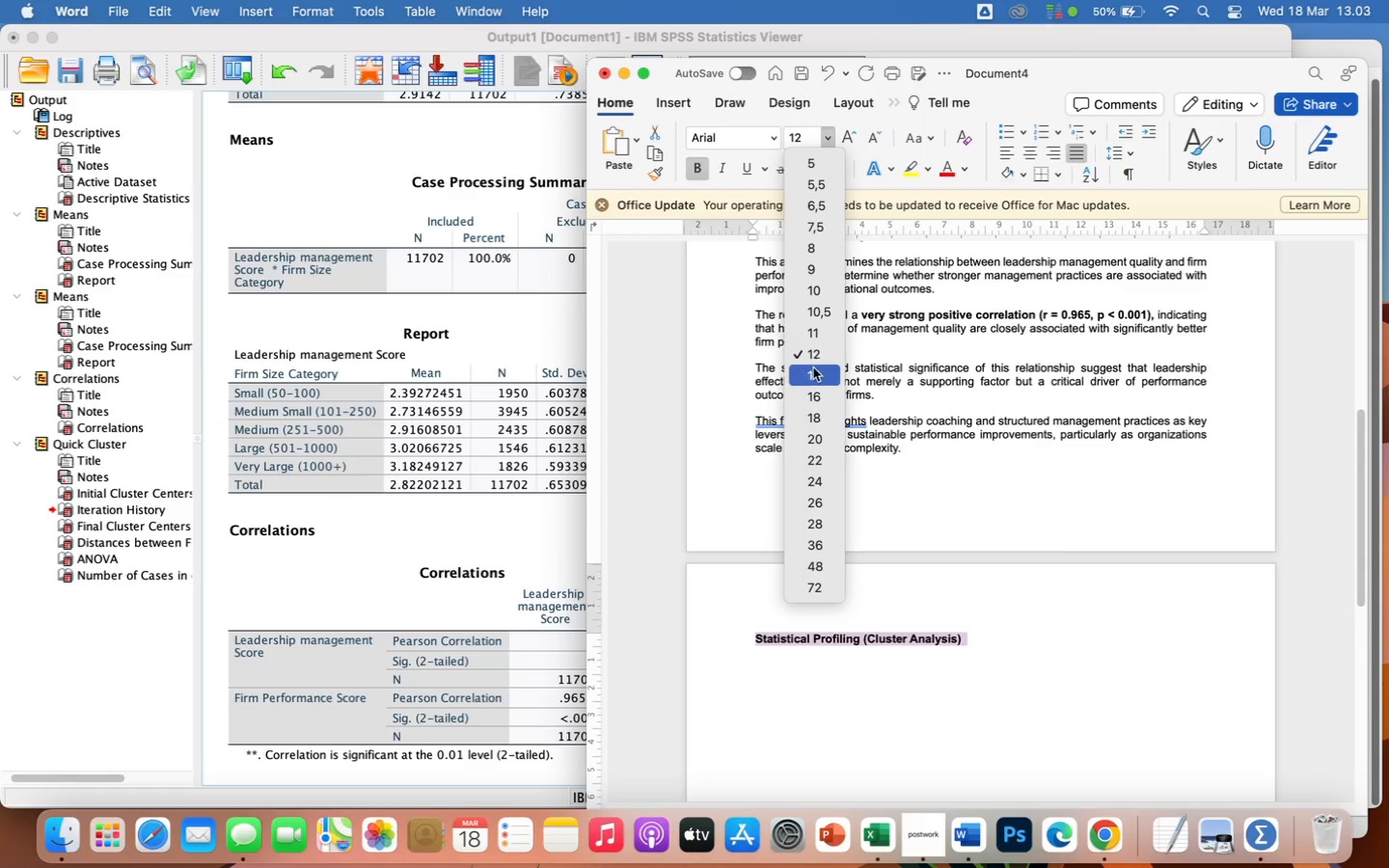 
left_click([814, 371])
 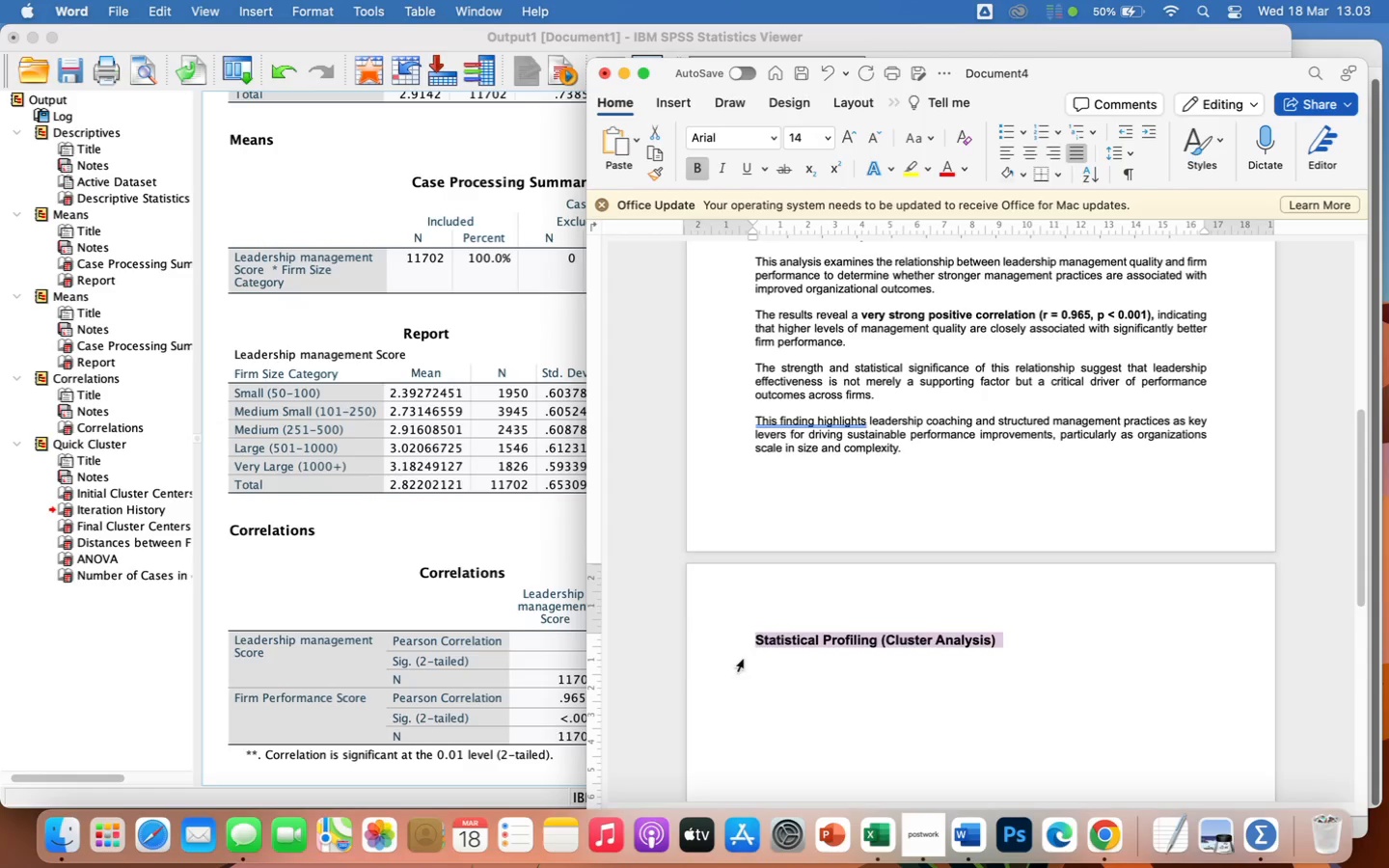 
left_click([753, 664])
 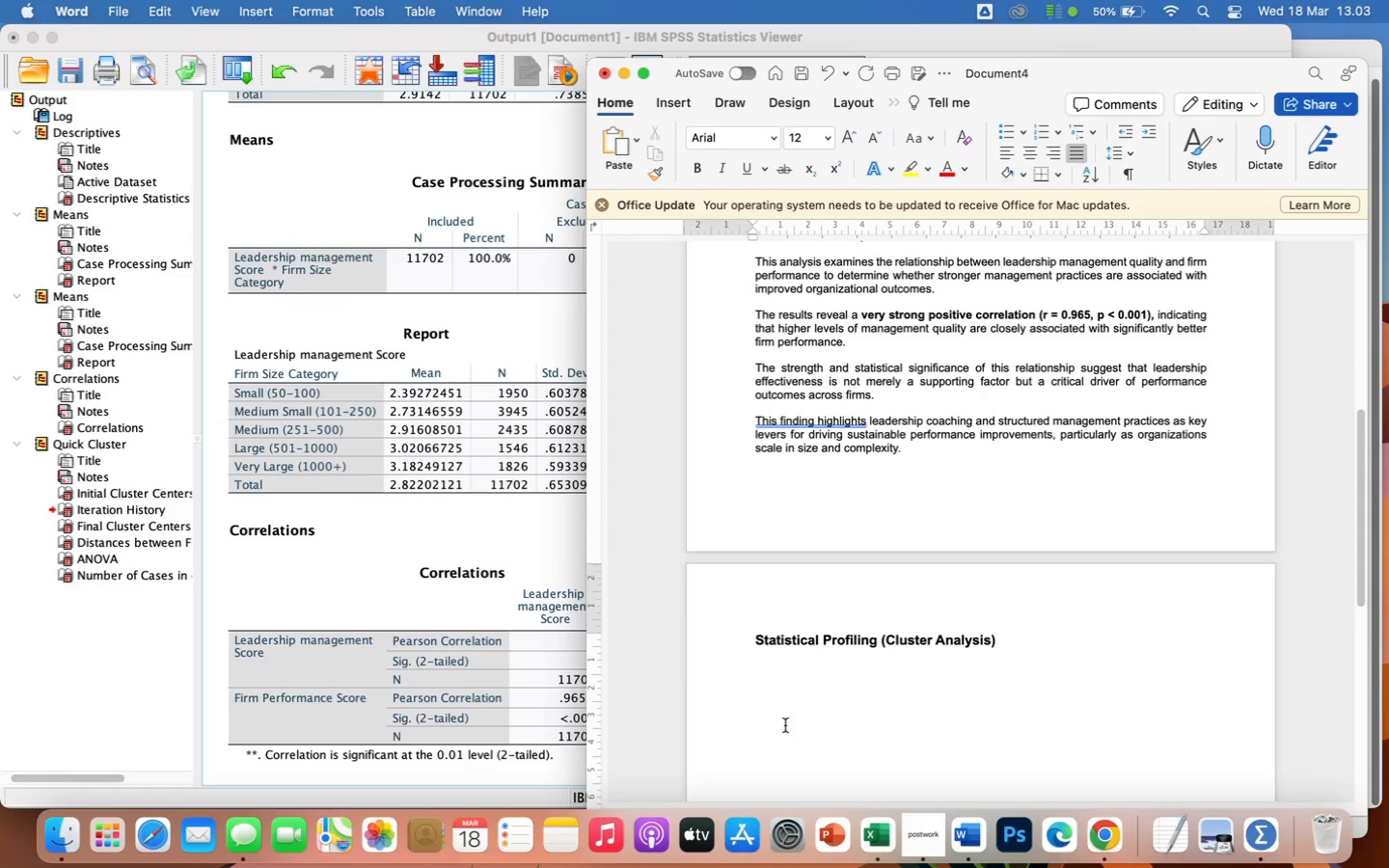 
wait(7.79)
 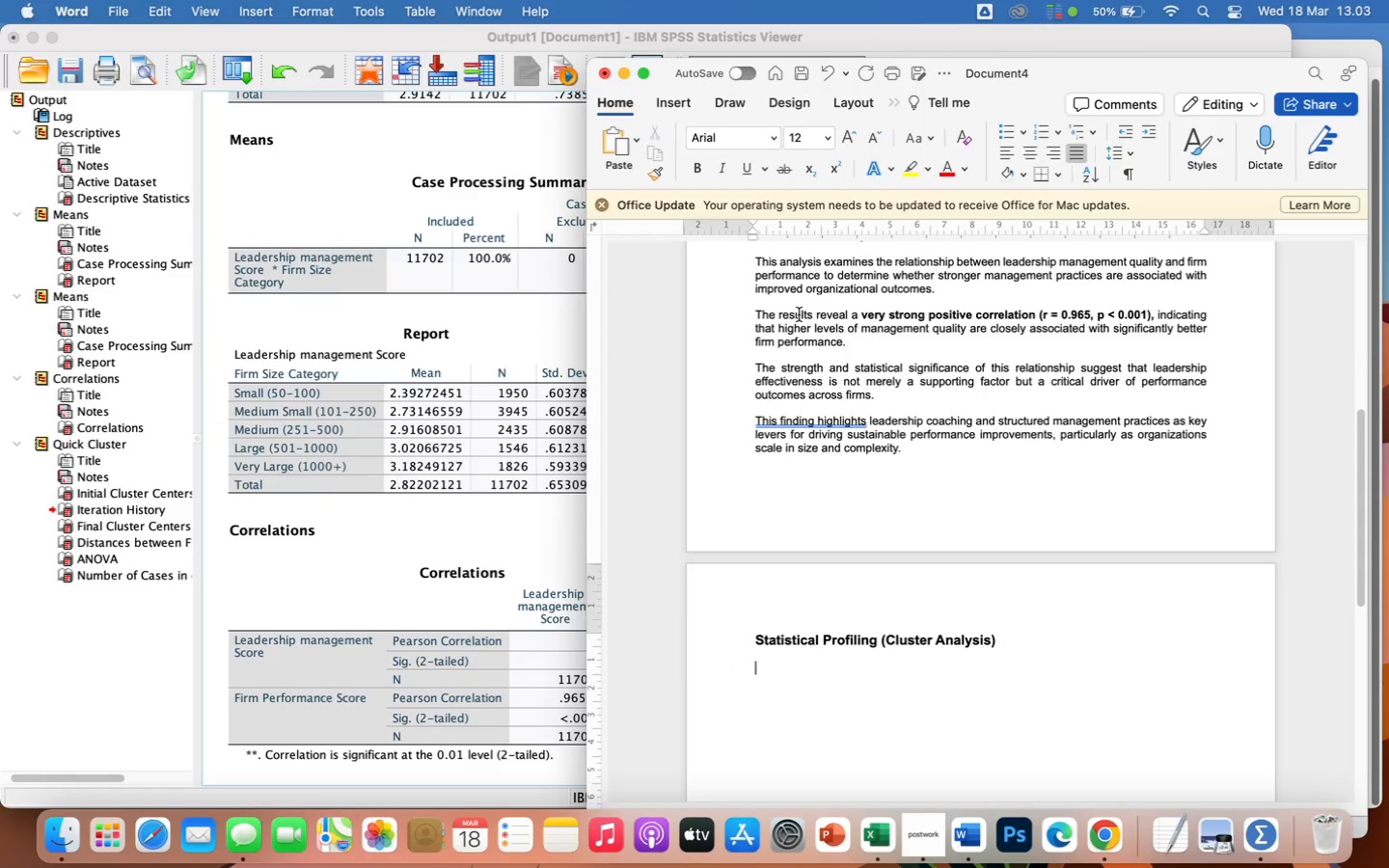 
type(this section applies cluster analysis)
 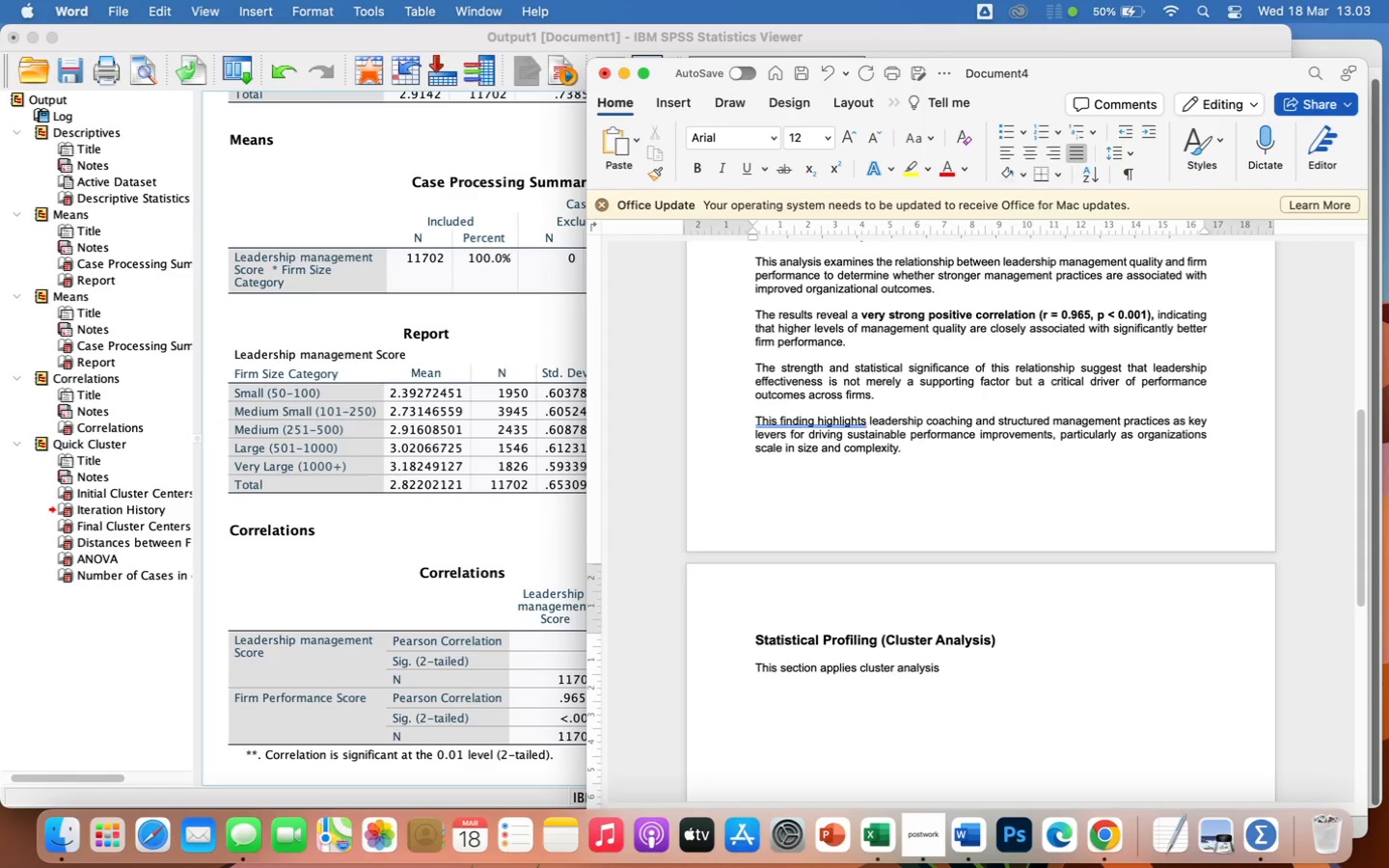 
wait(7.73)
 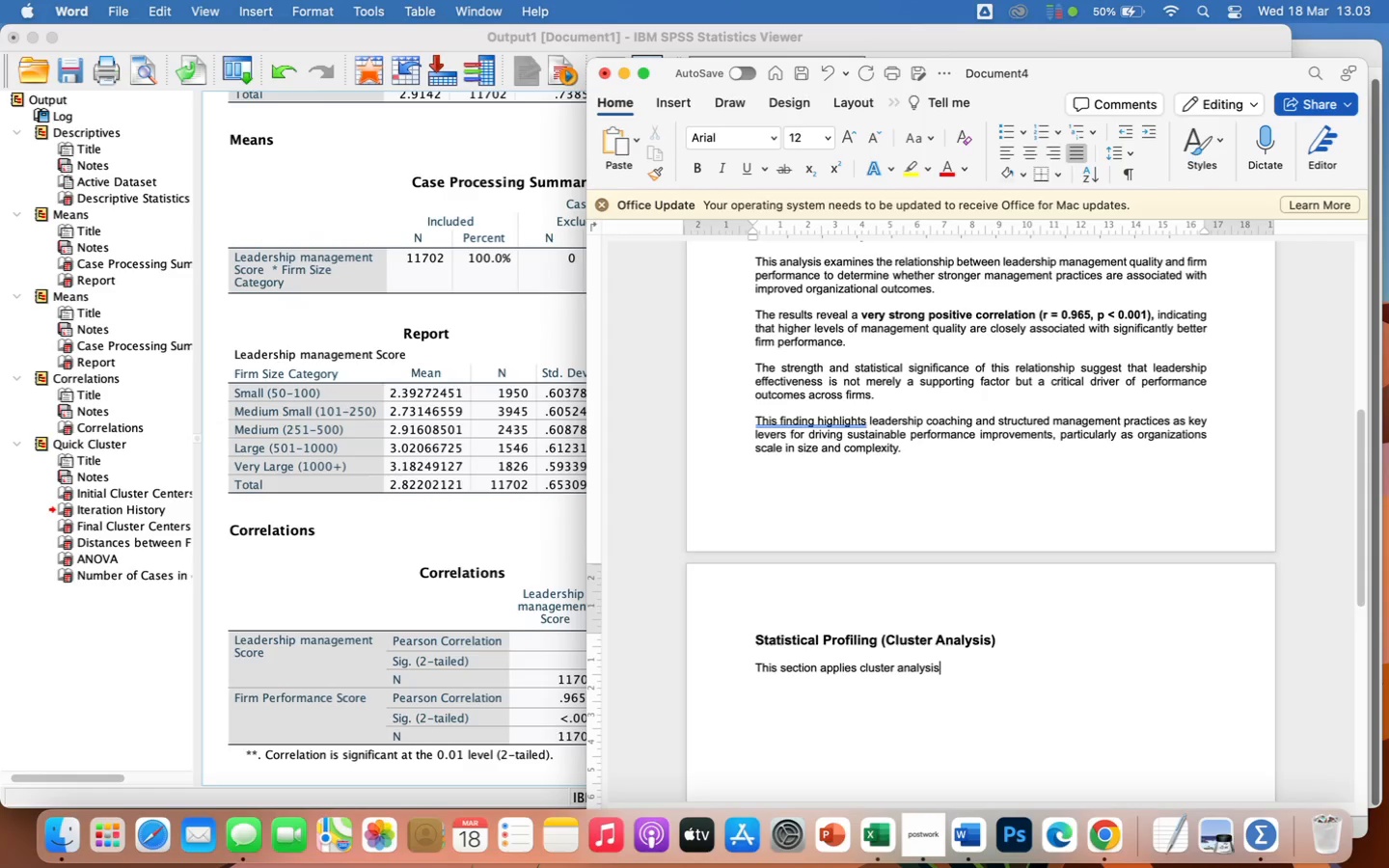 
type( to identify distinct)
 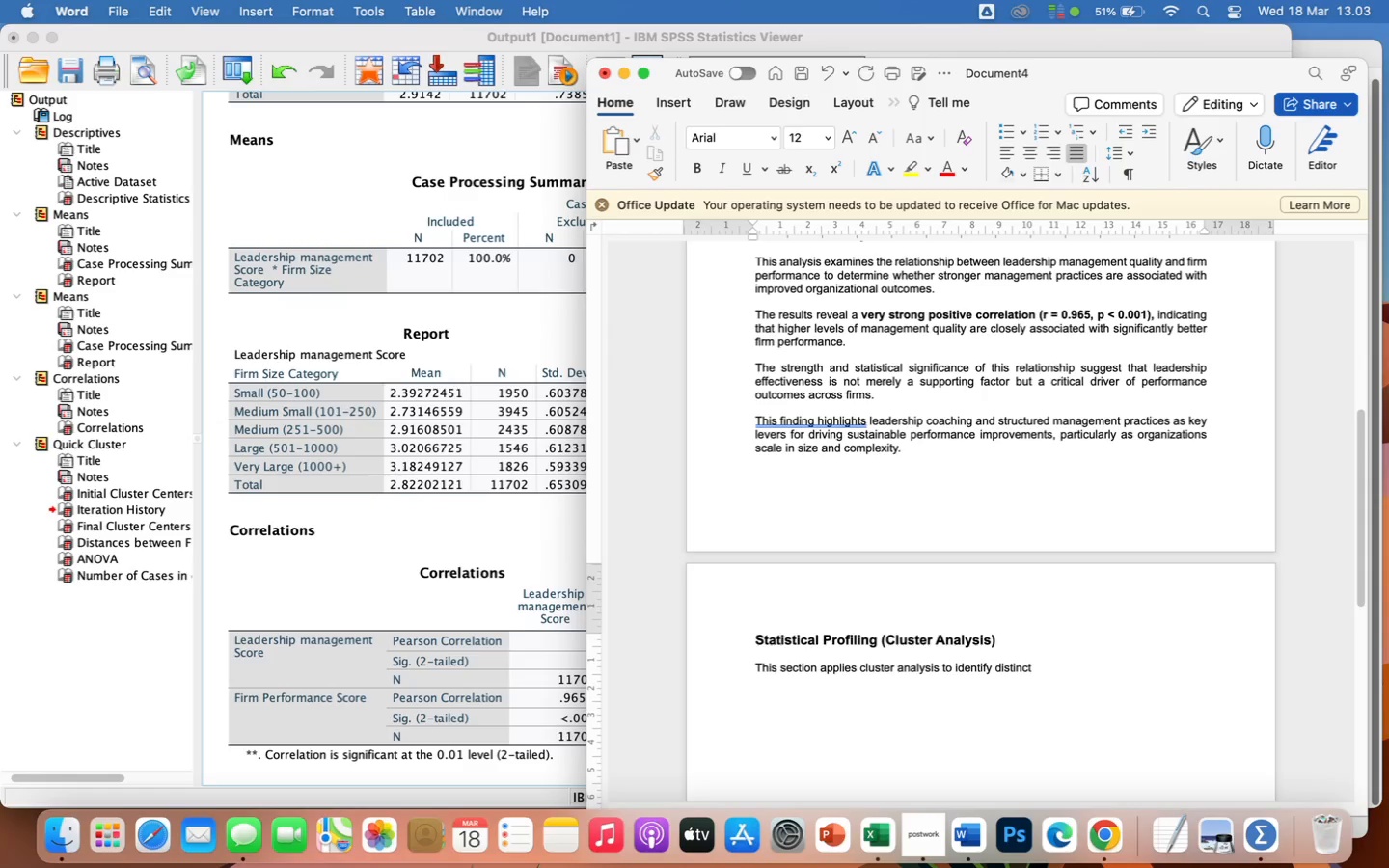 
type( firm prof)
 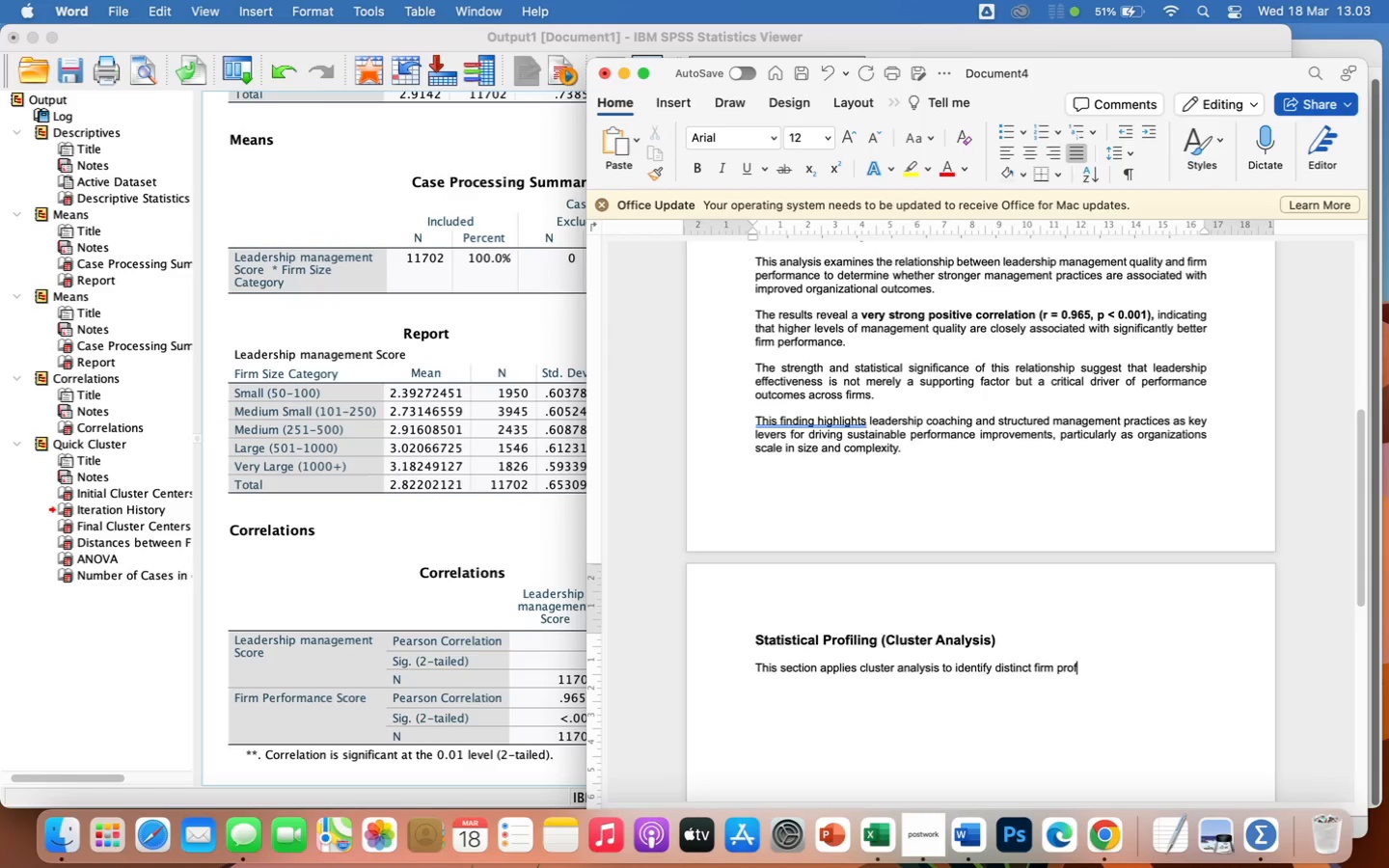 
type(iles)
 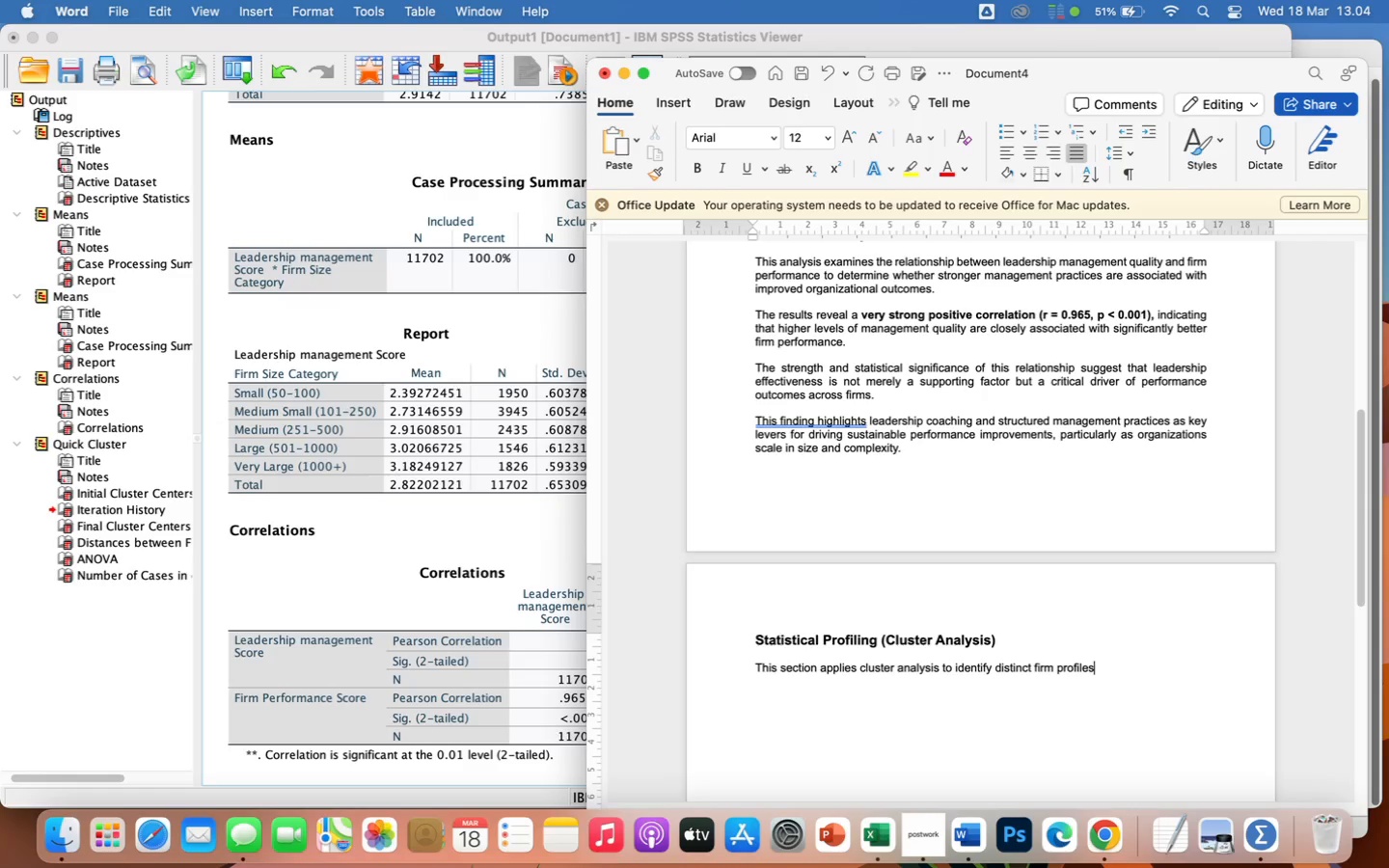 
type( based)
 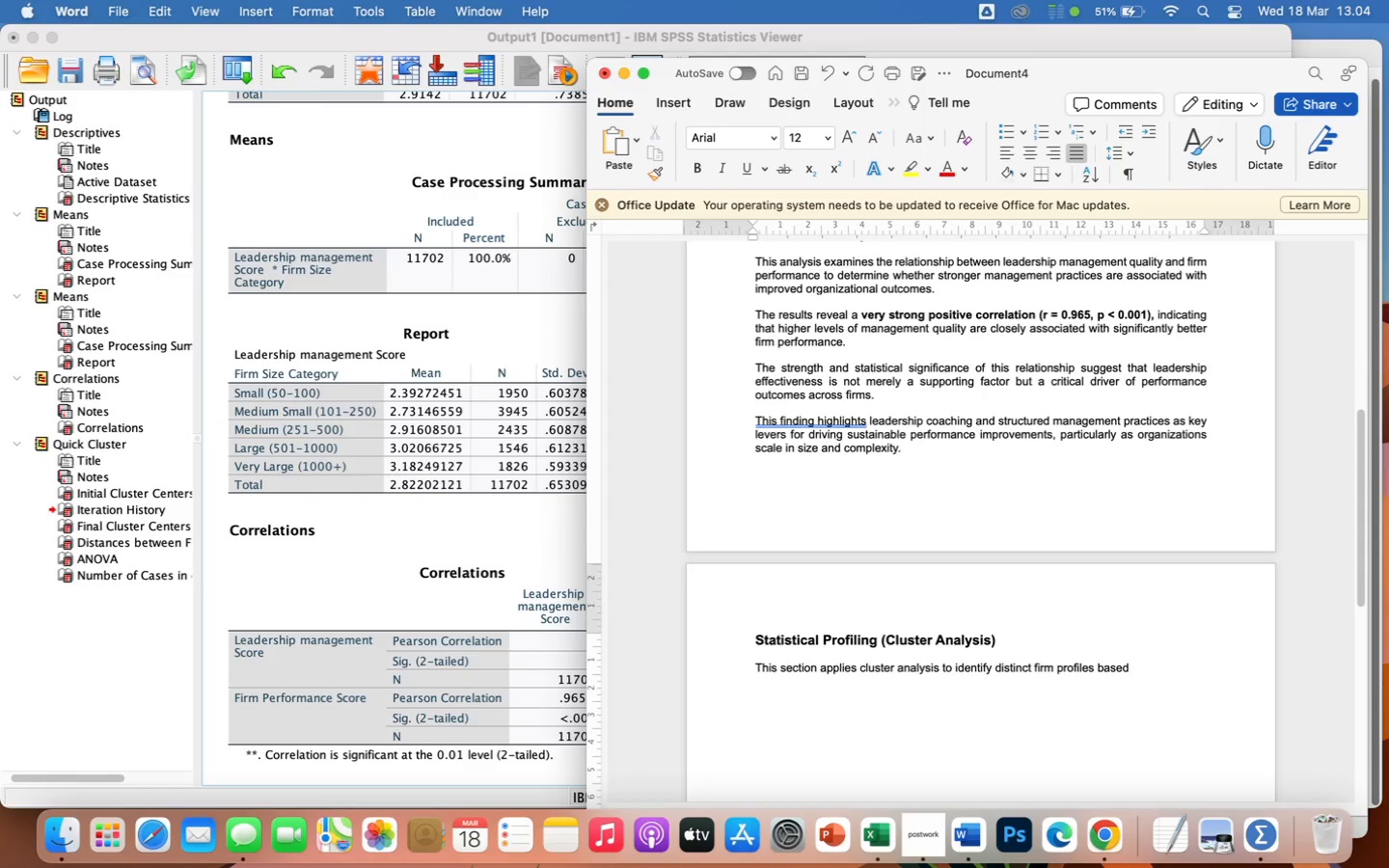 
wait(7.56)
 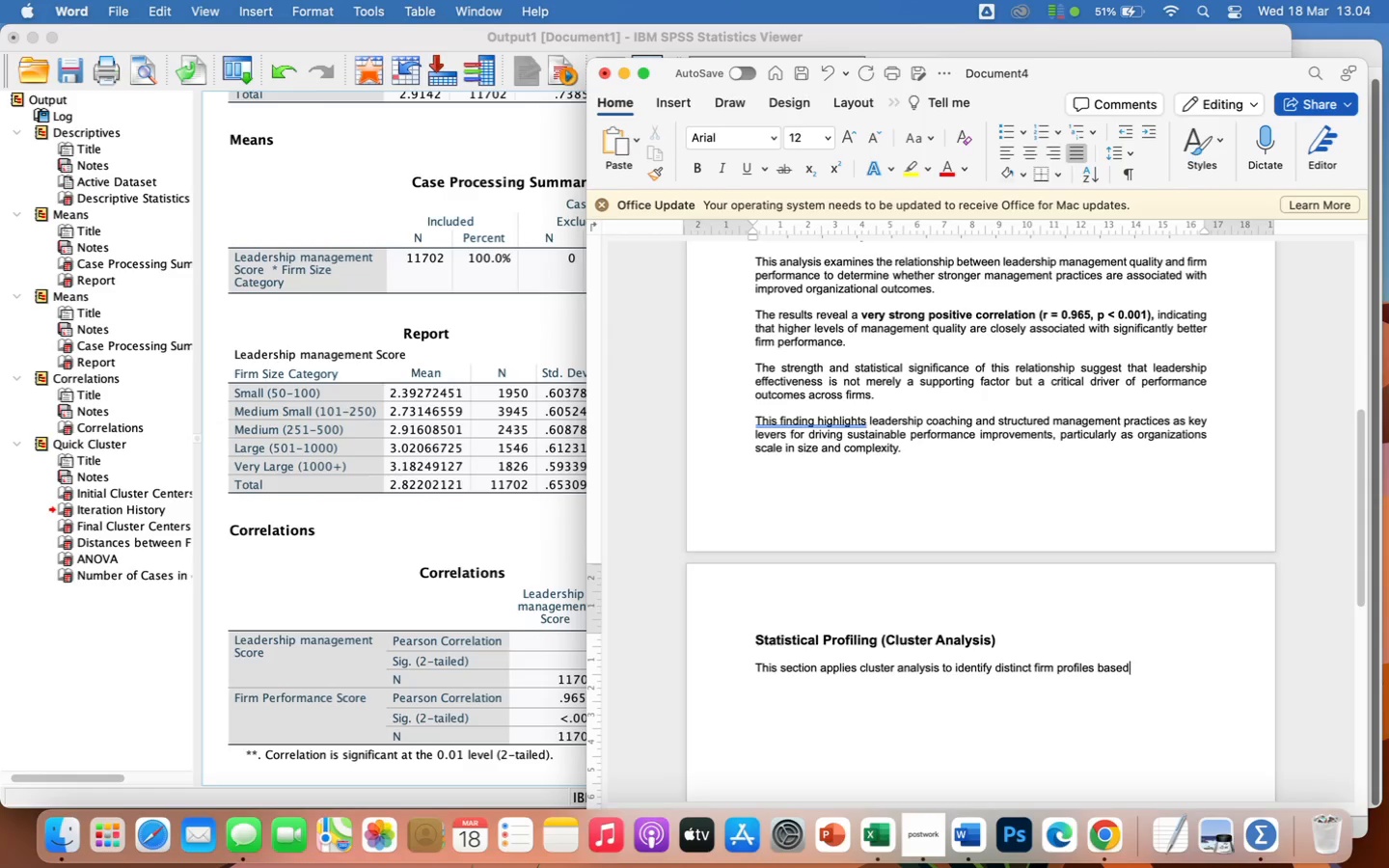 
type( on leadership management quality)
 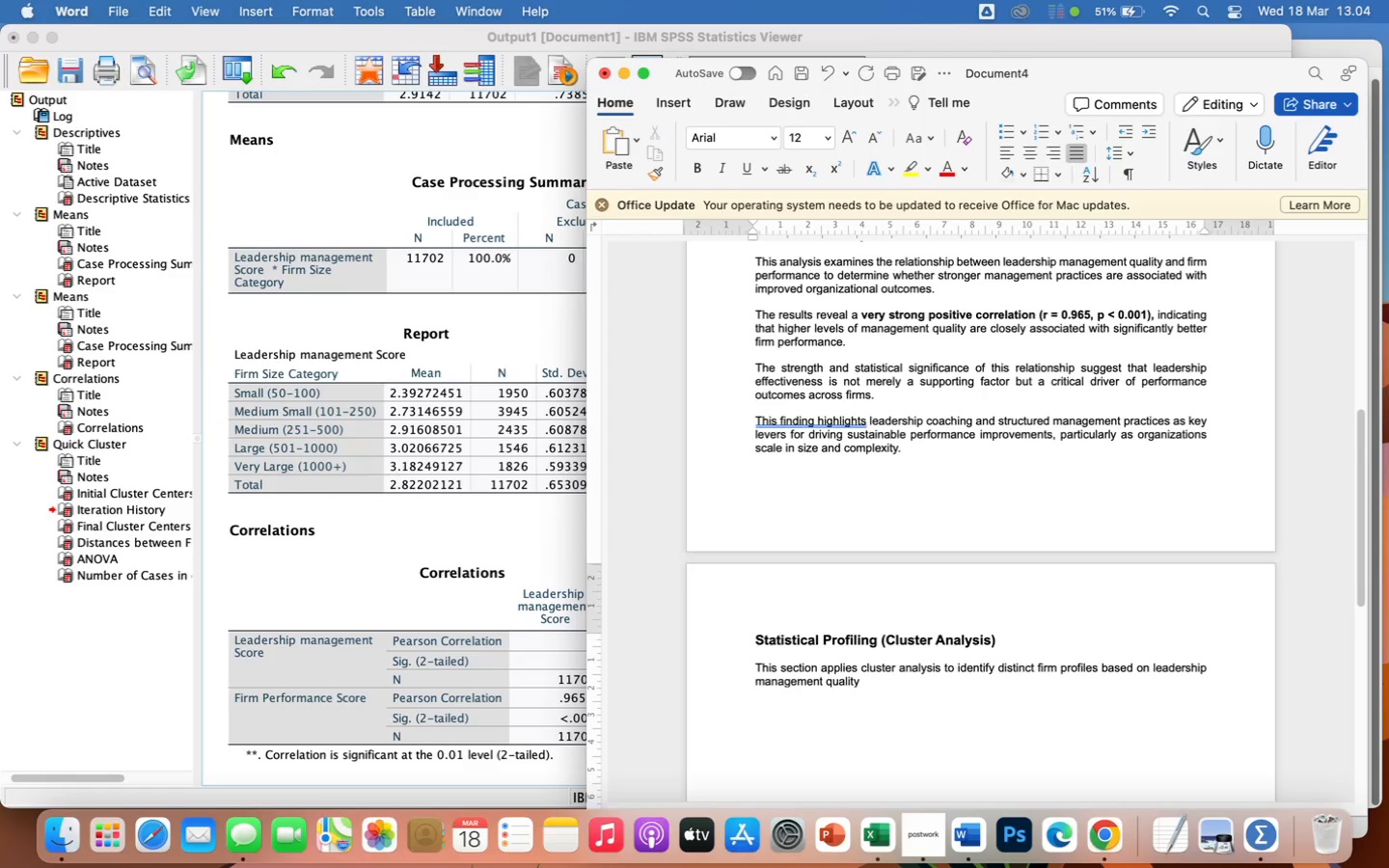 
type( and performance outcomes.)
 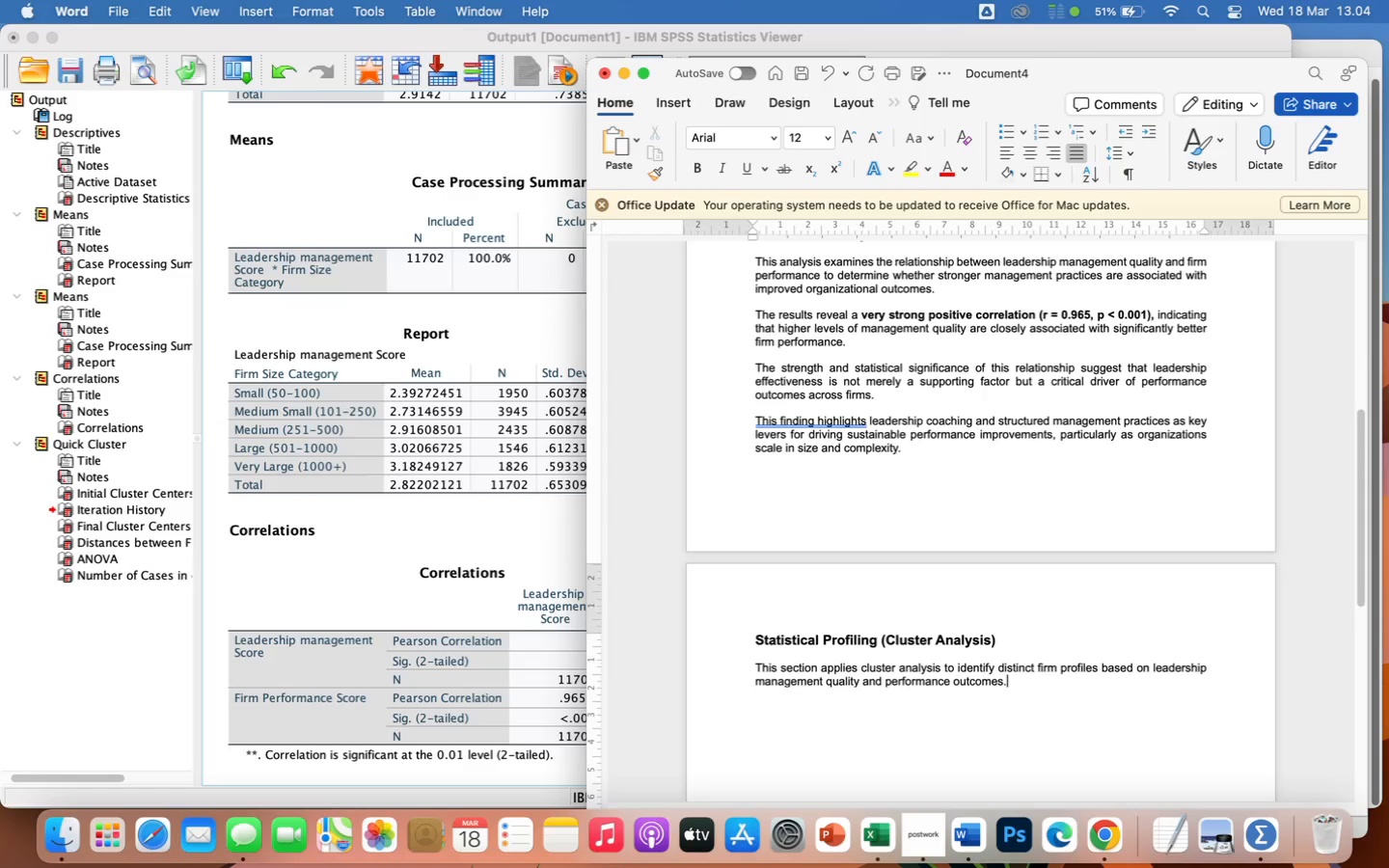 
wait(8.98)
 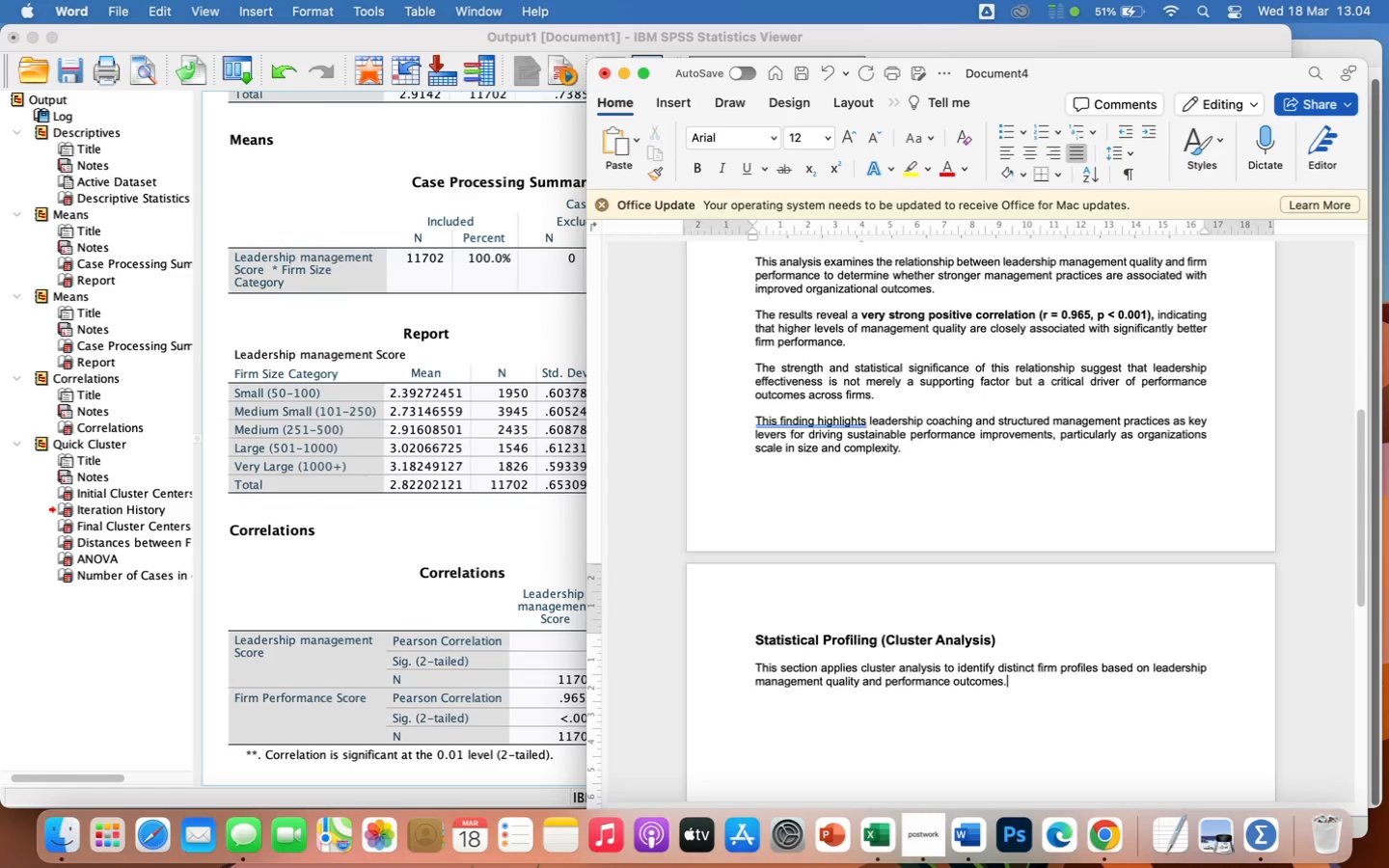 
type( The objective is to)
 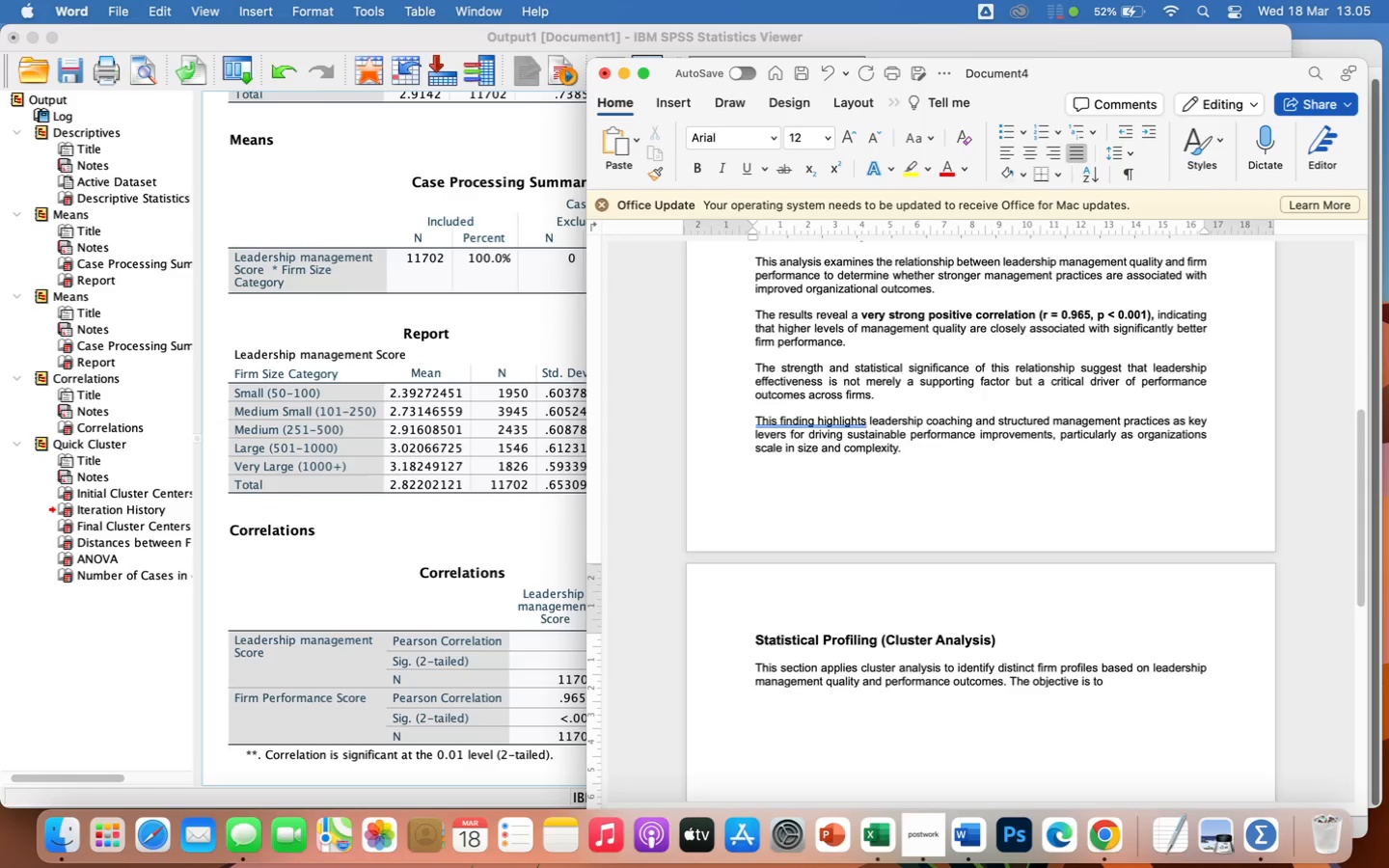 
type( uncover underlying)
 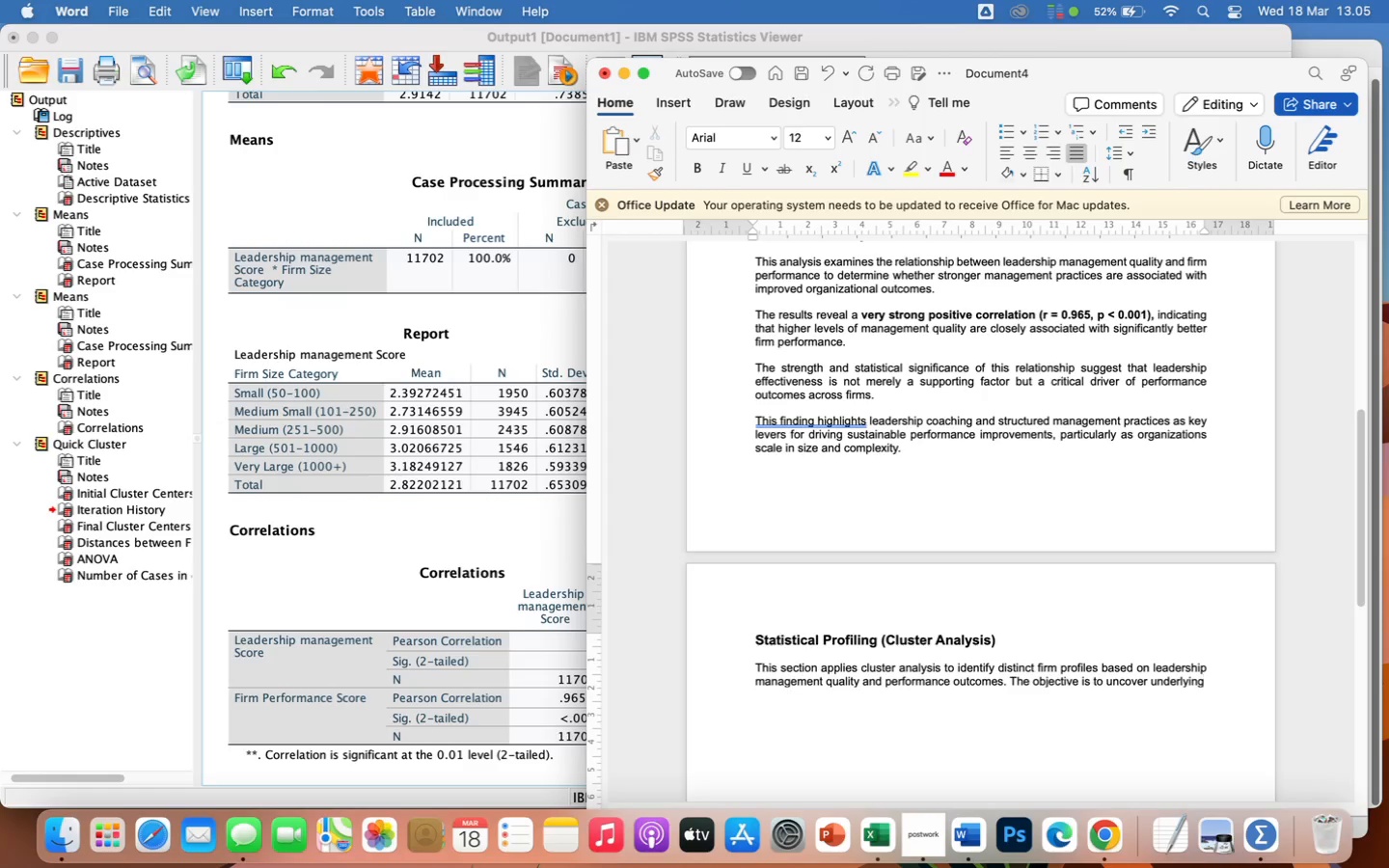 
wait(11.55)
 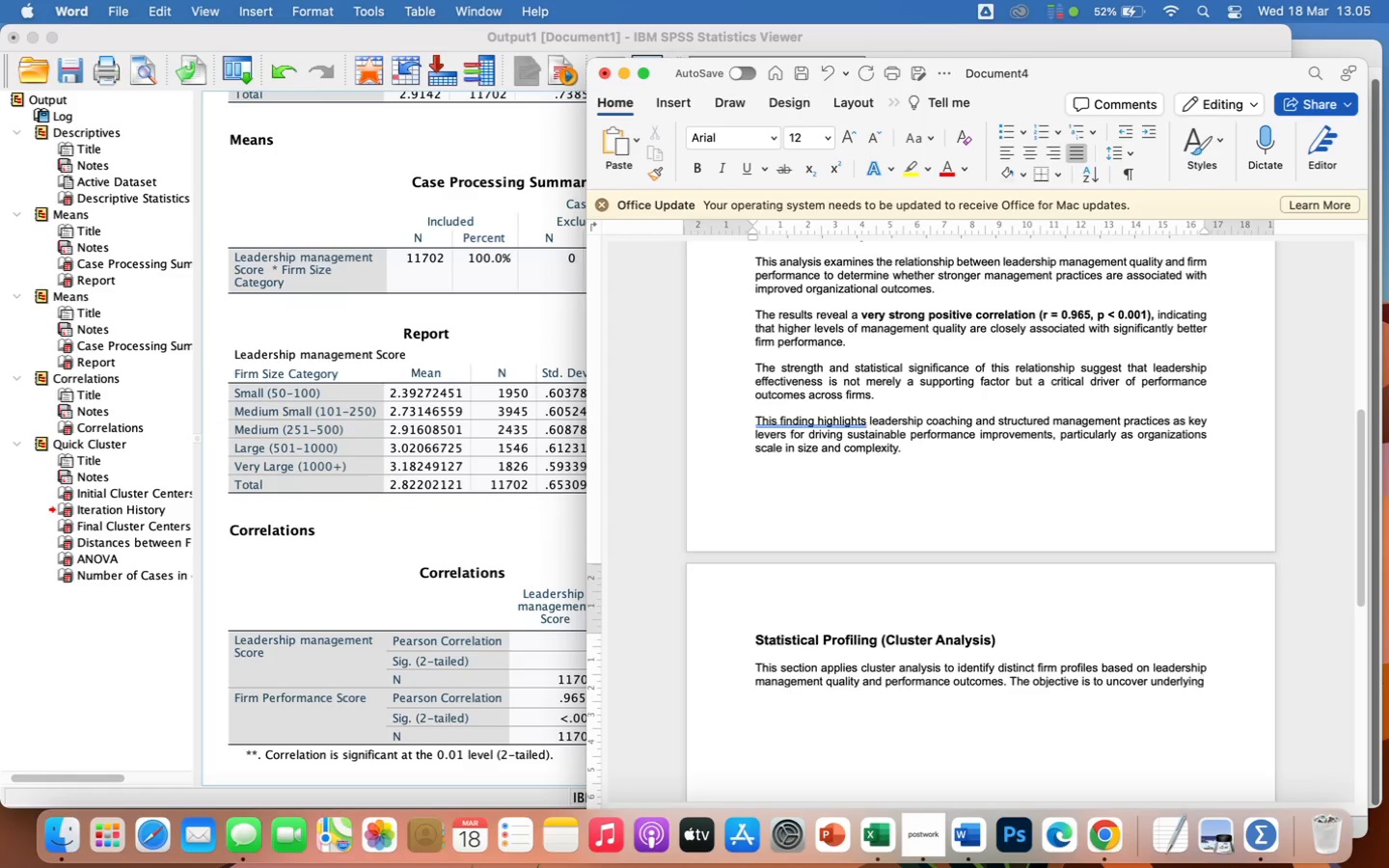 
type( patterns)
 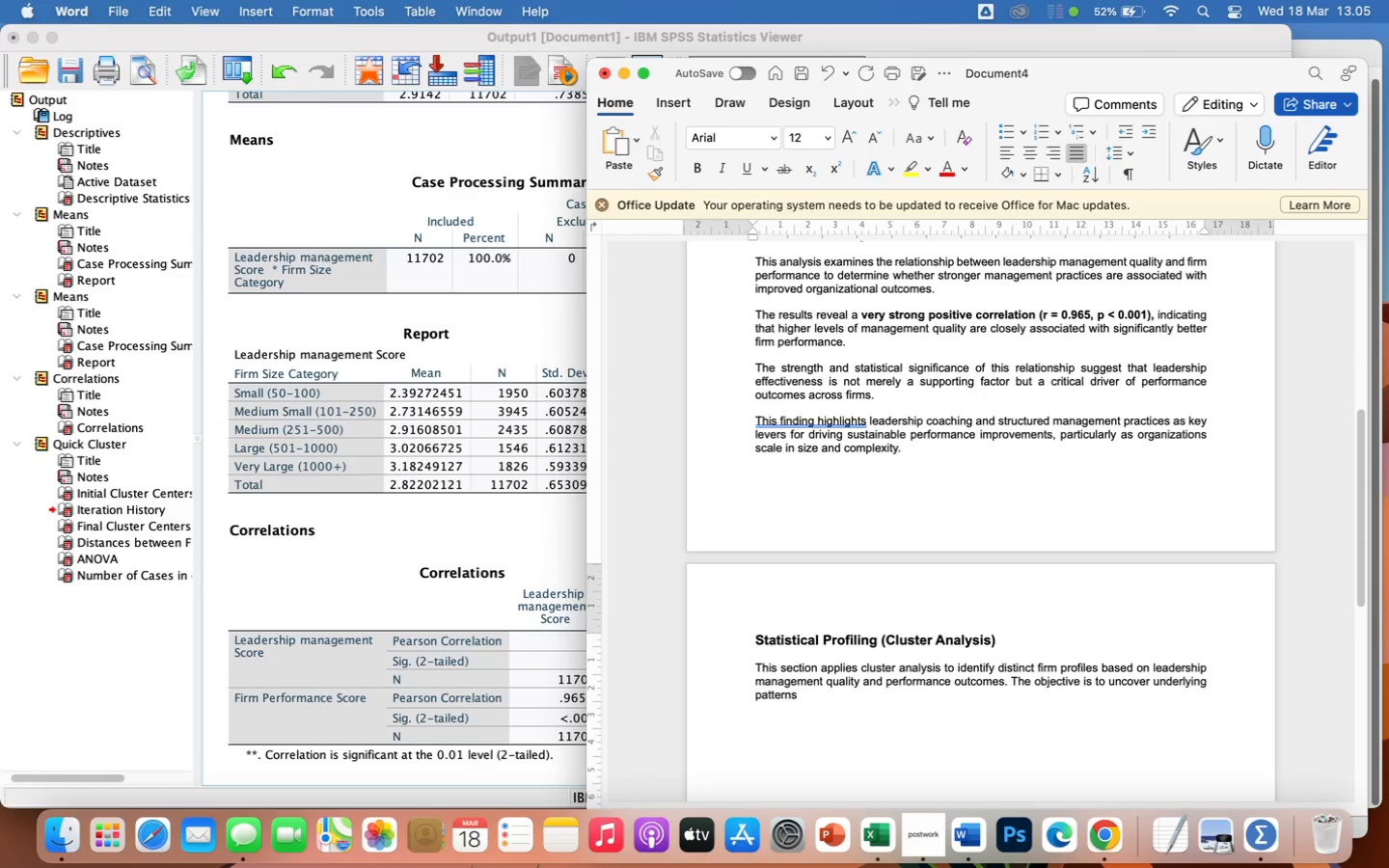 
wait(22.88)
 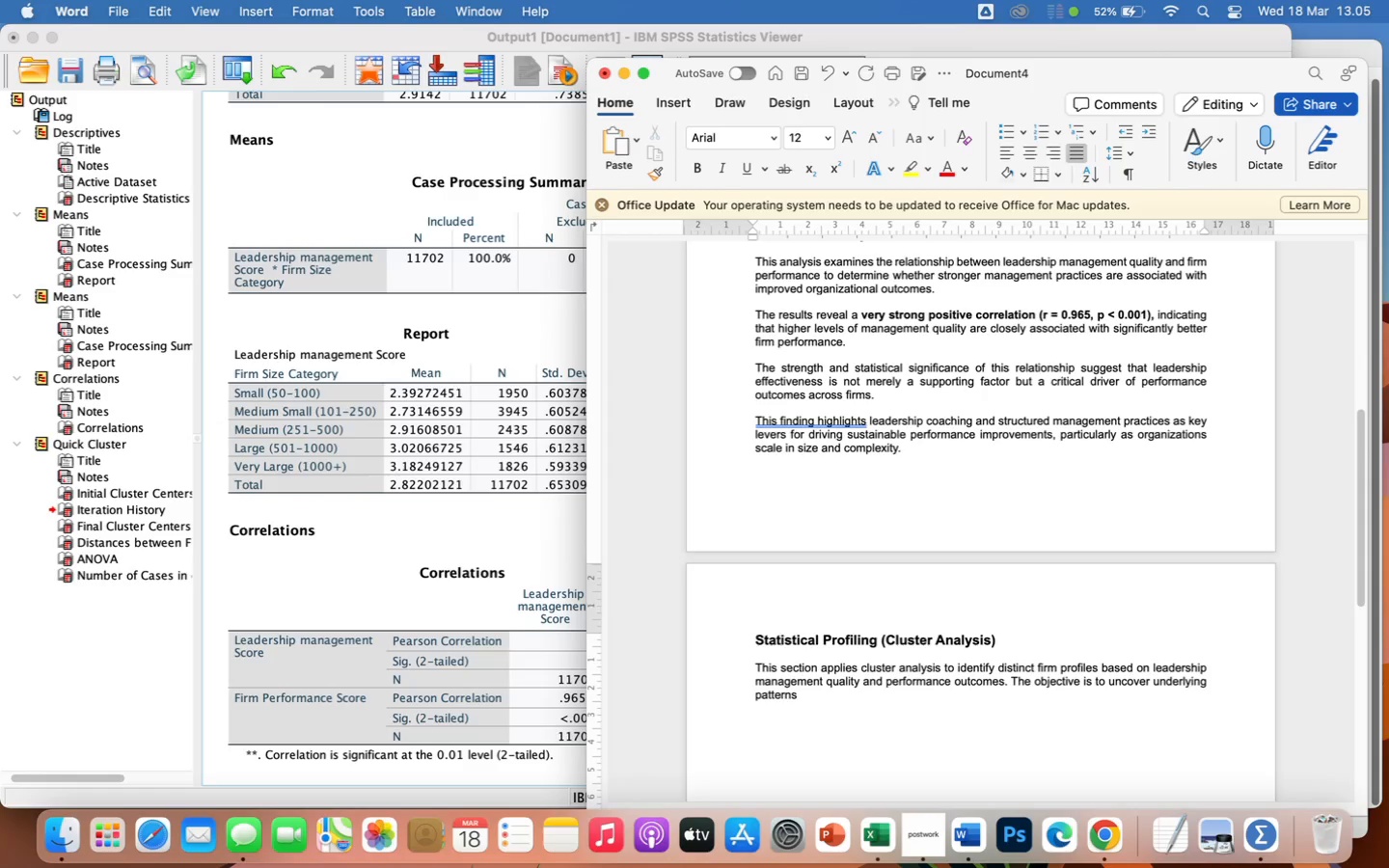 
type( and group firms into meaningful categories that)
 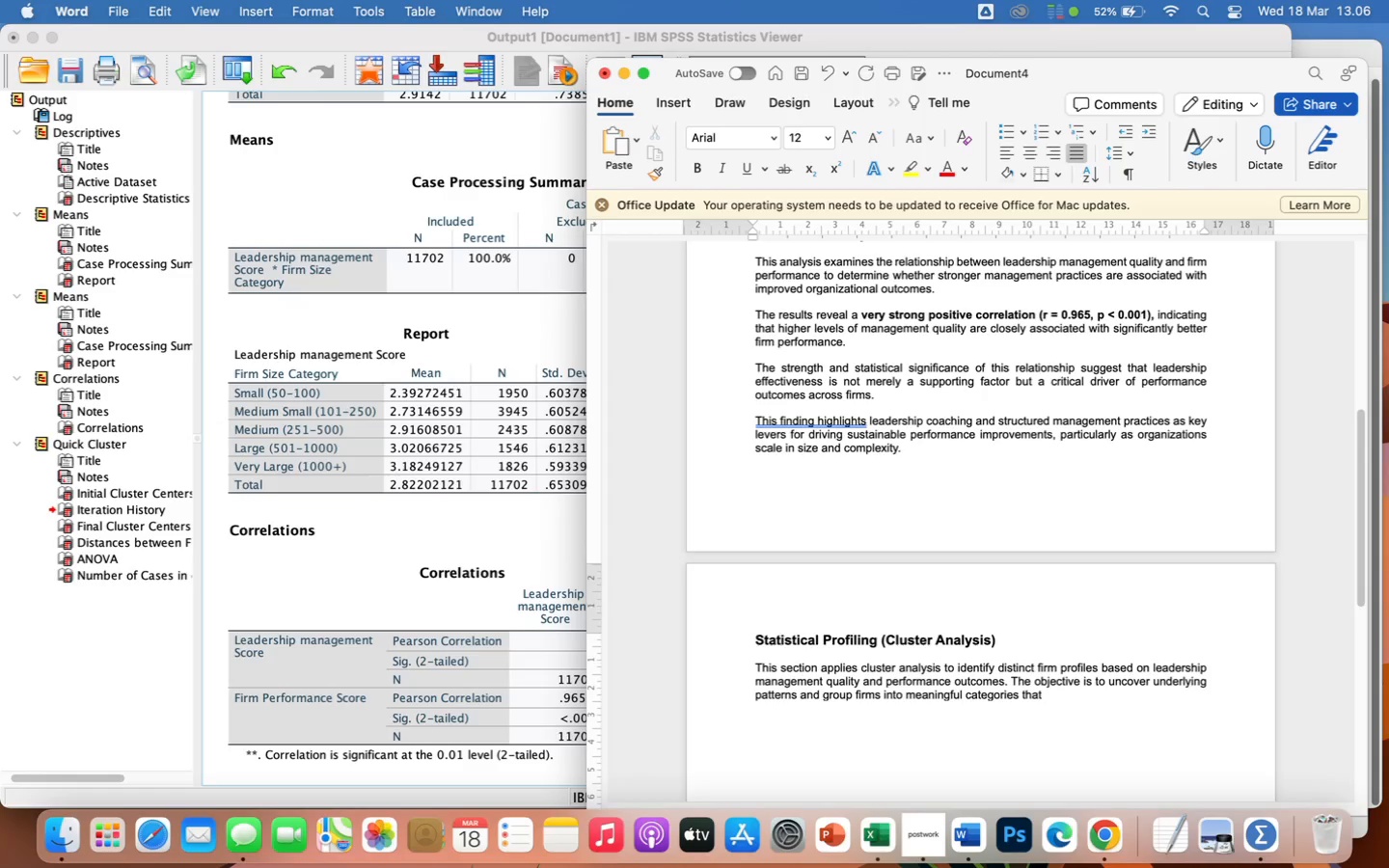 
type( reflect differences in operational maturity and performance)
 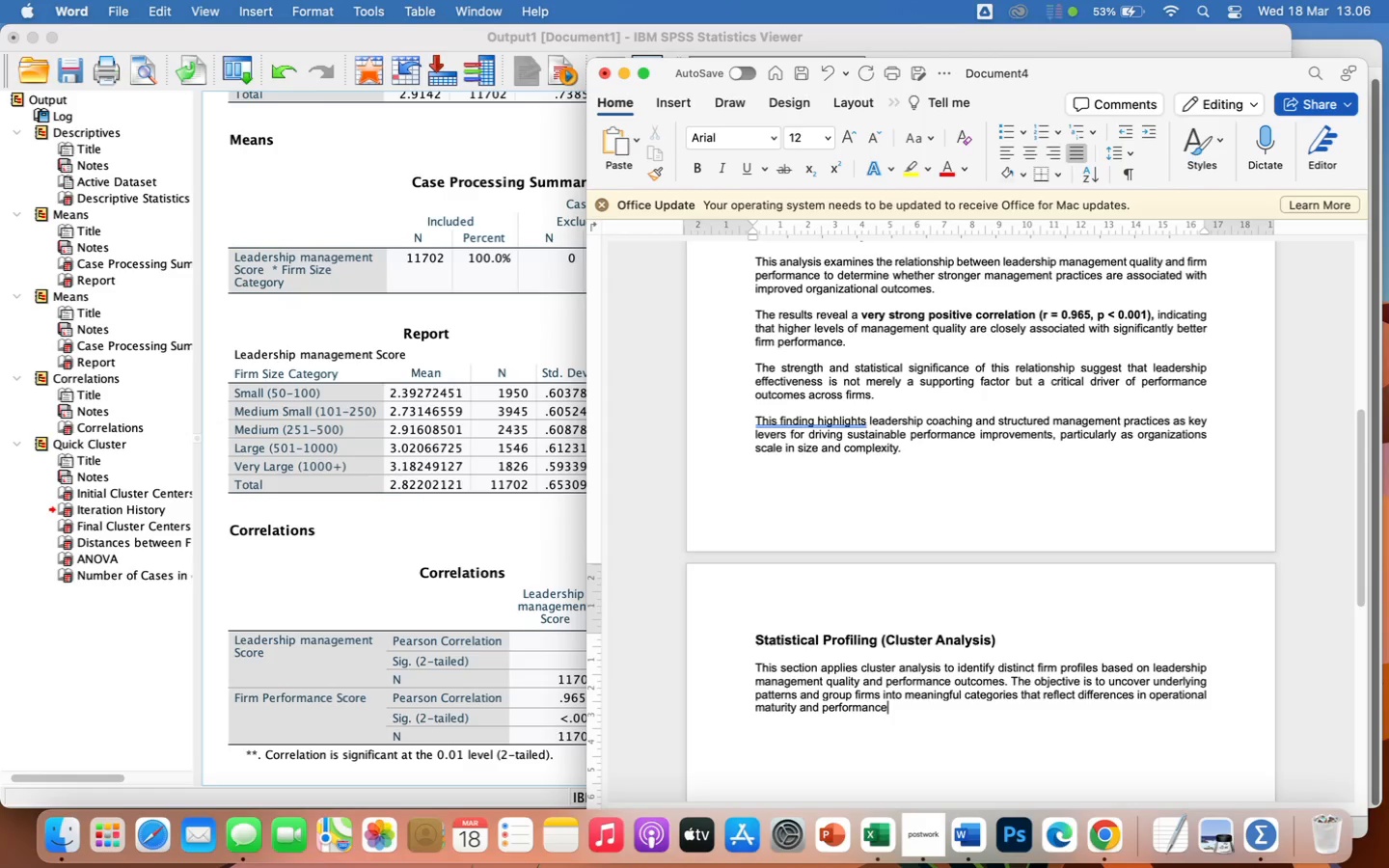 
wait(5.02)
 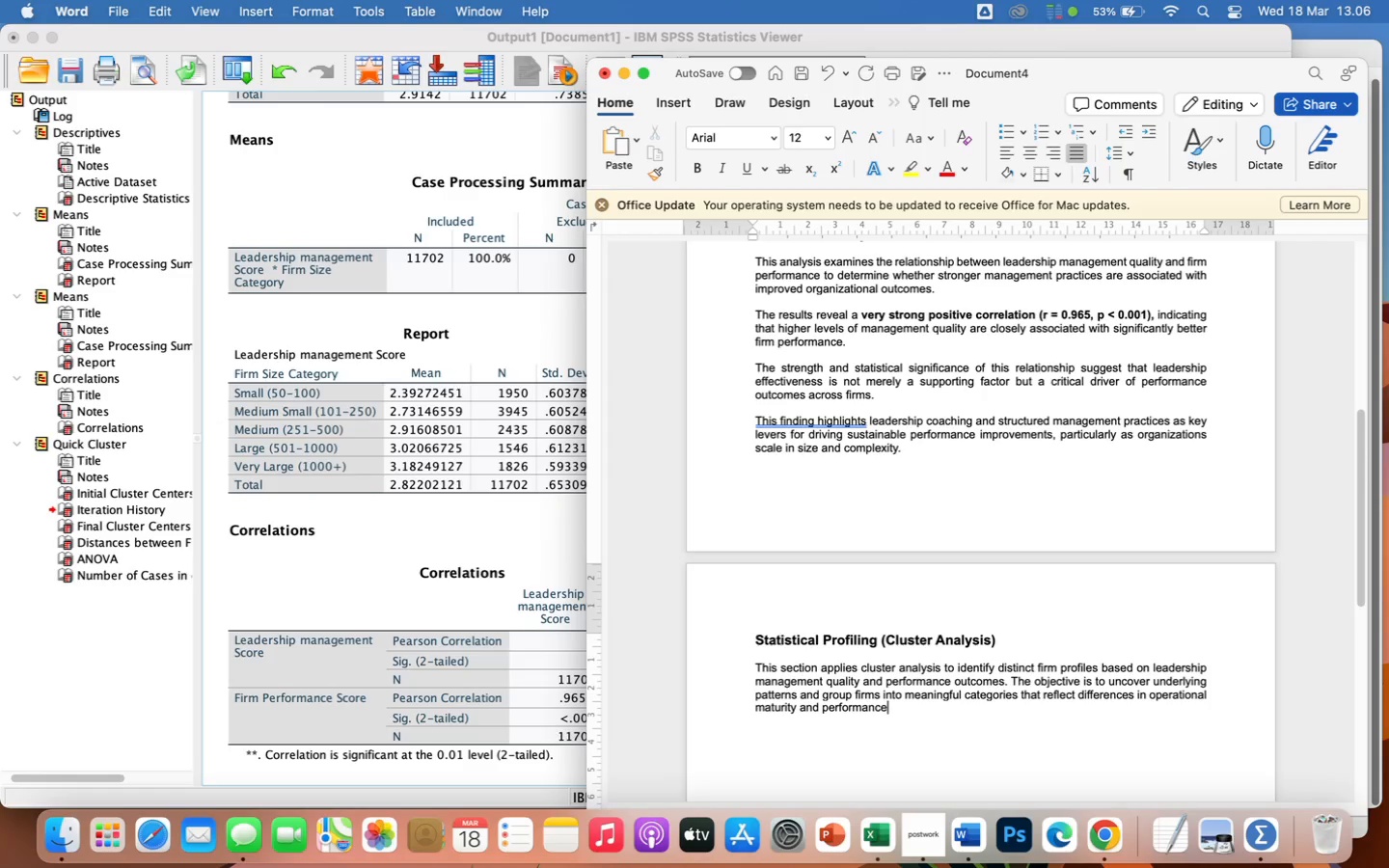 
type( levels.)
 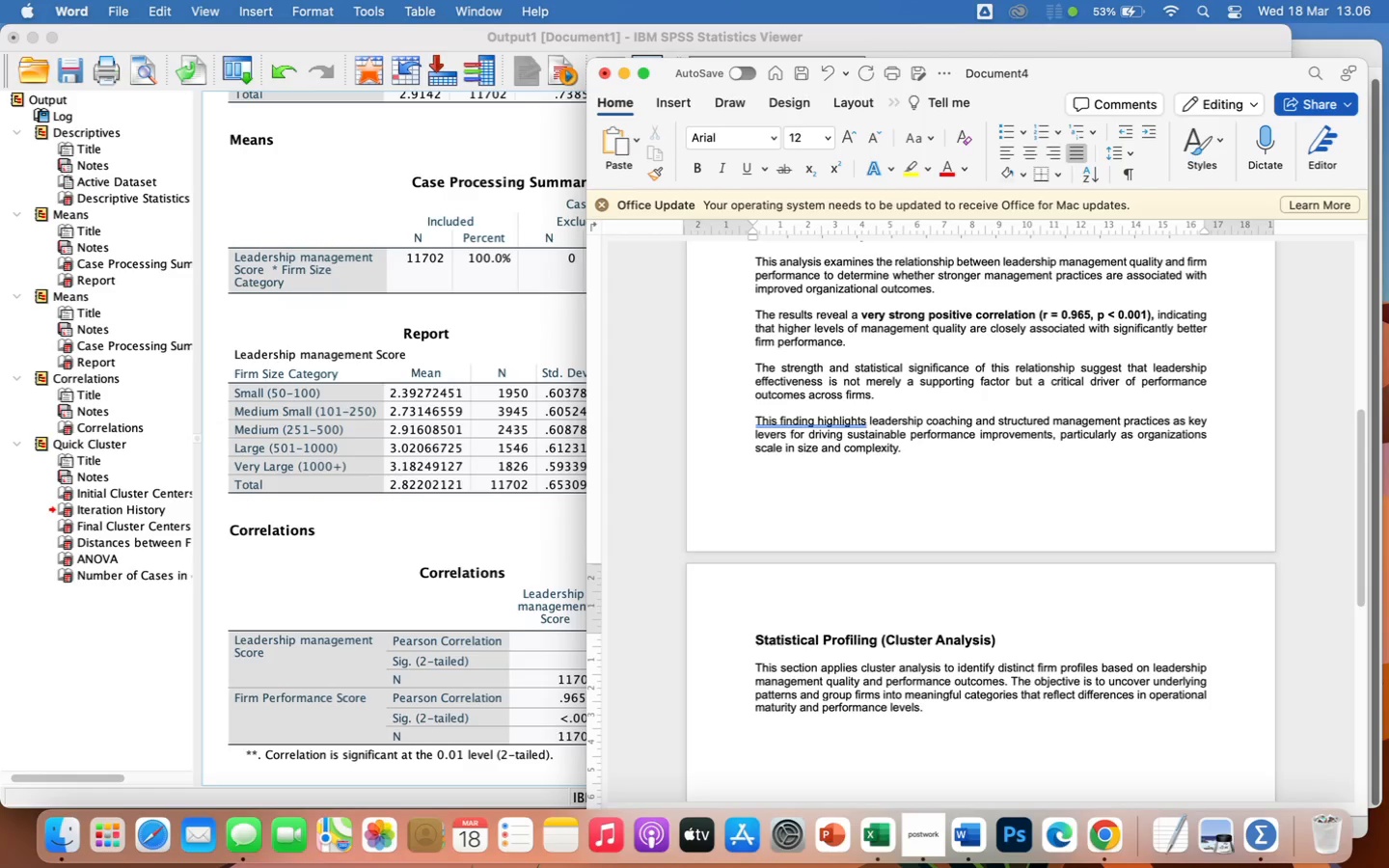 
key(Enter)
 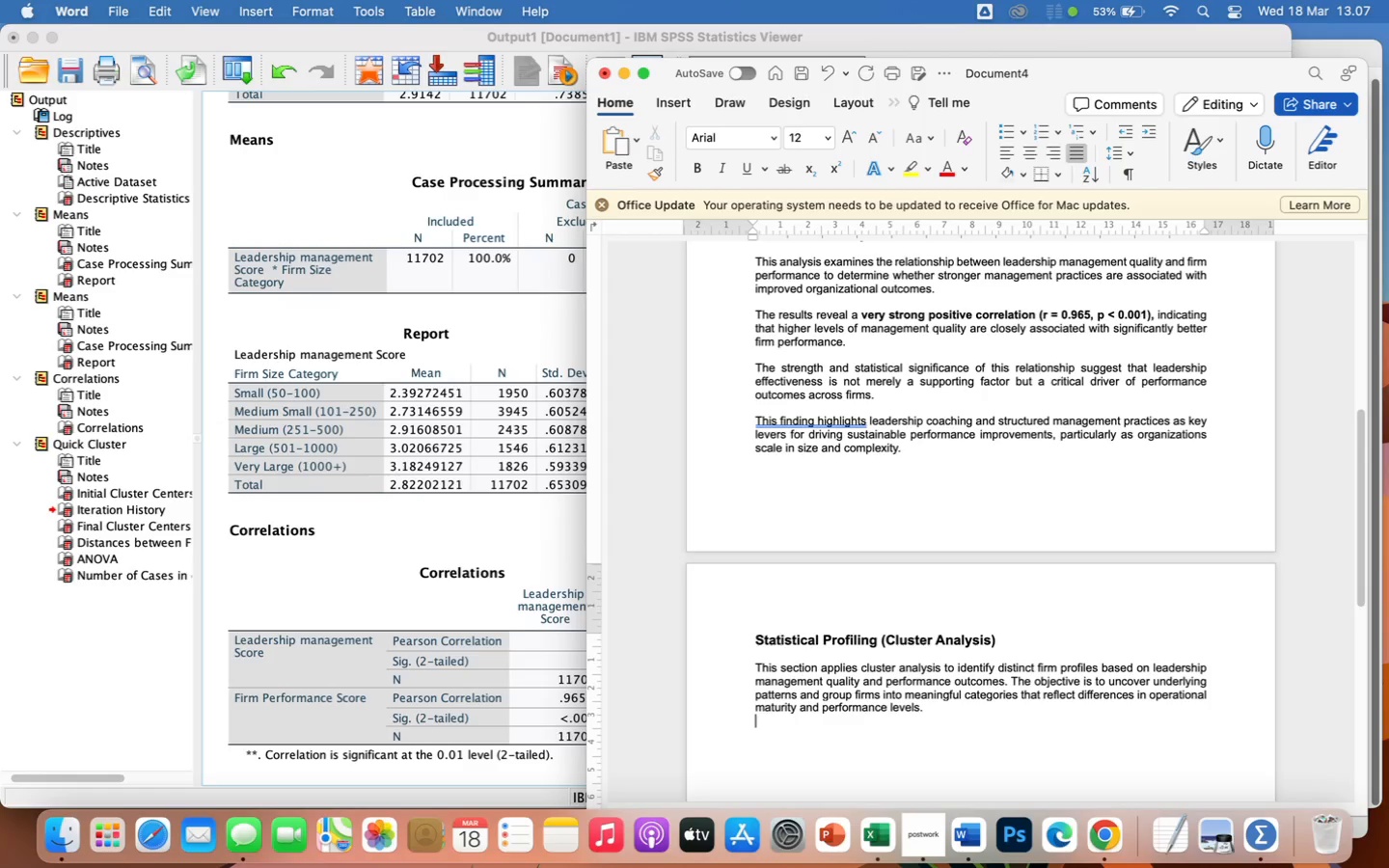 
key(Enter)
 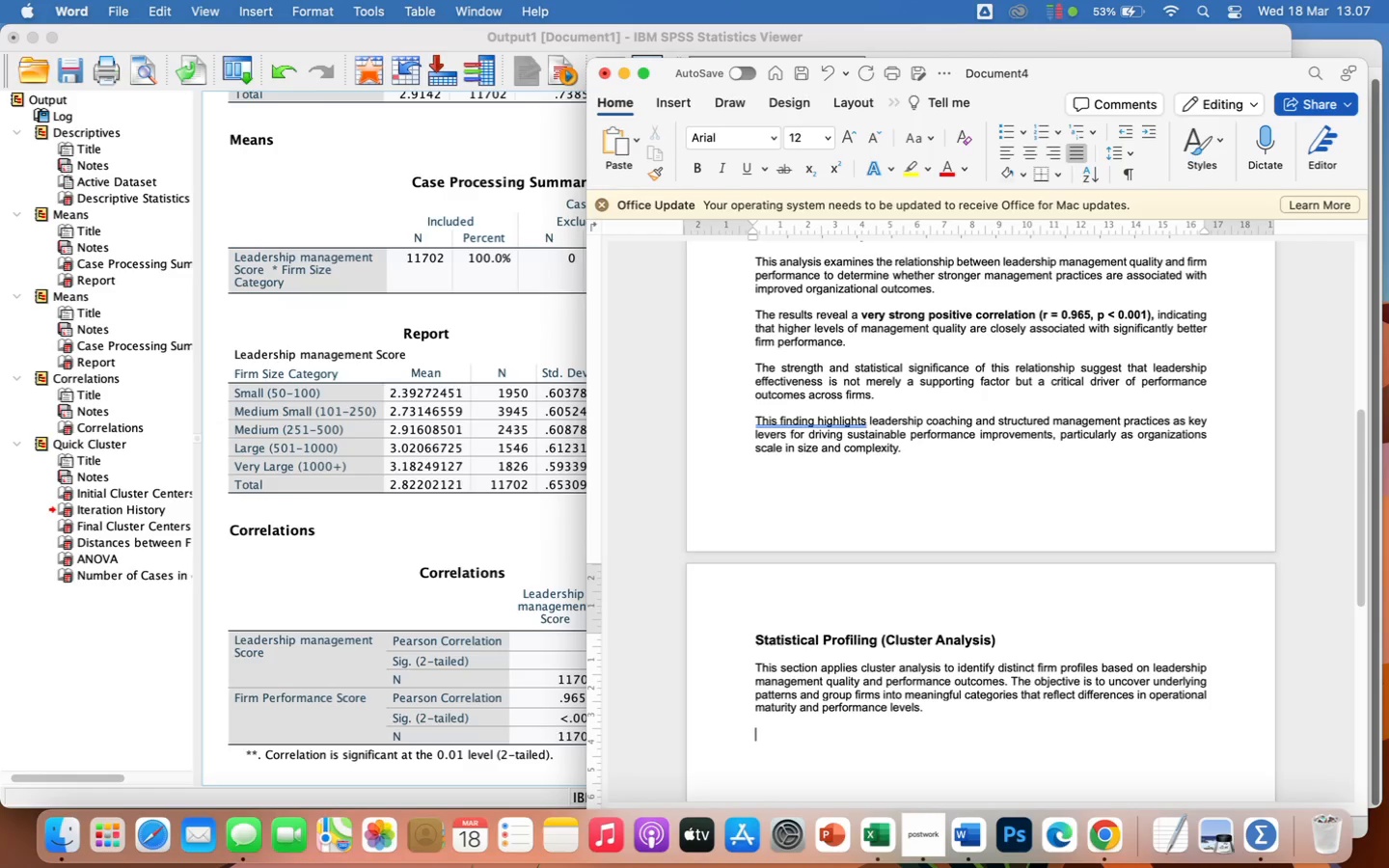 
type(A K-Mean)
 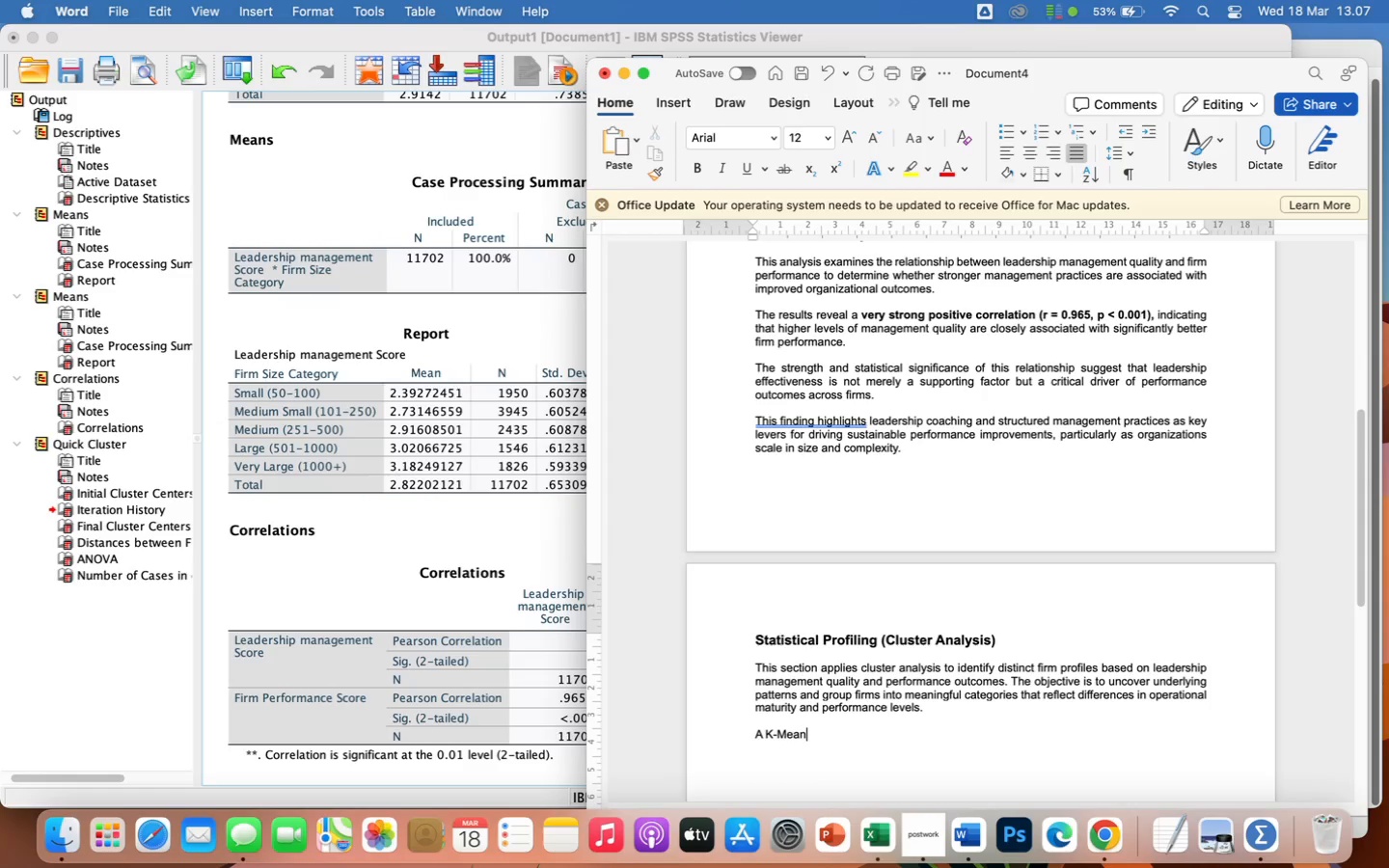 
left_click_drag(start_coordinate=[588, 483], to_coordinate=[798, 518])
 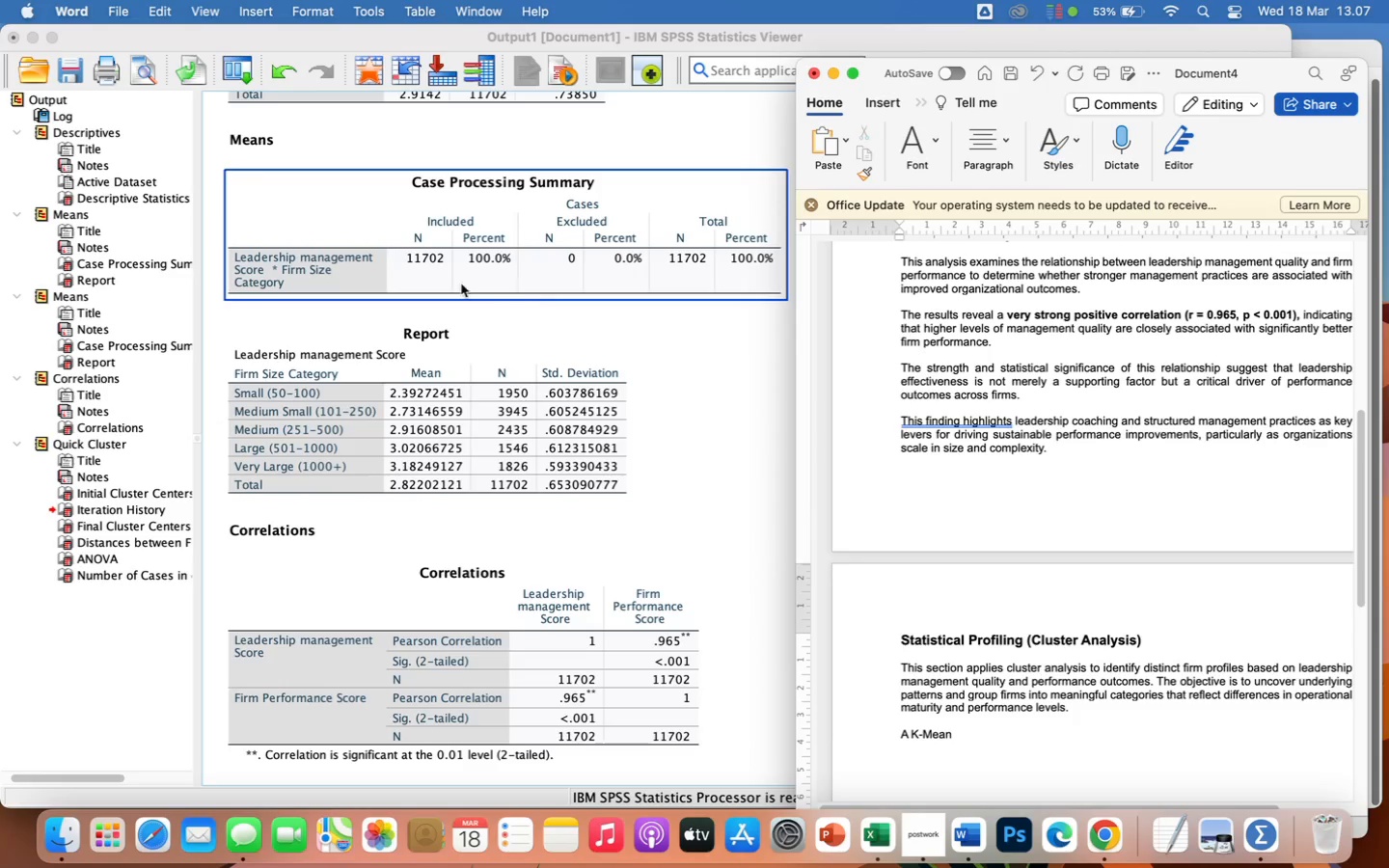 
scroll: coordinate [435, 420], scroll_direction: up, amount: 24.0
 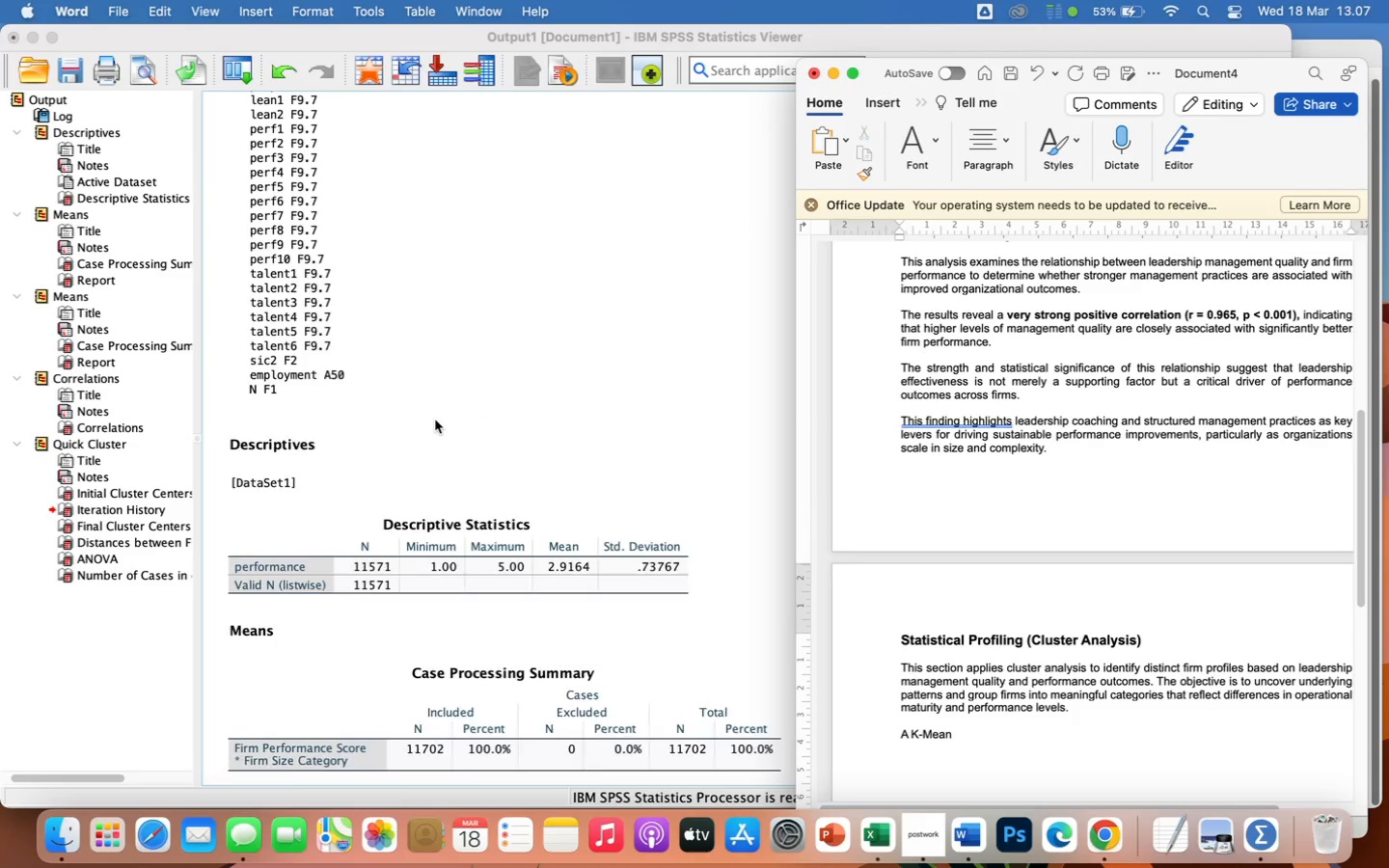 
scroll: coordinate [435, 420], scroll_direction: down, amount: 14.0
 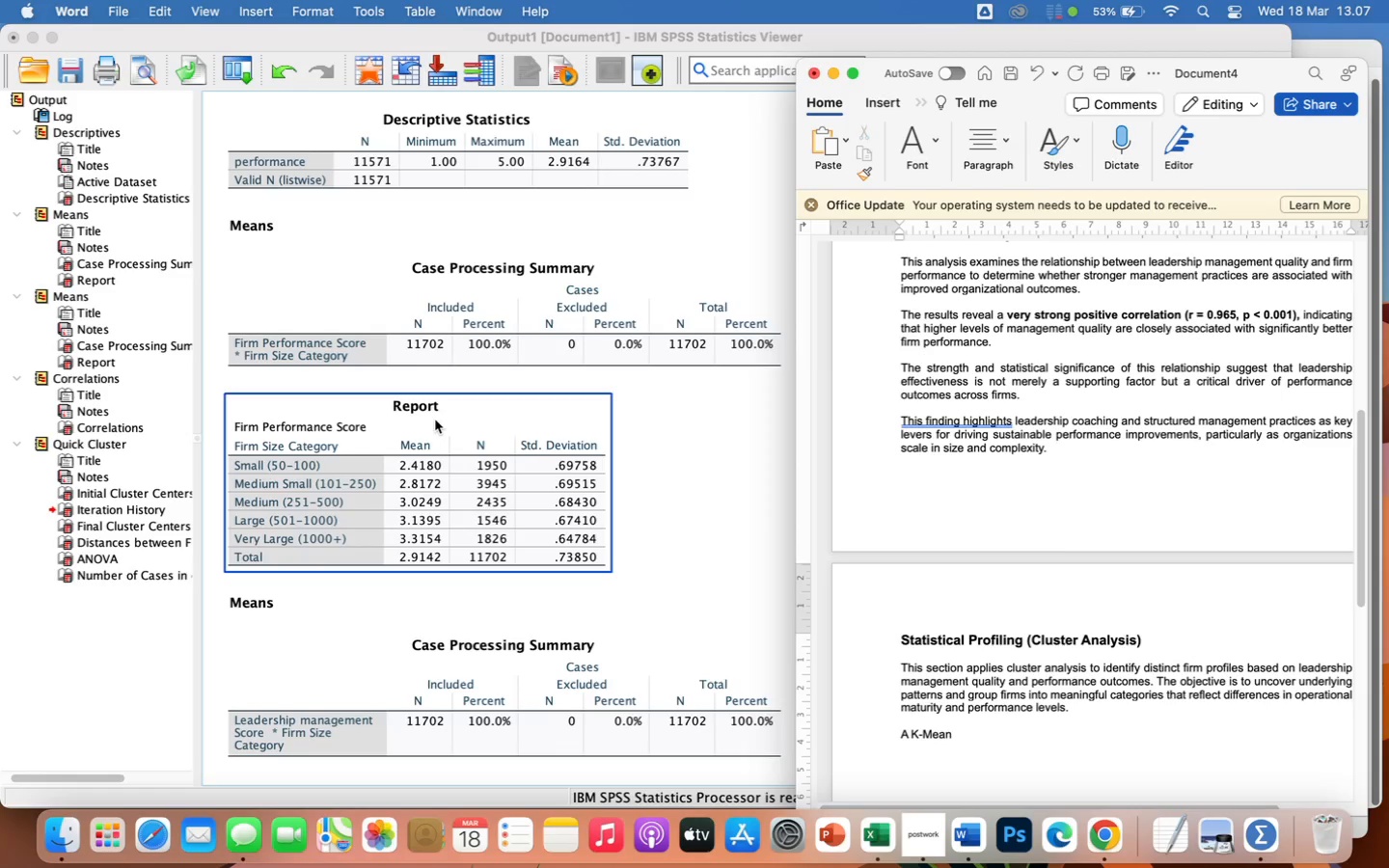 
scroll: coordinate [435, 420], scroll_direction: up, amount: 39.0
 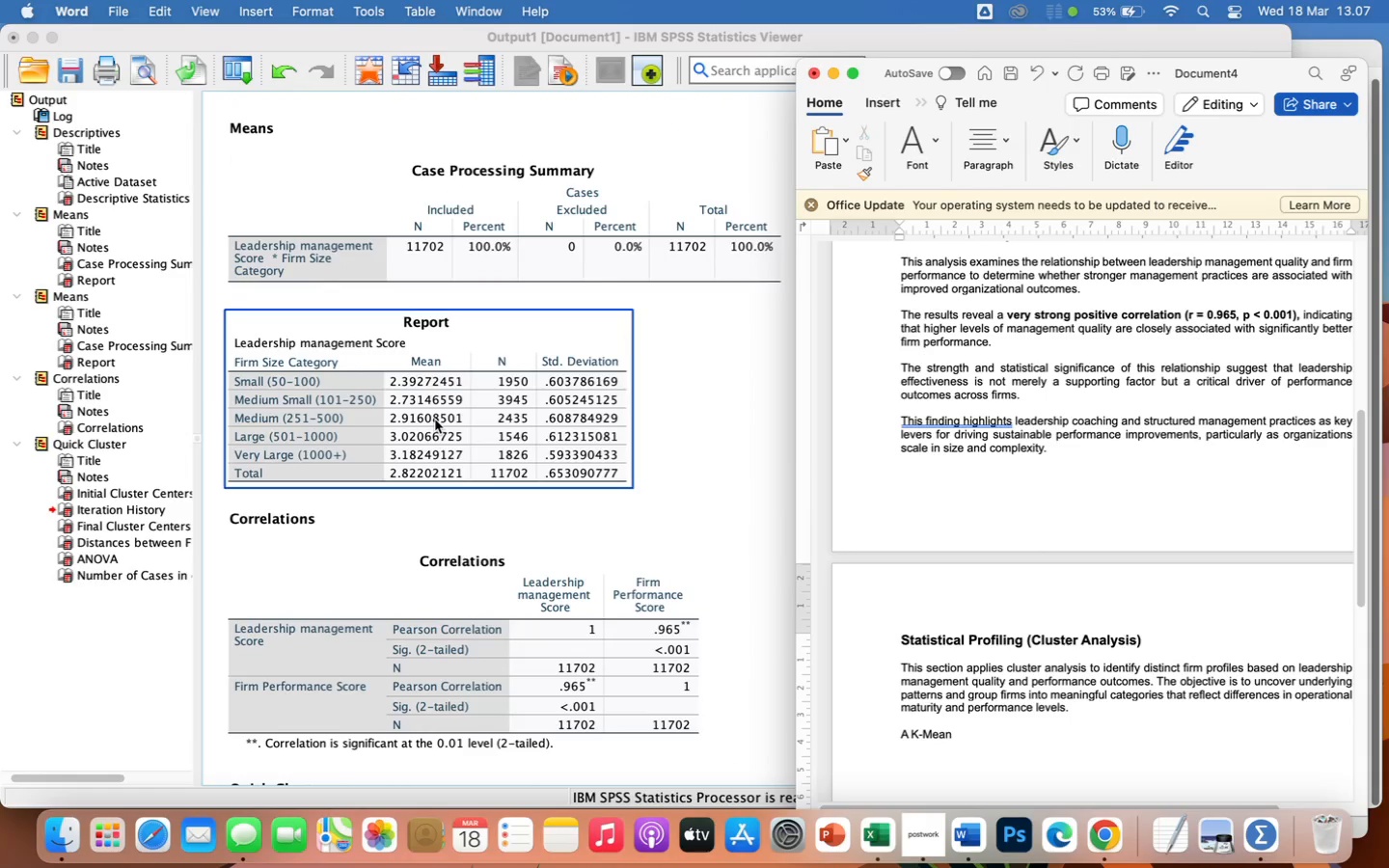 
scroll: coordinate [435, 420], scroll_direction: down, amount: 10.0
 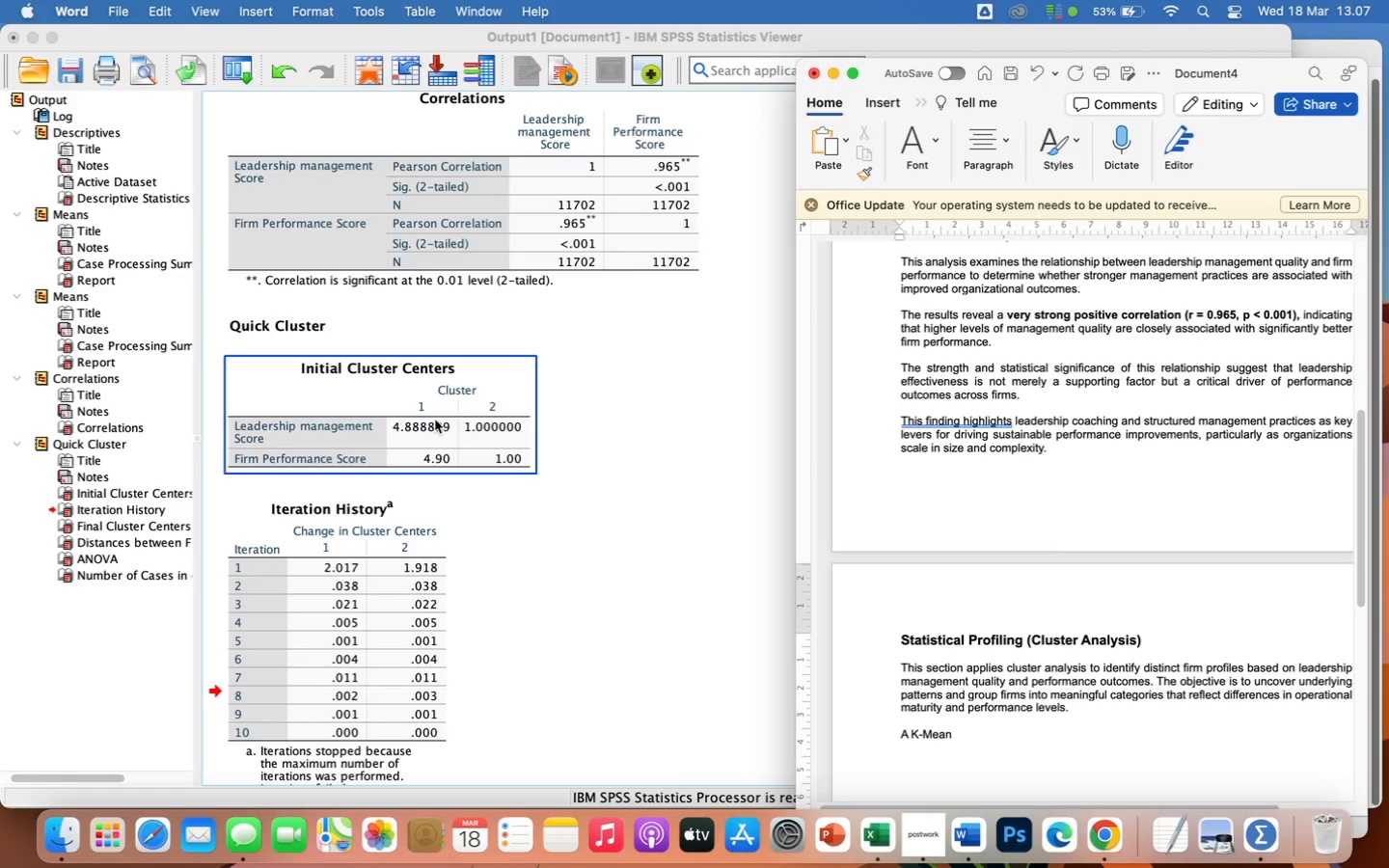 
wait(11.4)
 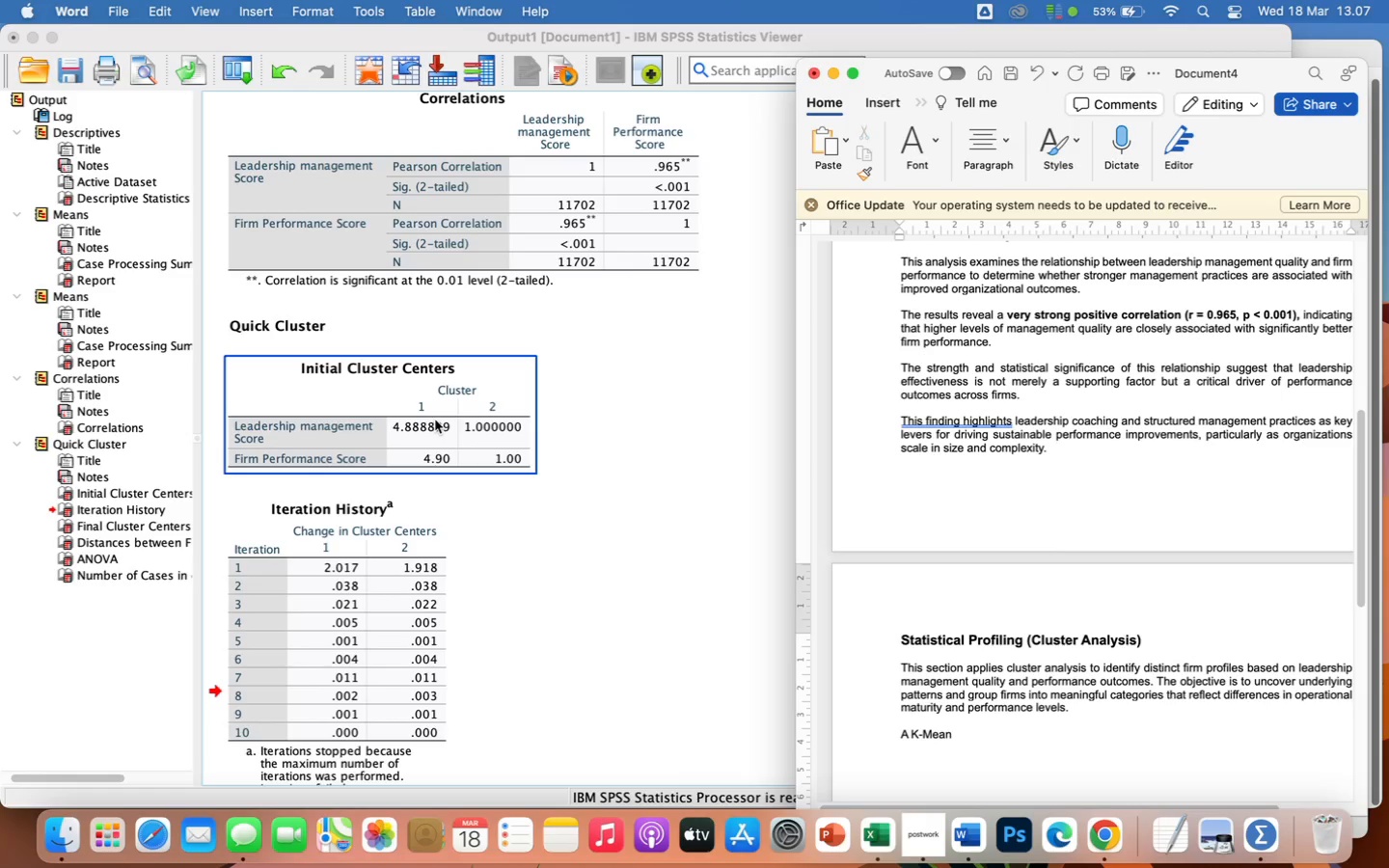 
type(s cluster analysis was conducted using two key variables: leadership management score and firm performance score)
 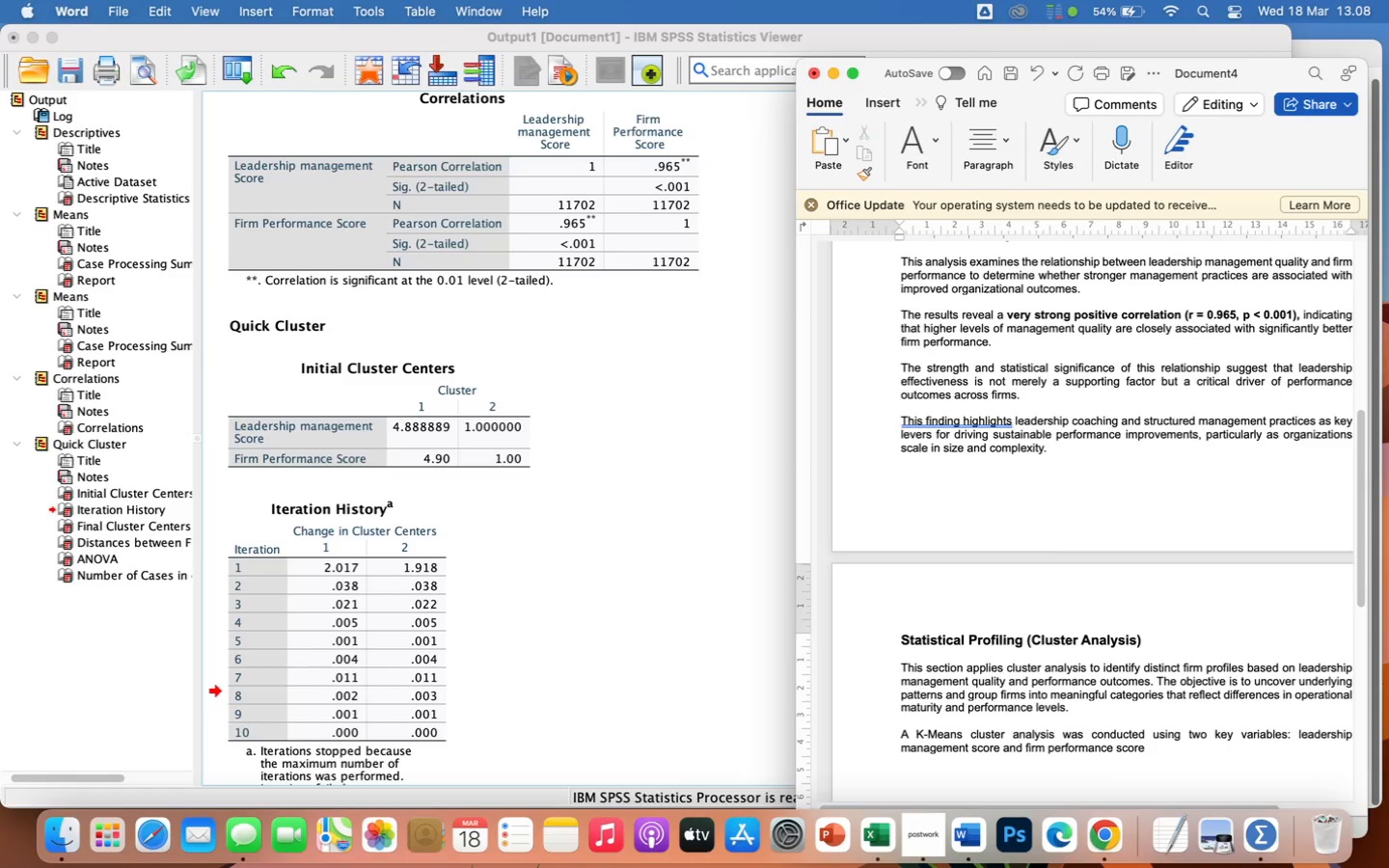 
wait(6.31)
 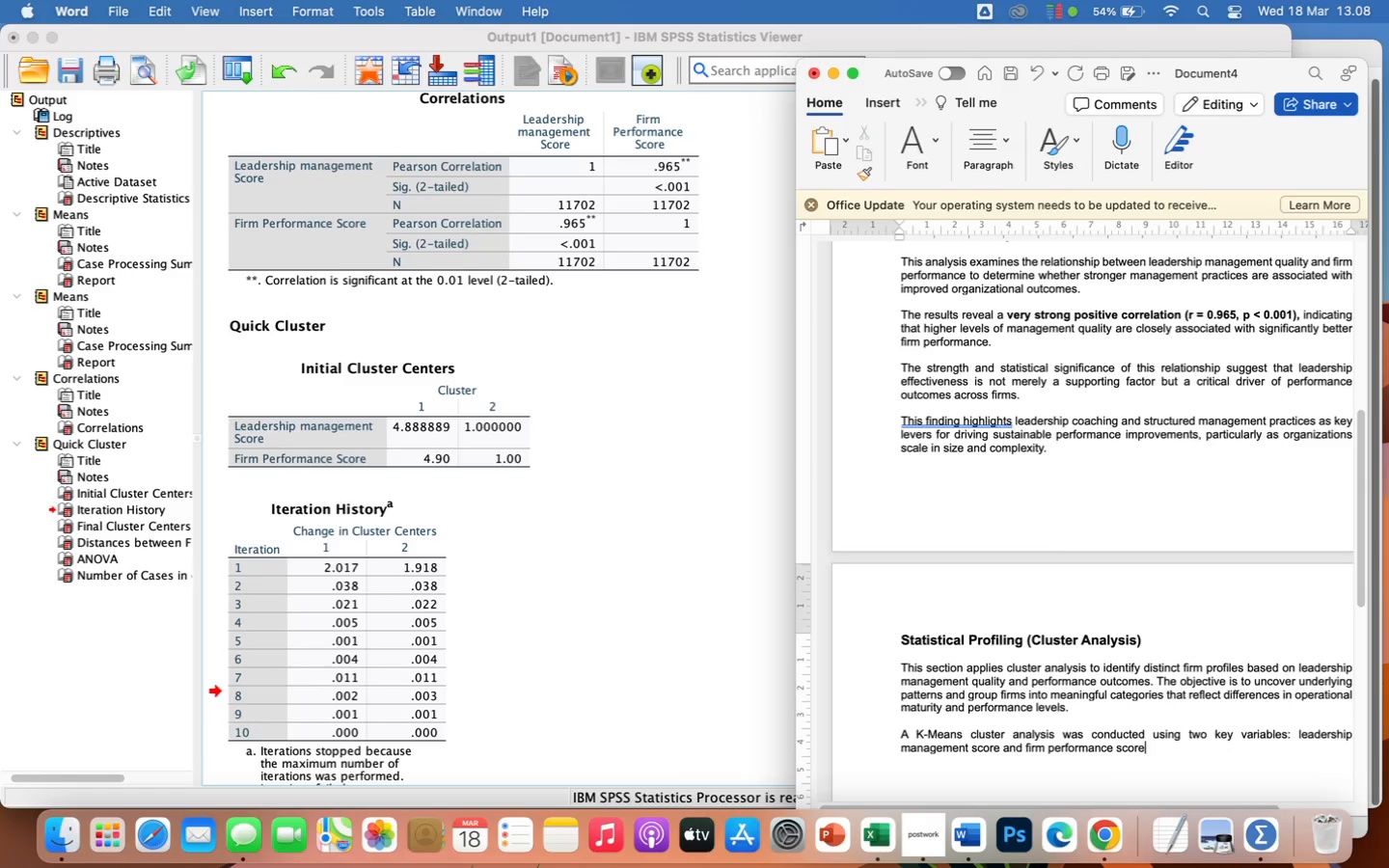 
type(. The number of cluster)
 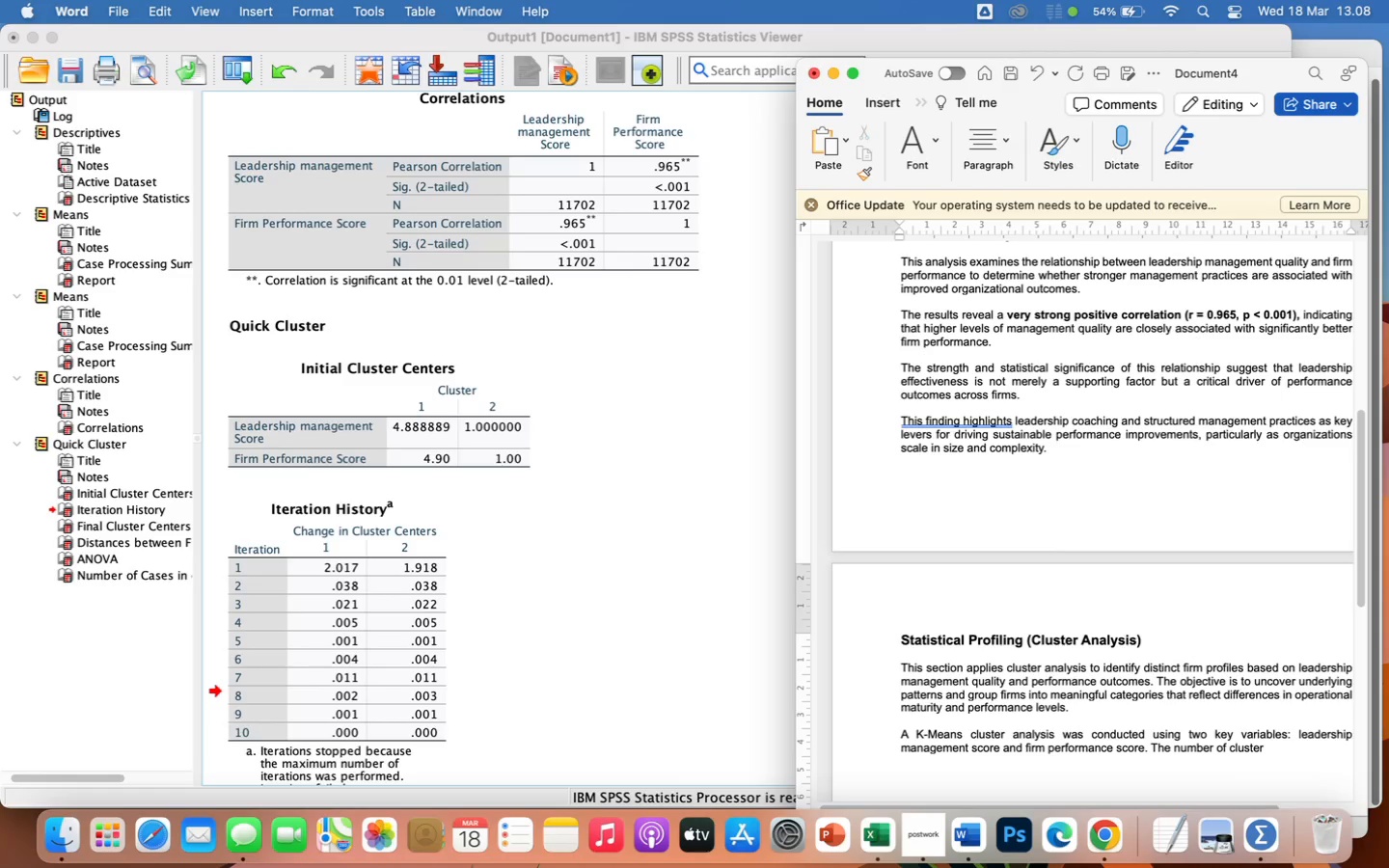 
wait(9.43)
 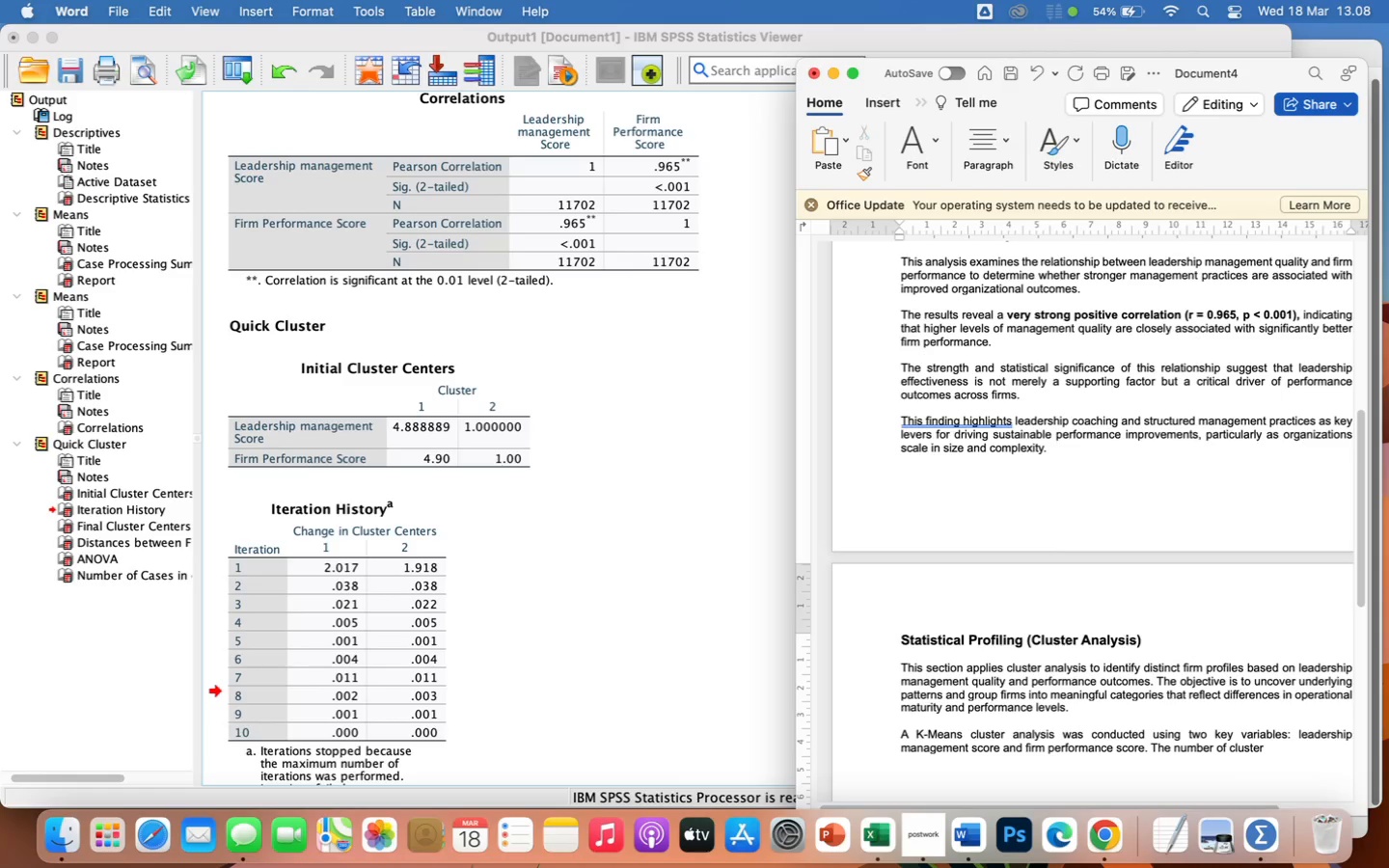 
type(s was set to two in order to distinguish between lower-performance)
key(Backspace)
key(Backspace)
key(Backspace)
key(Backspace)
type(ing and higher-performing firms.)
 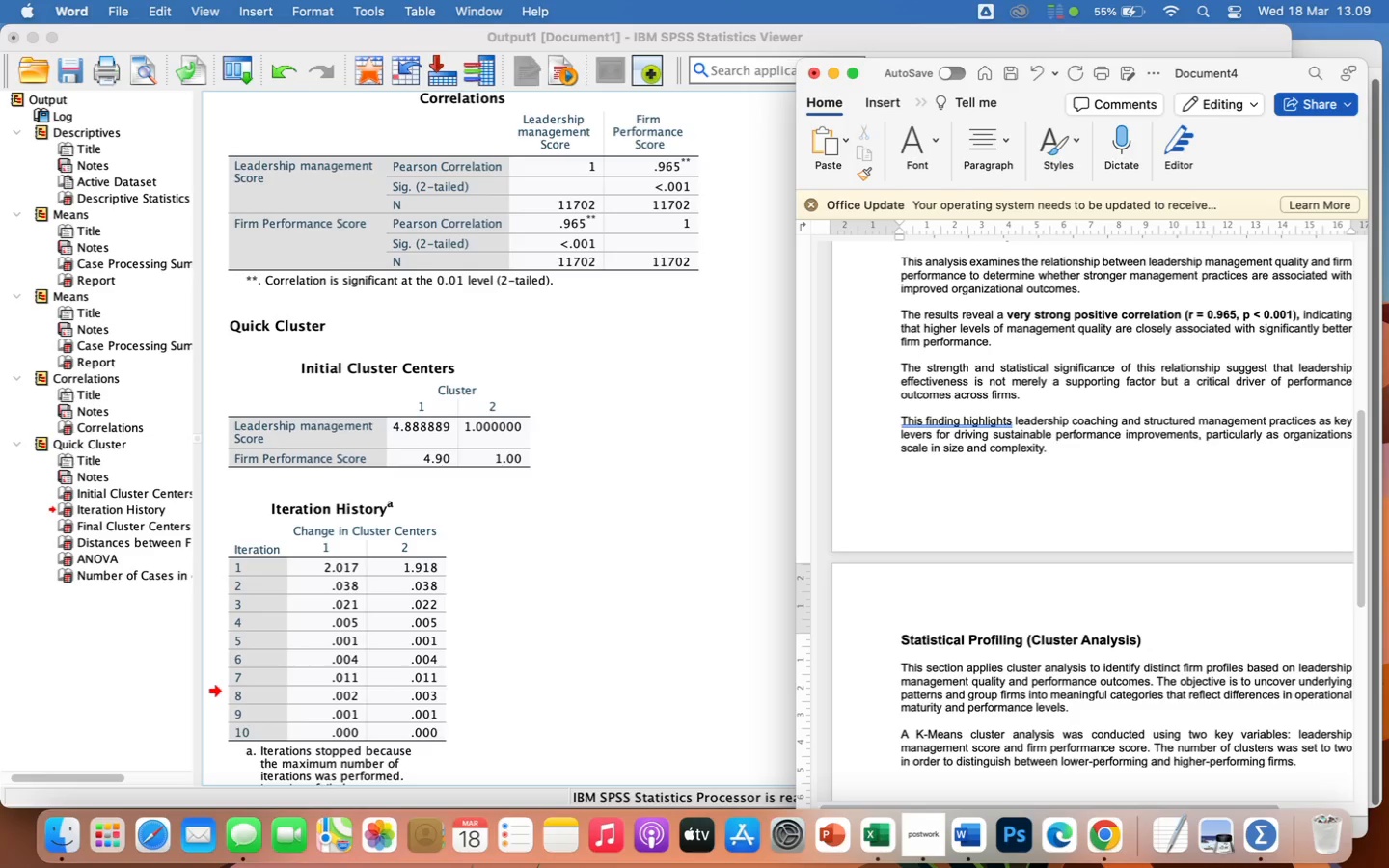 
wait(8.4)
 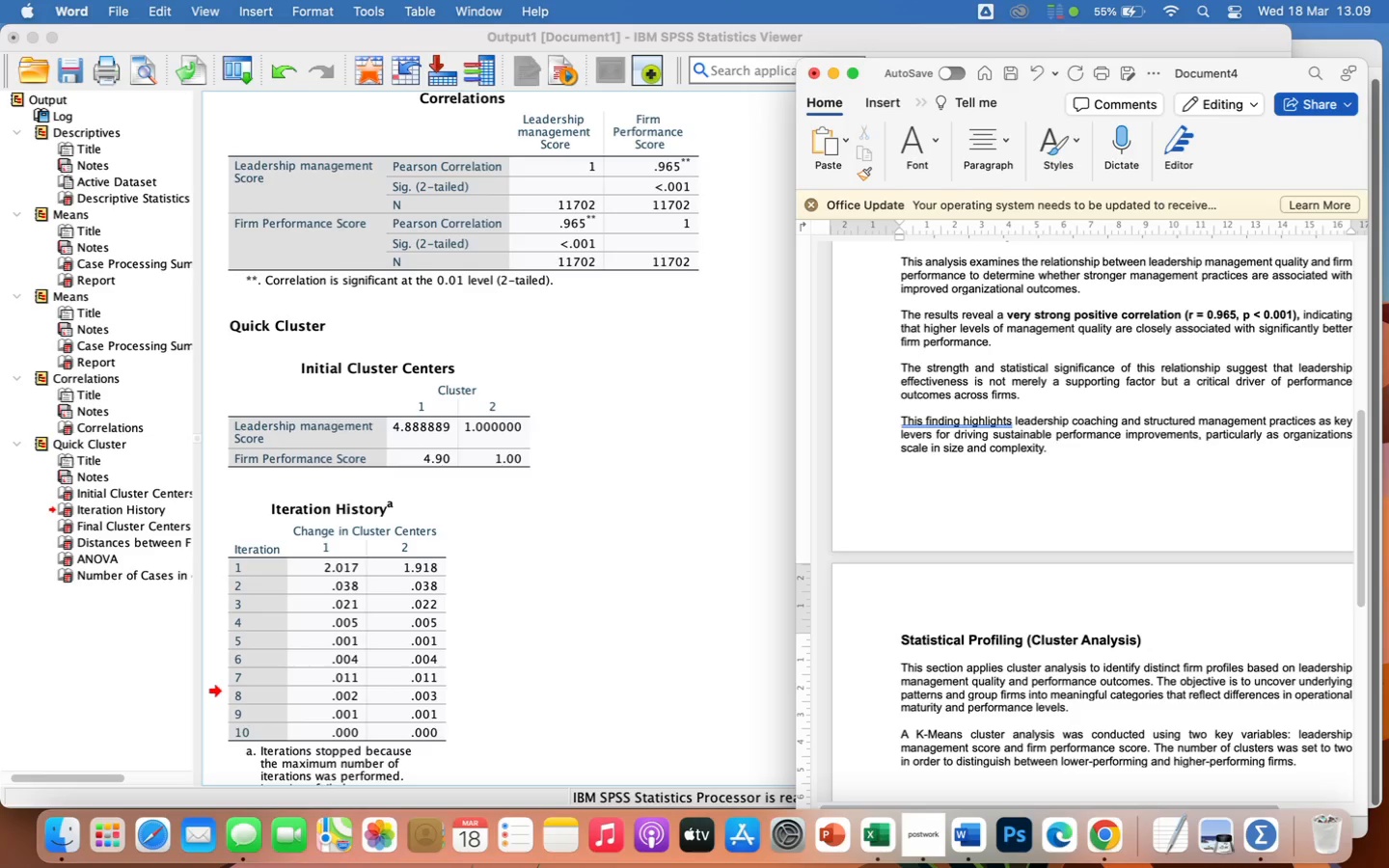 
key(Enter)
 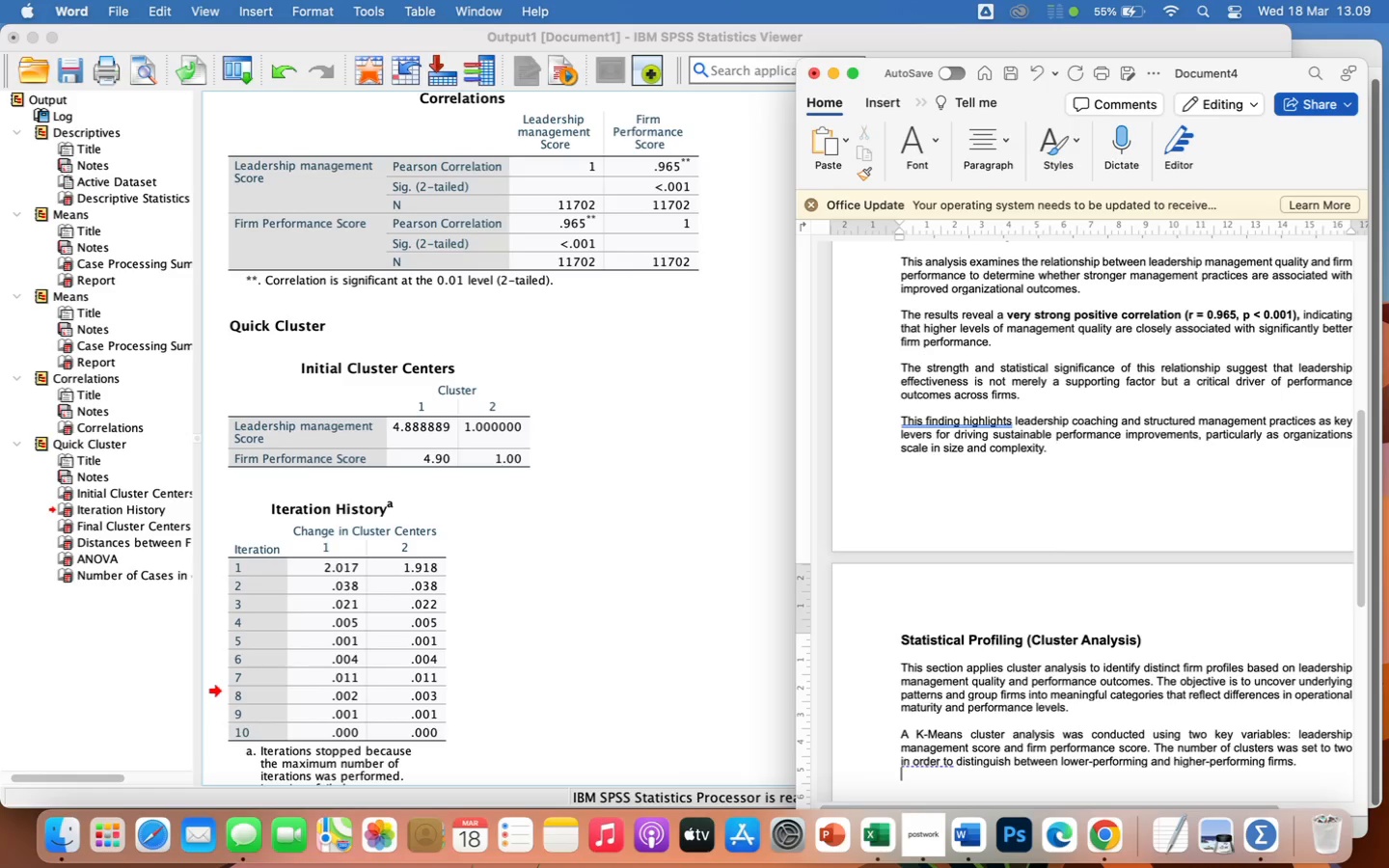 
key(Enter)
 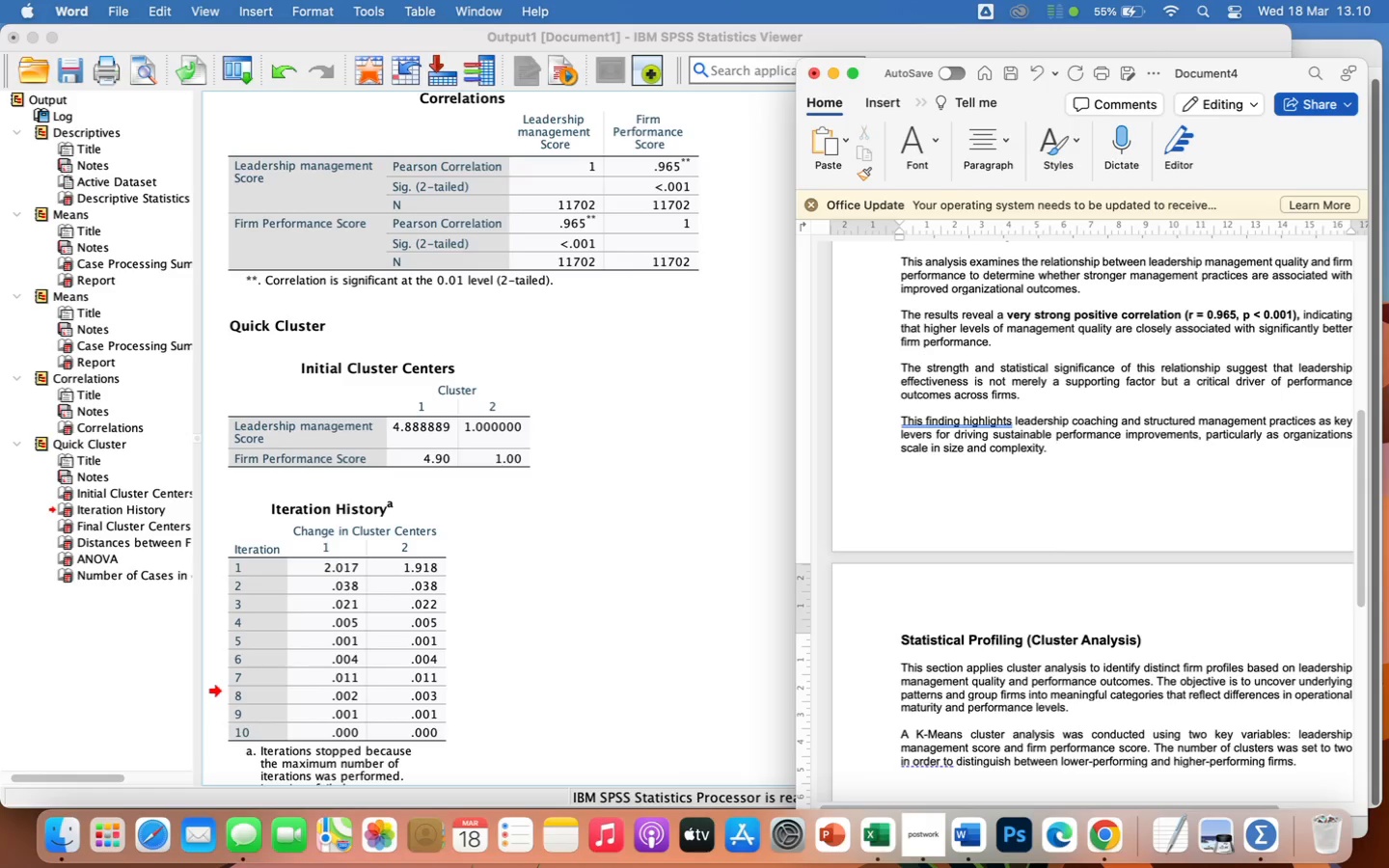 
wait(15.76)
 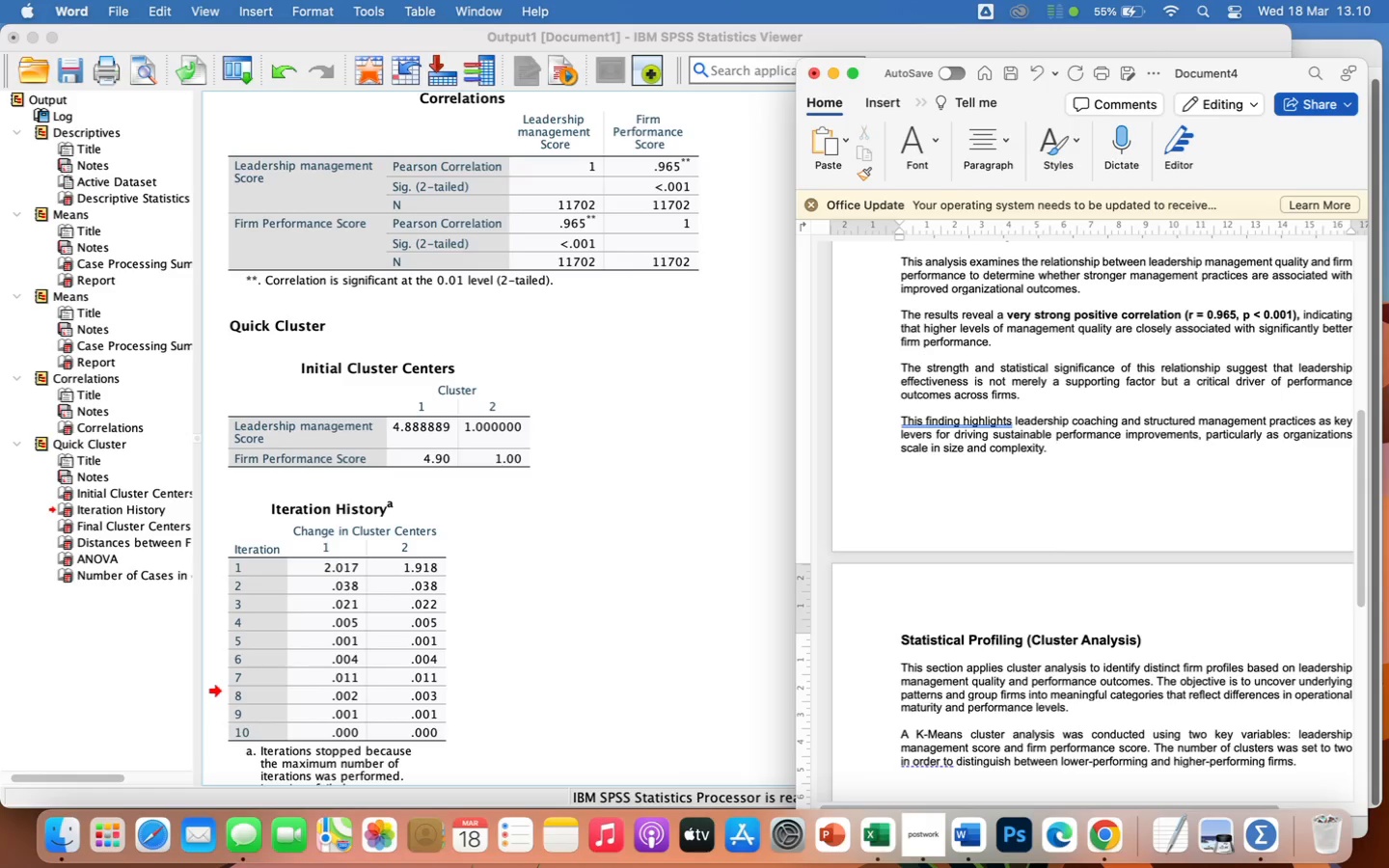 
hold_key(key=ShiftLeft, duration=0.46)
 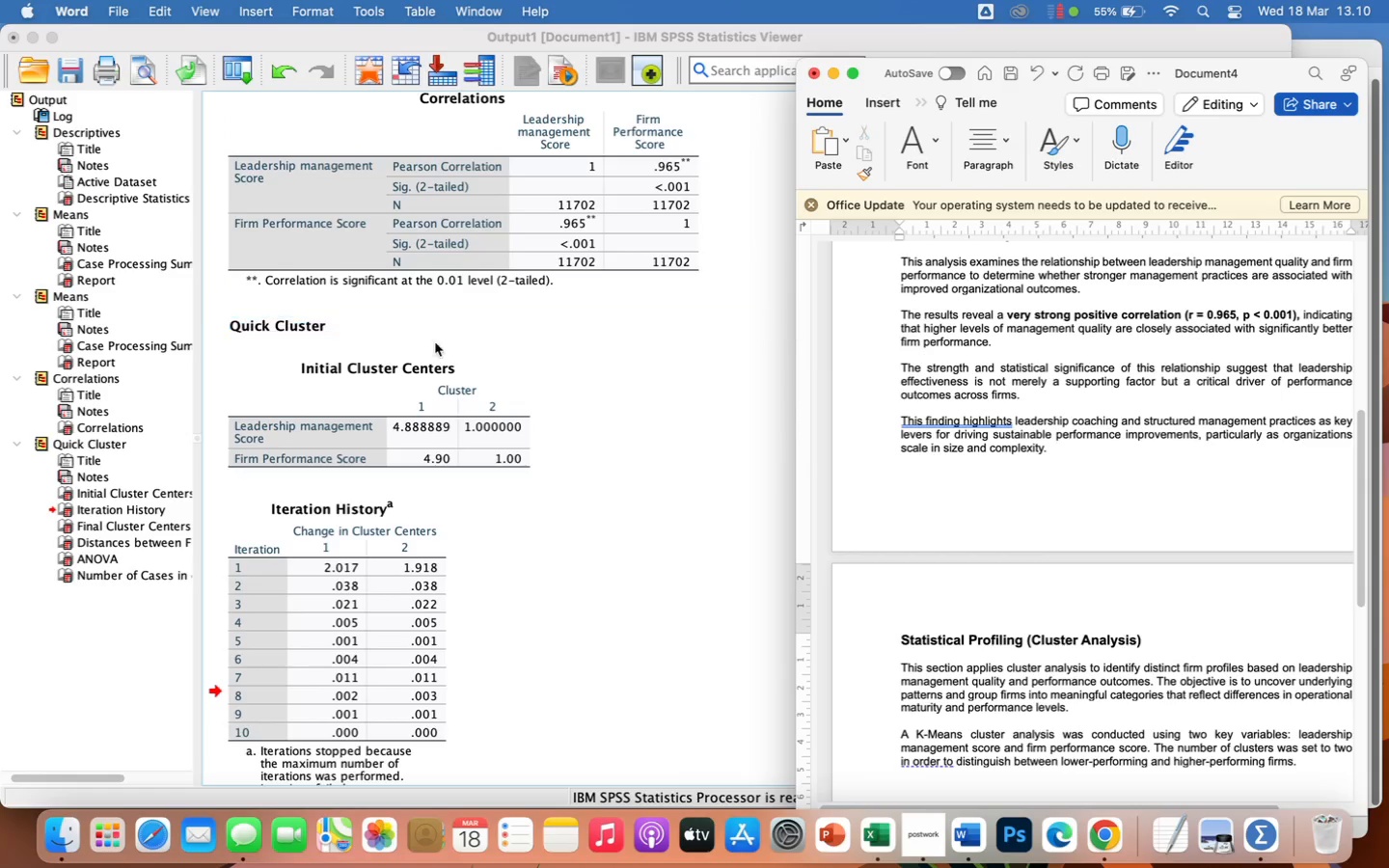 
scroll: coordinate [513, 373], scroll_direction: up, amount: 2.0
 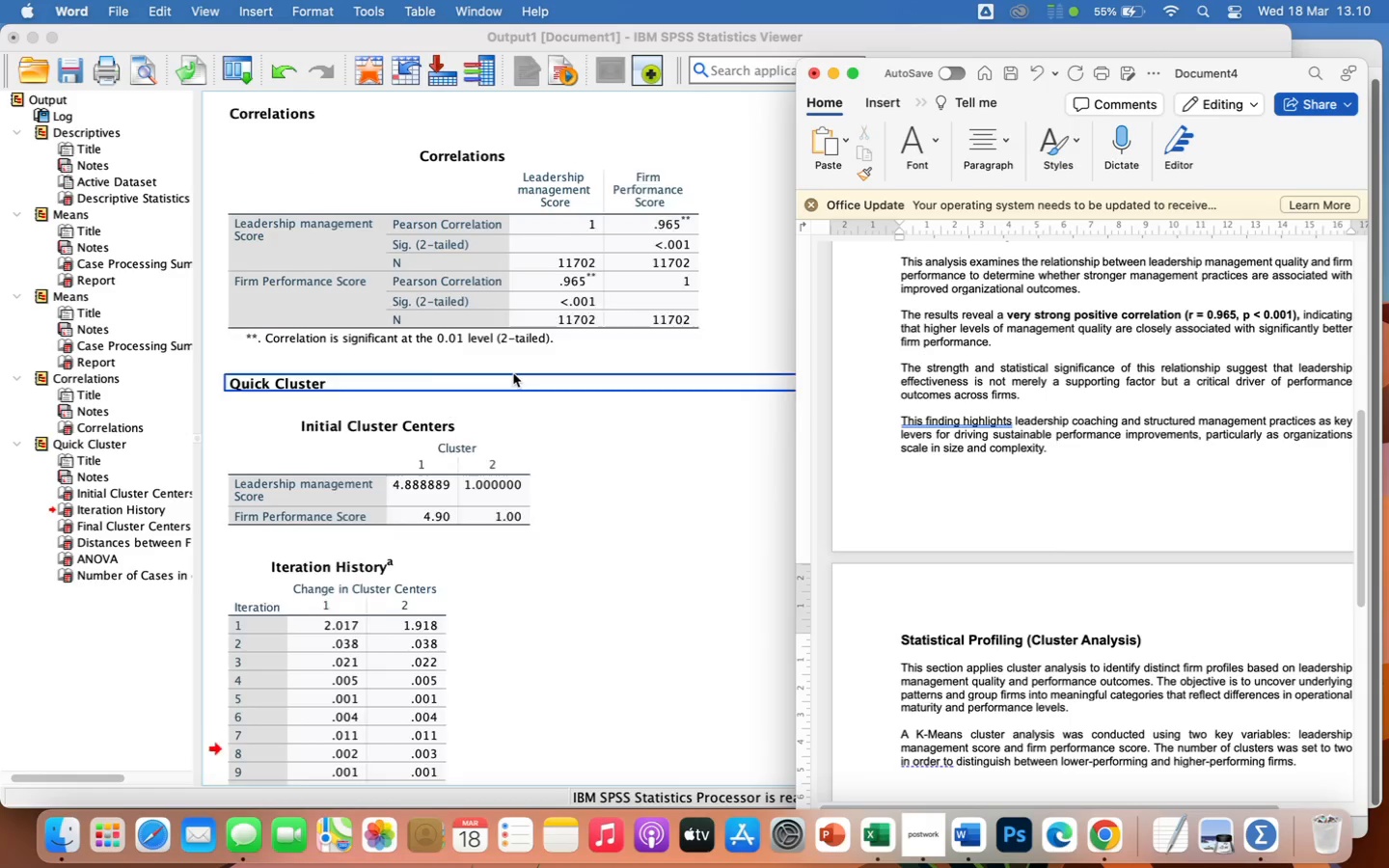 
scroll: coordinate [513, 373], scroll_direction: down, amount: 2.0
 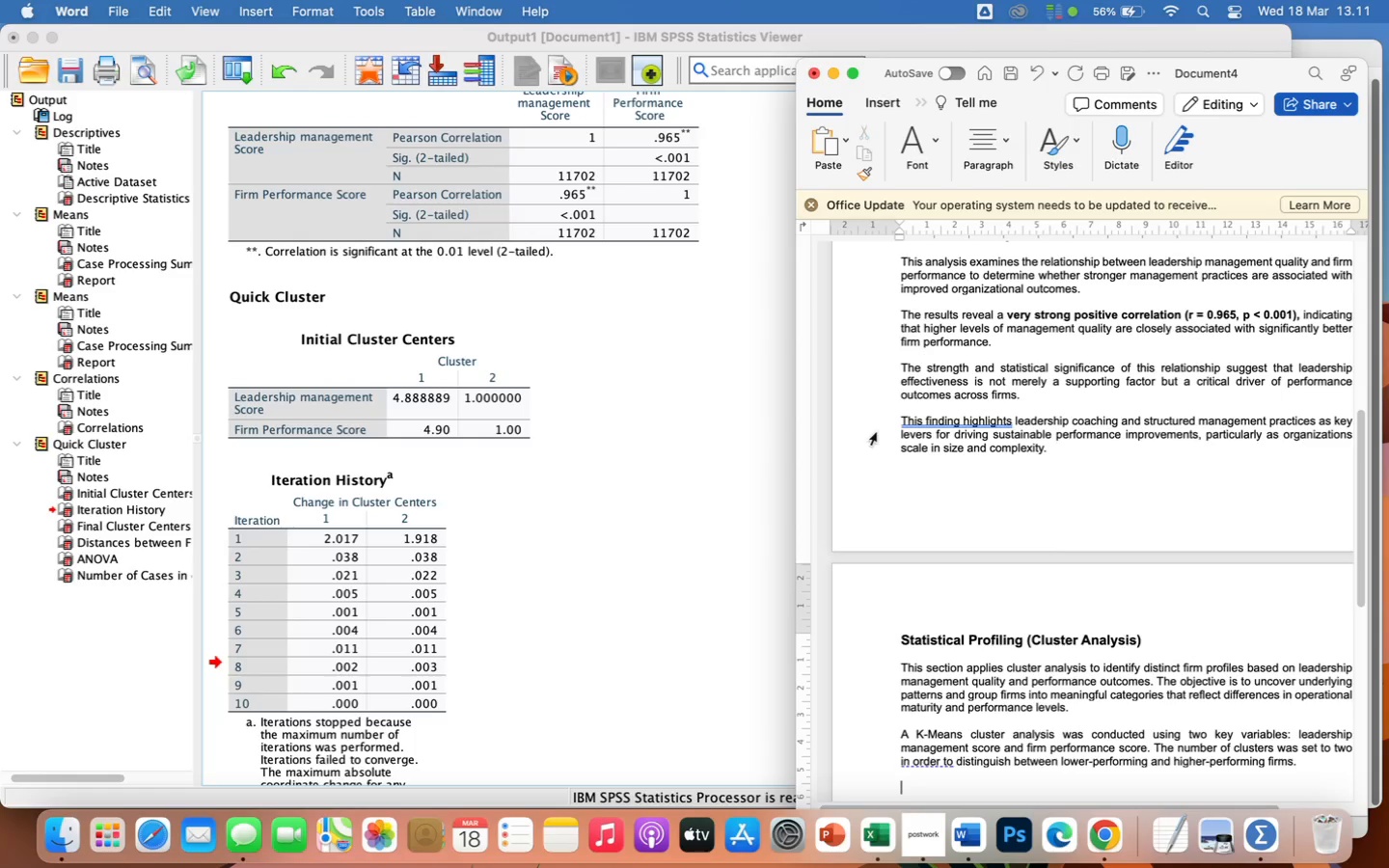 
wait(79.37)
 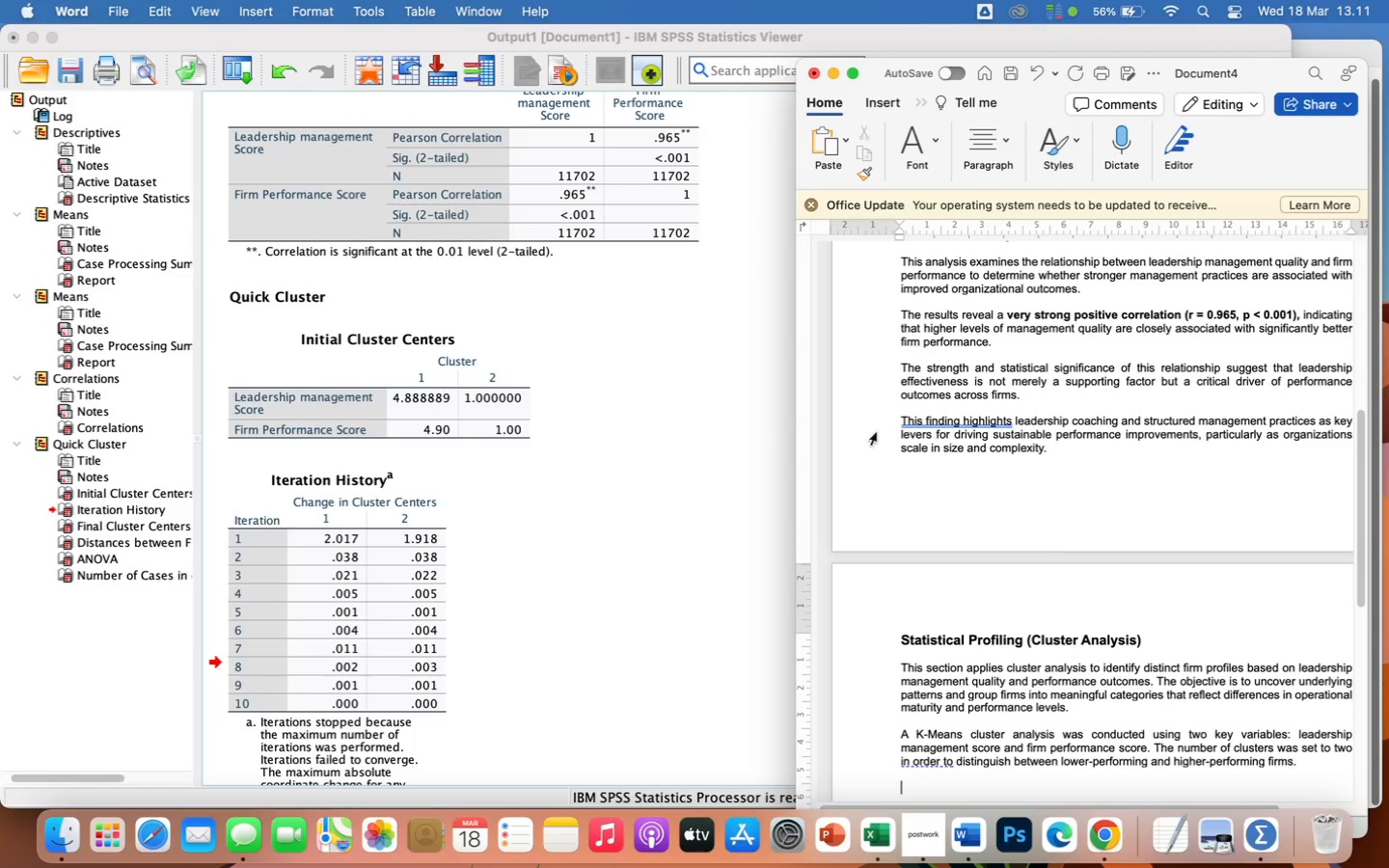 
left_click([485, 403])
 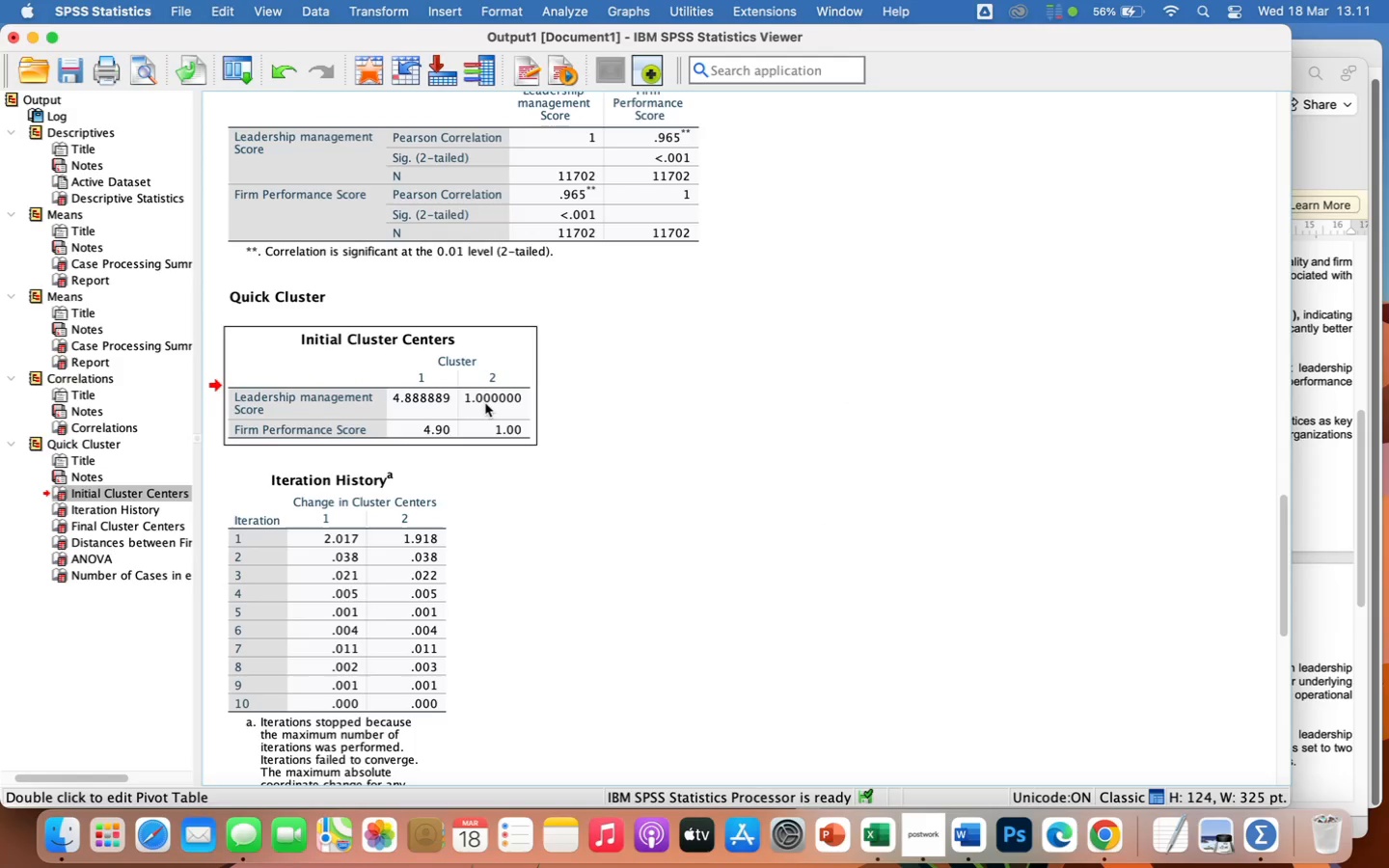 
right_click([485, 403])
 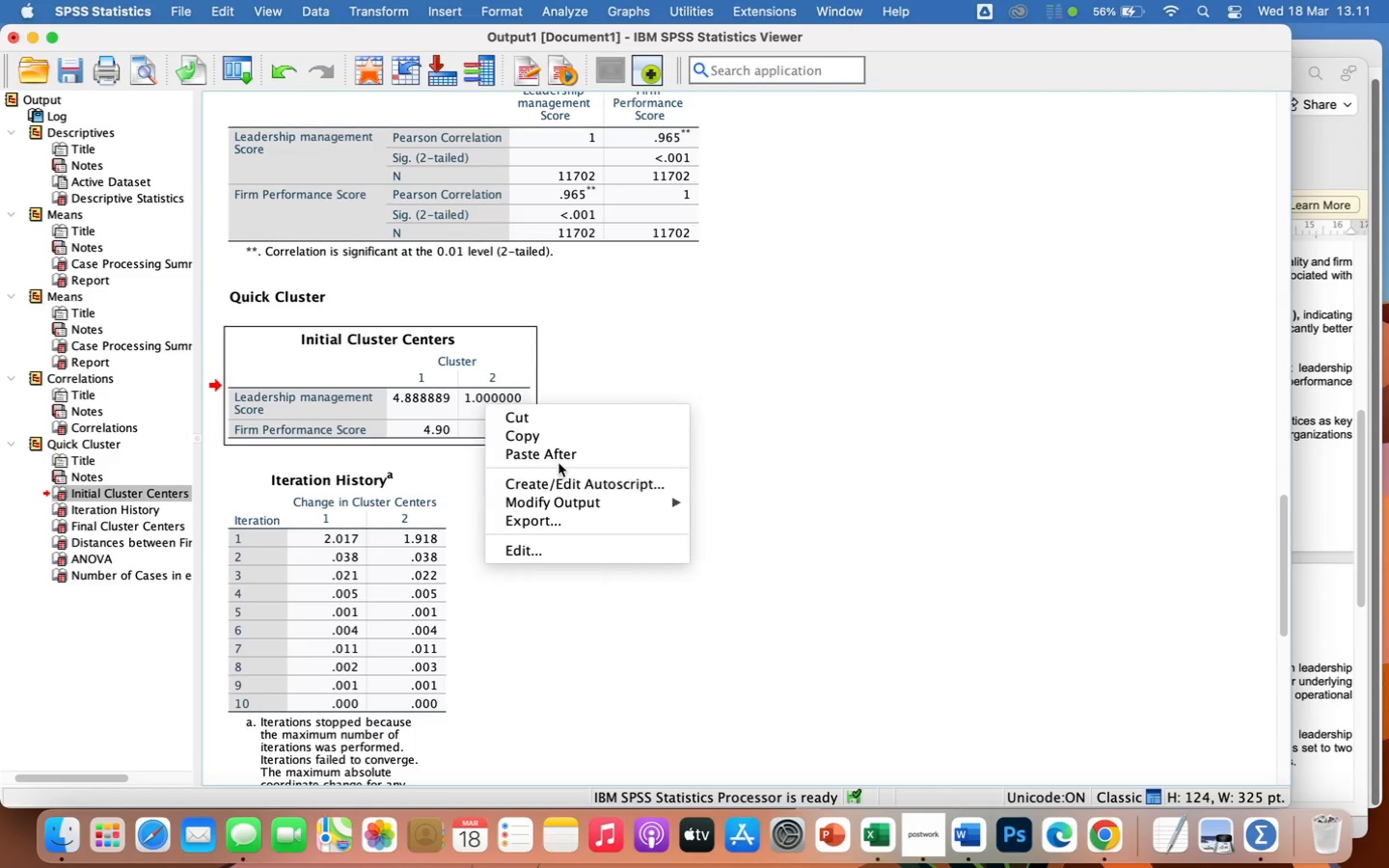 
mouse_move([606, 463])
 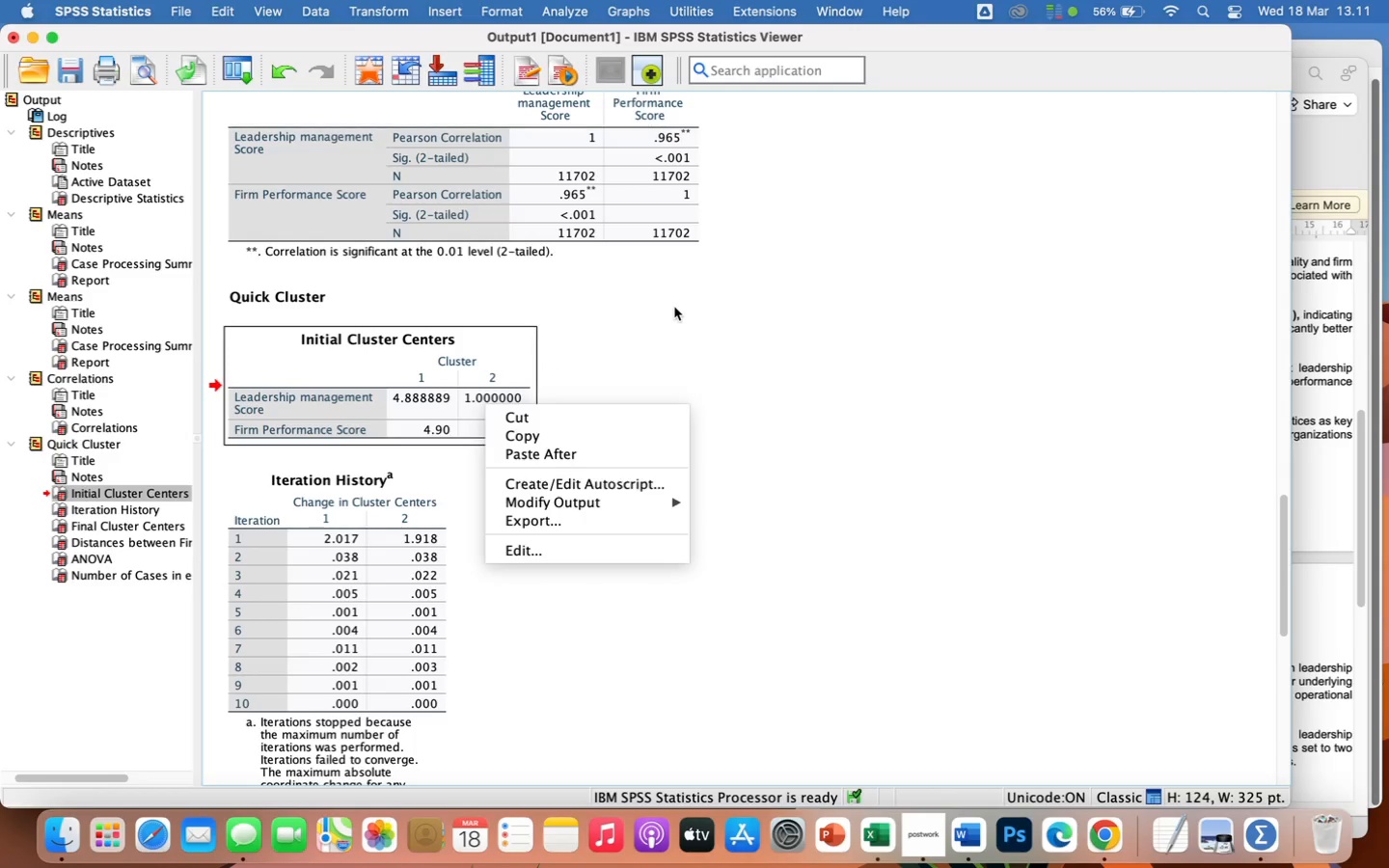 
left_click([674, 307])
 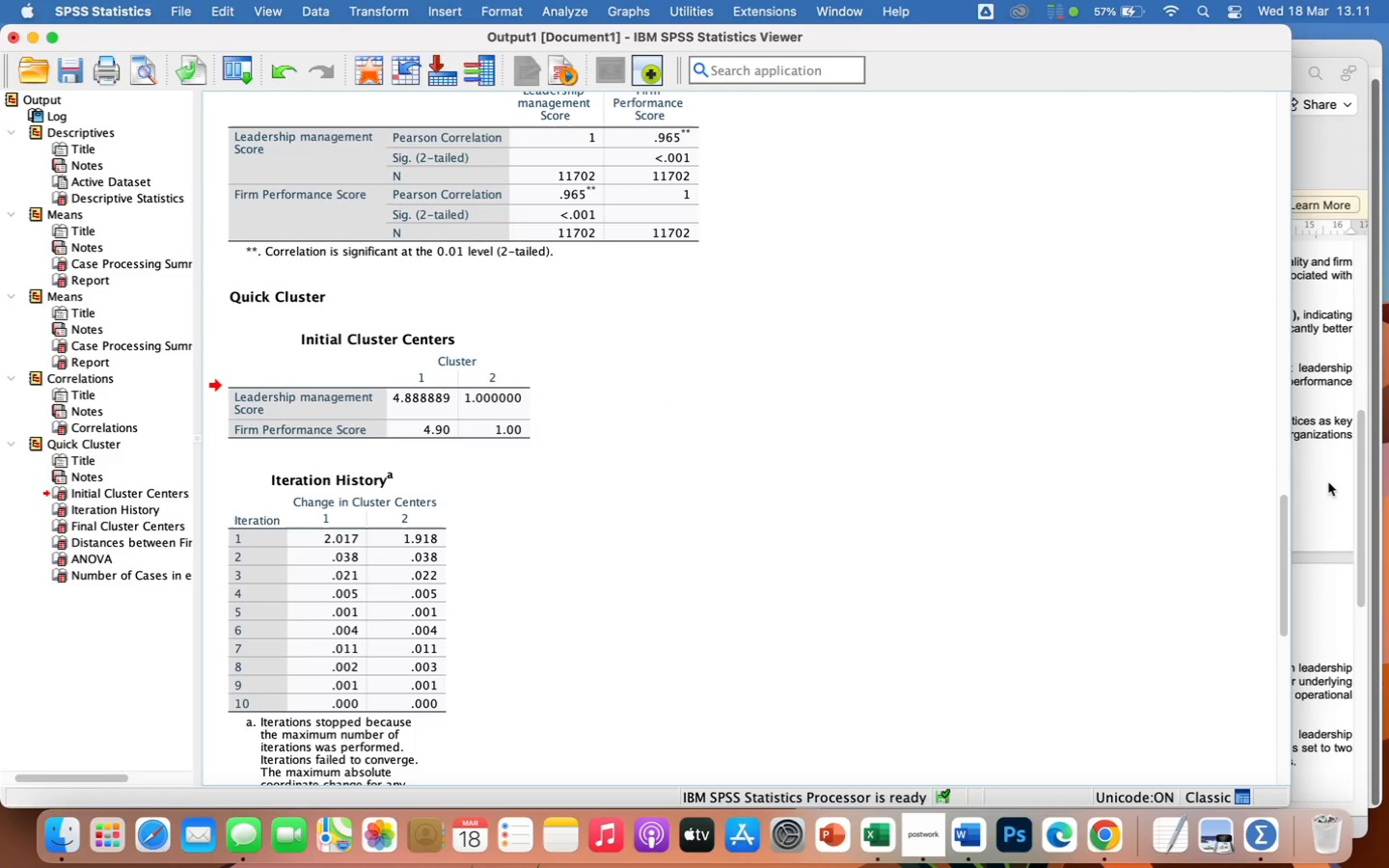 
left_click([1328, 488])
 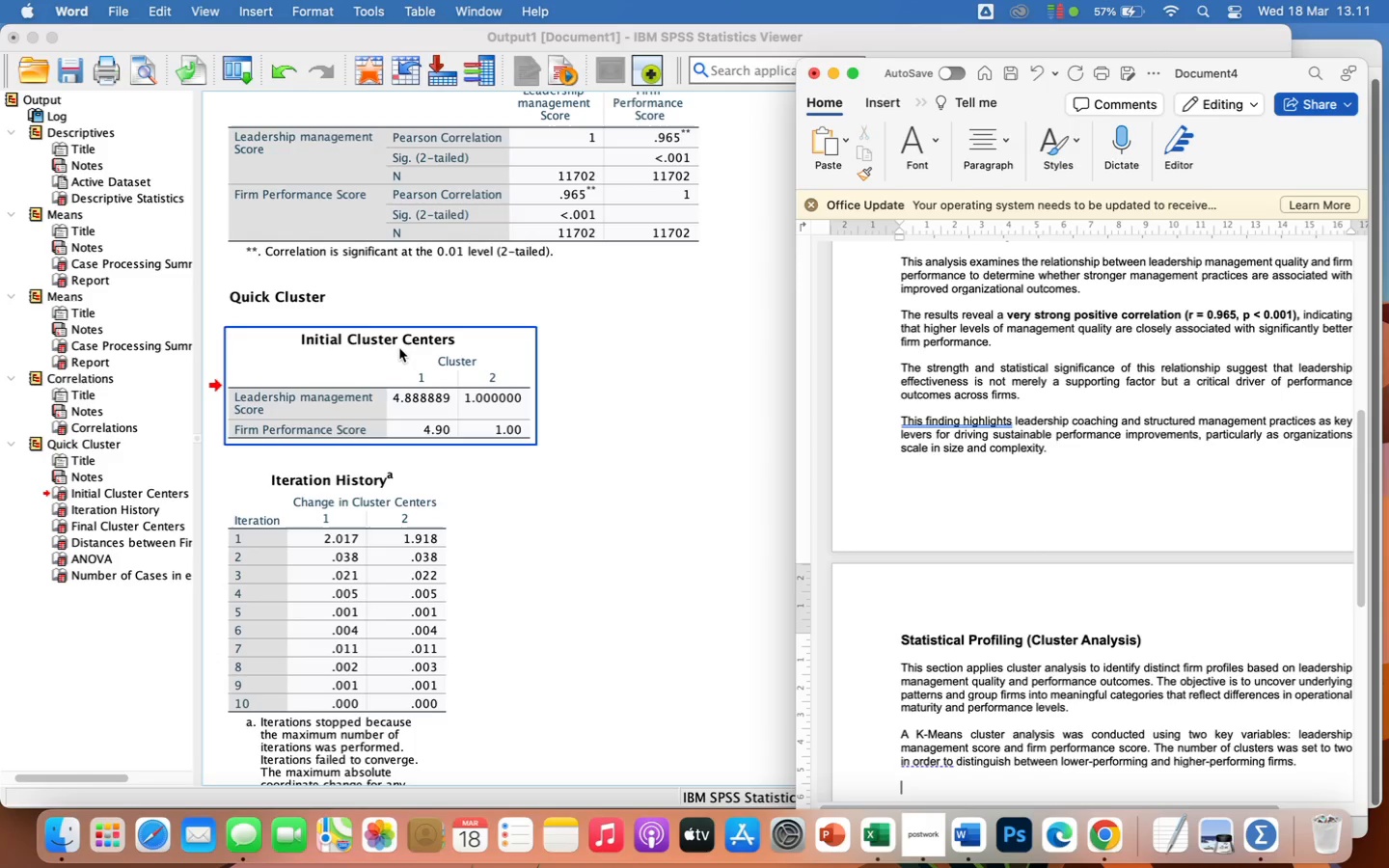 
right_click([395, 346])
 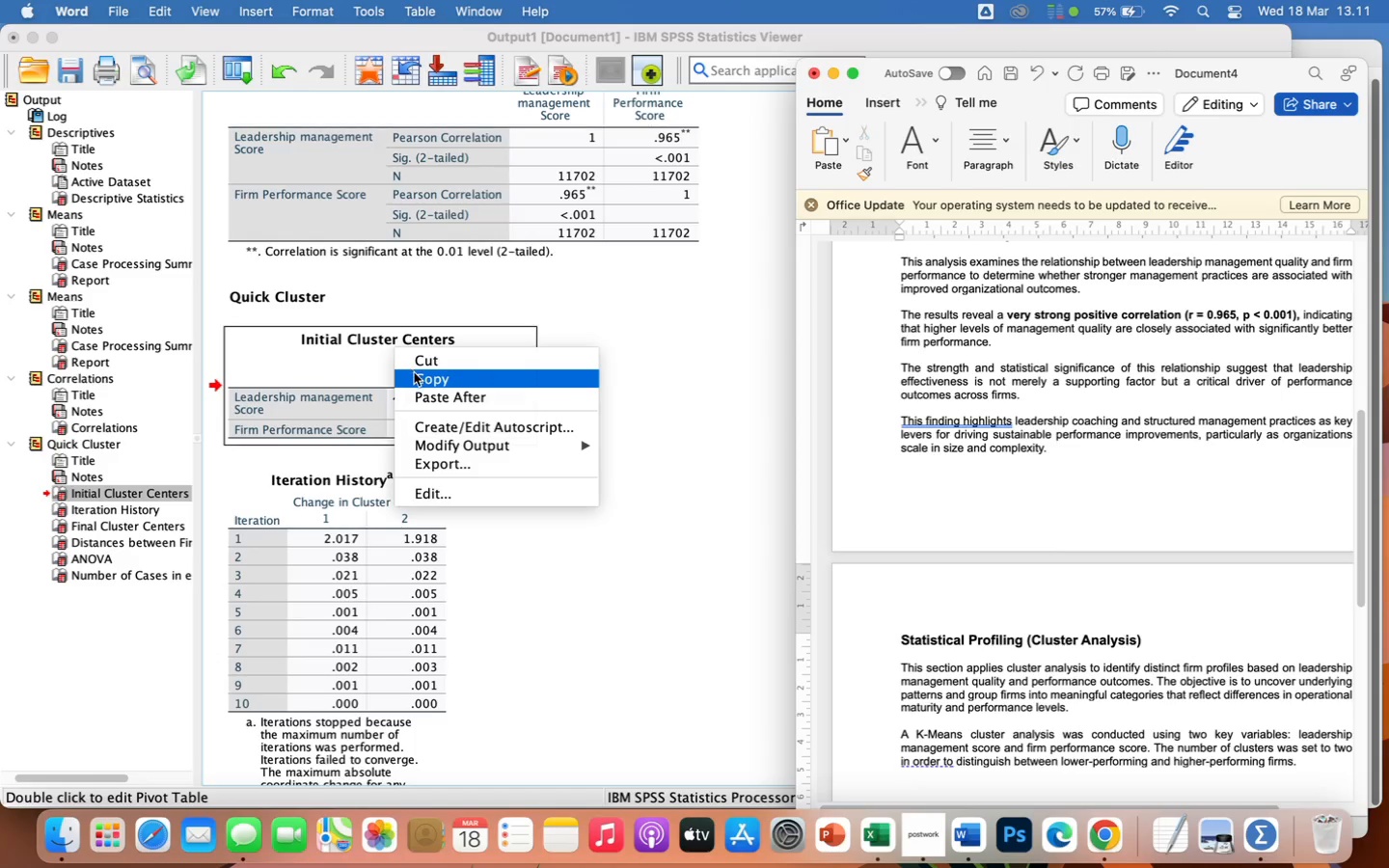 
left_click([420, 375])
 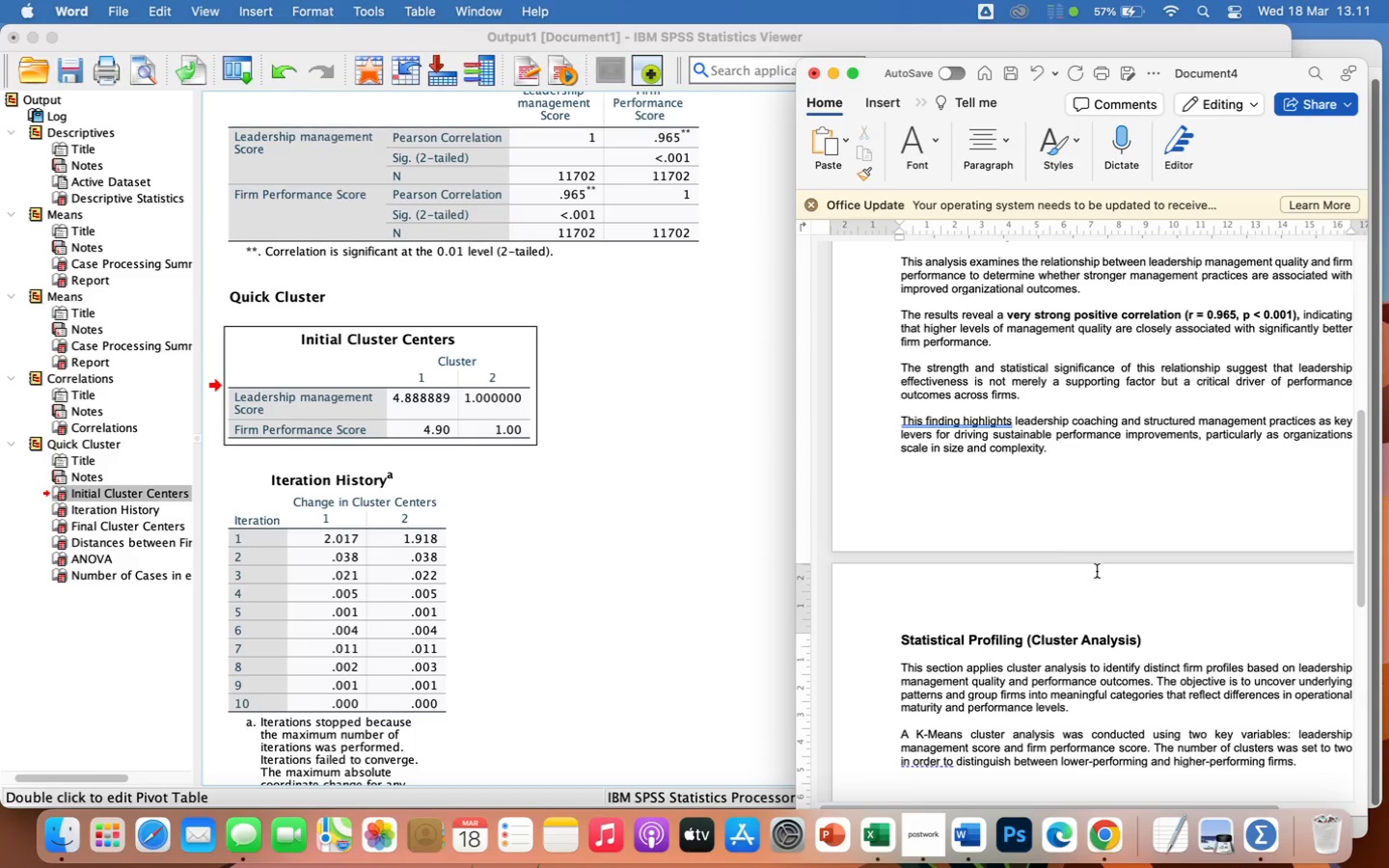 
scroll: coordinate [1122, 605], scroll_direction: down, amount: 13.0
 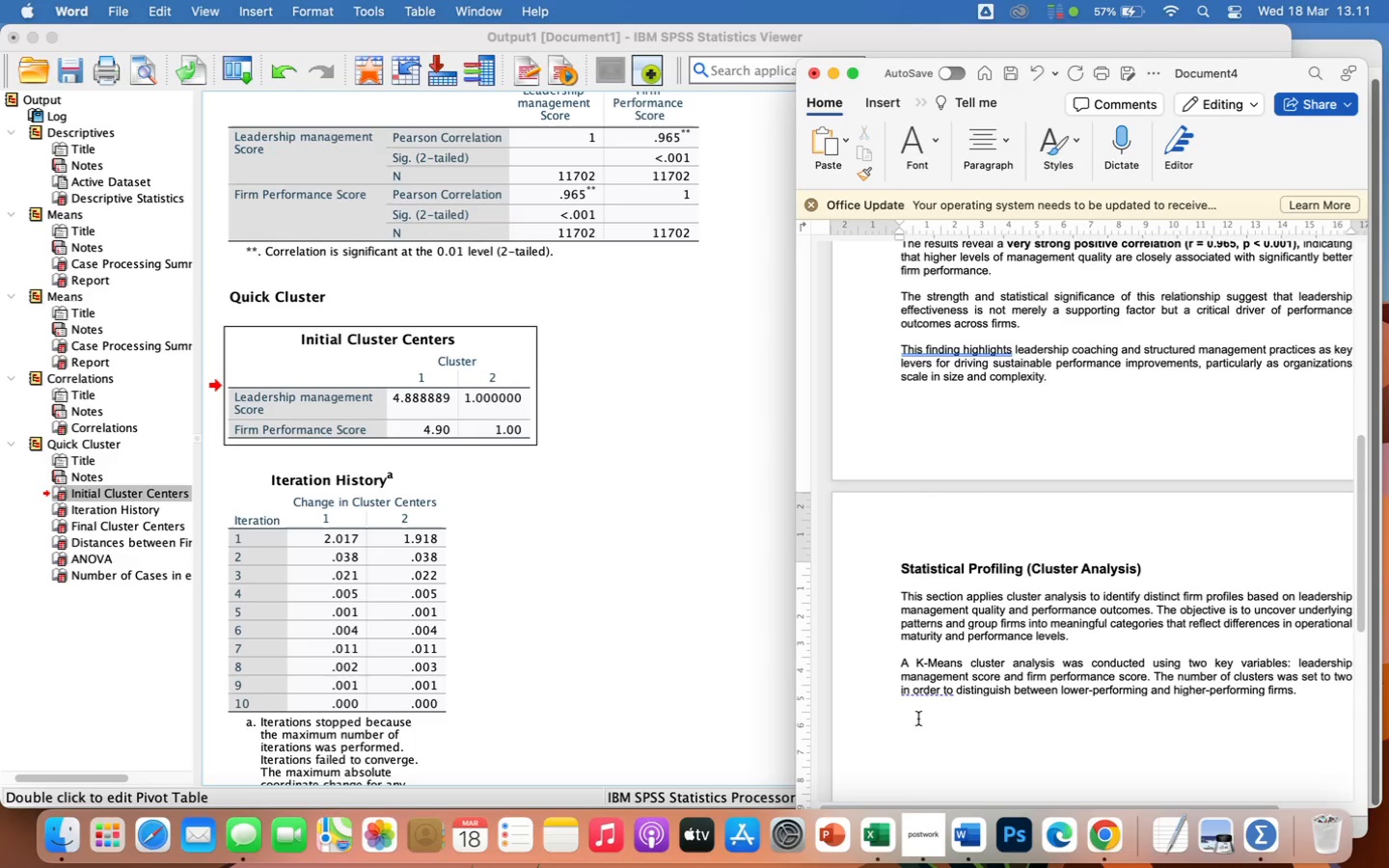 
key(Meta+V)
 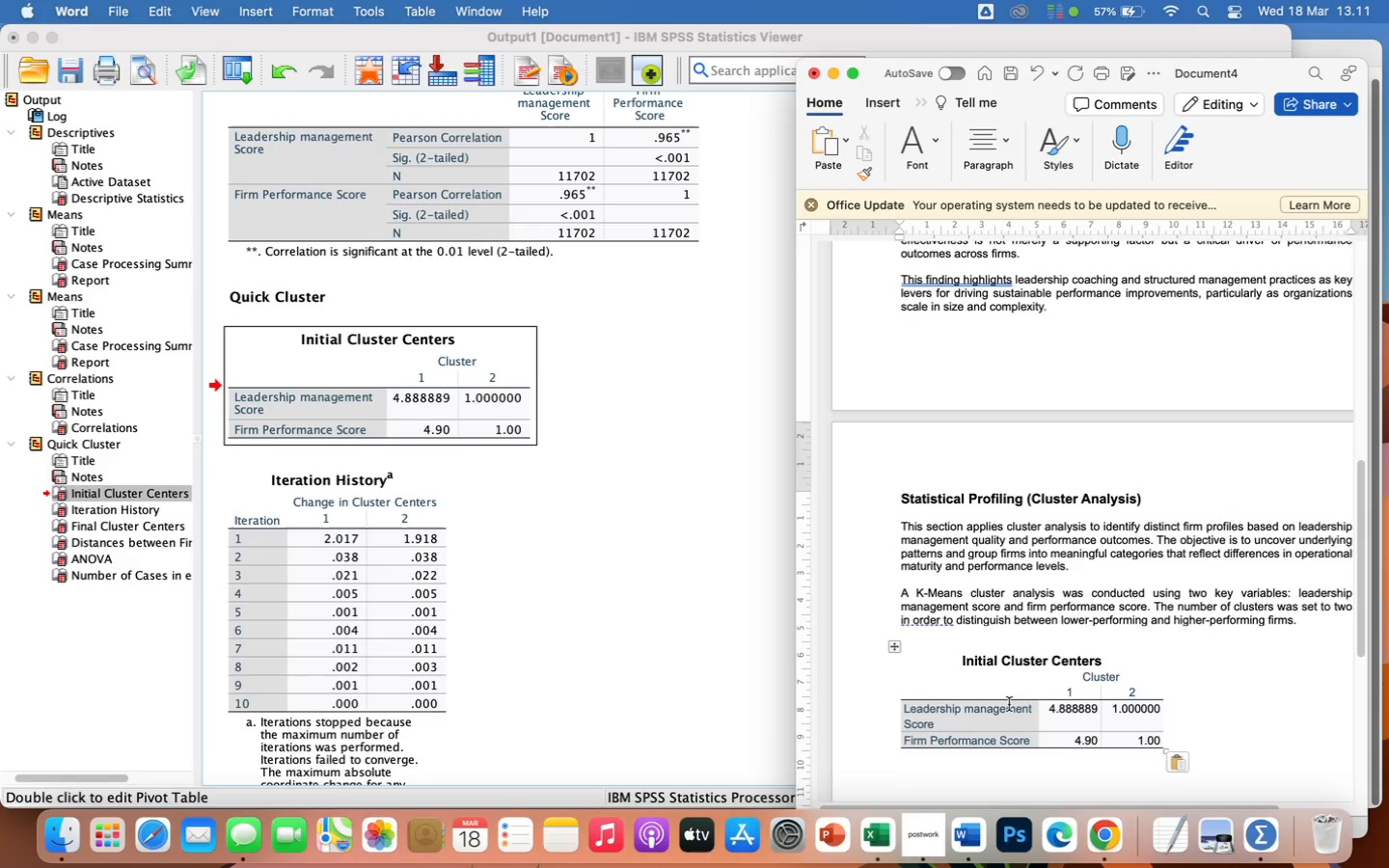 
wait(5.27)
 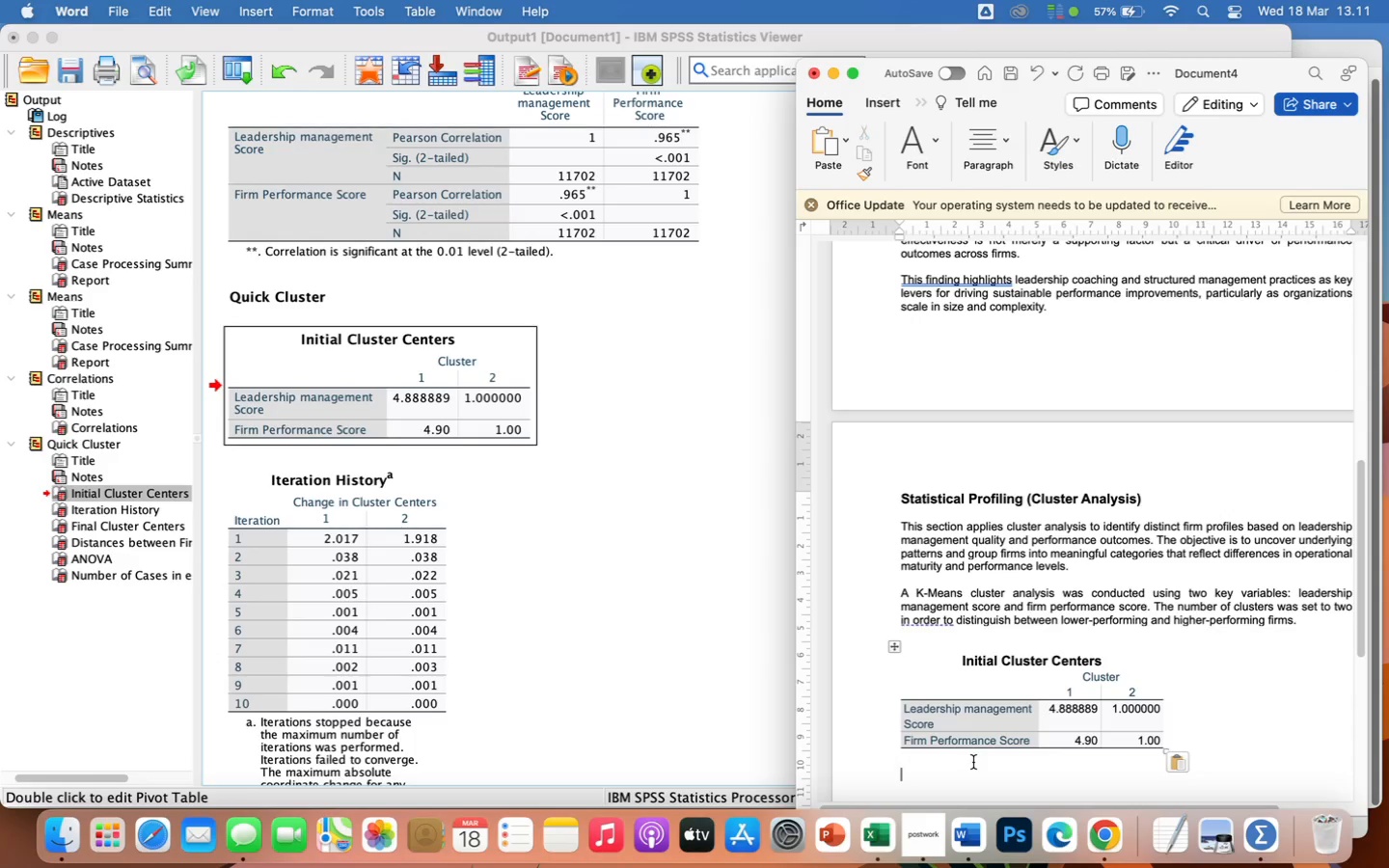 
scroll: coordinate [395, 657], scroll_direction: down, amount: 15.0
 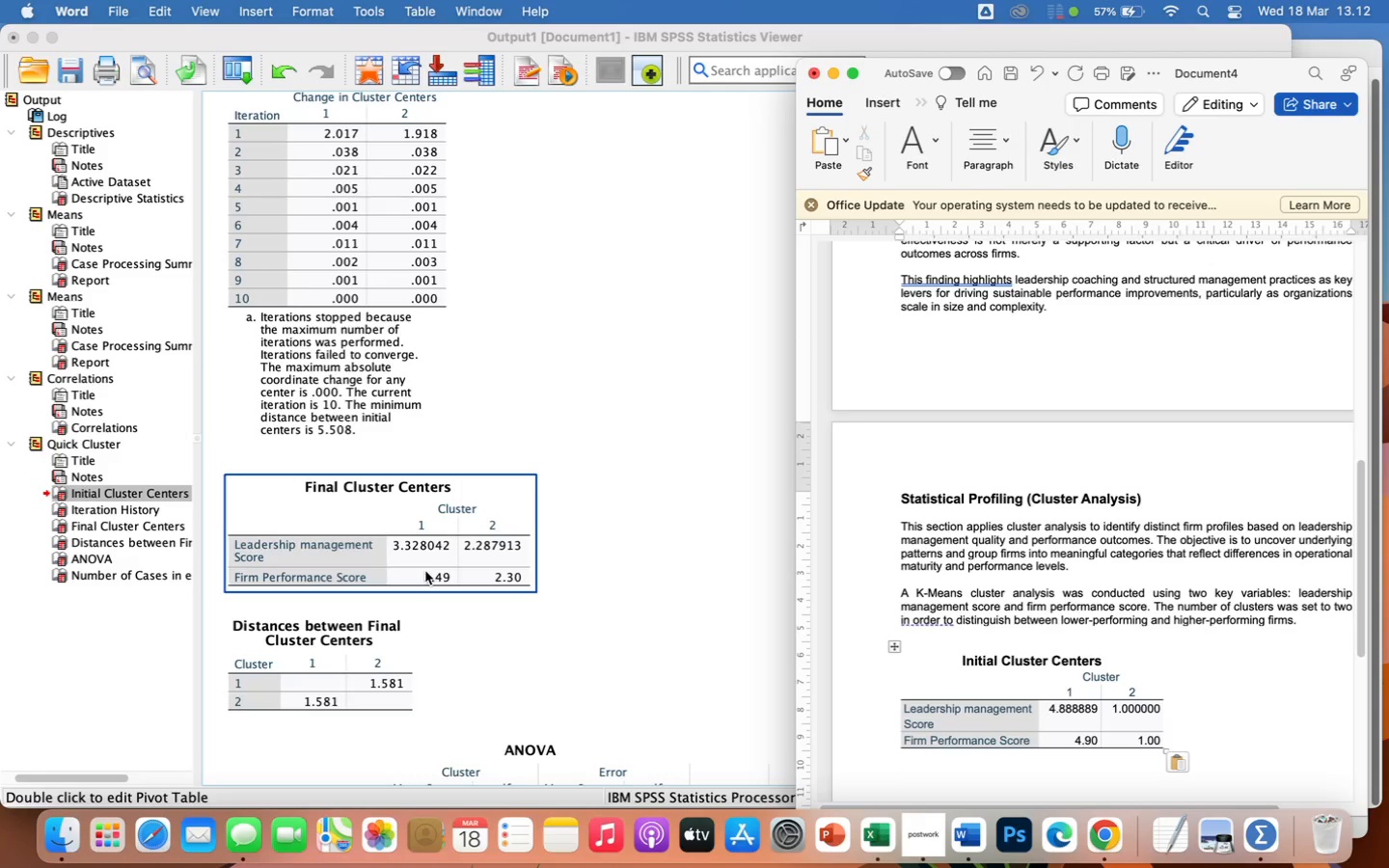 
wait(15.43)
 